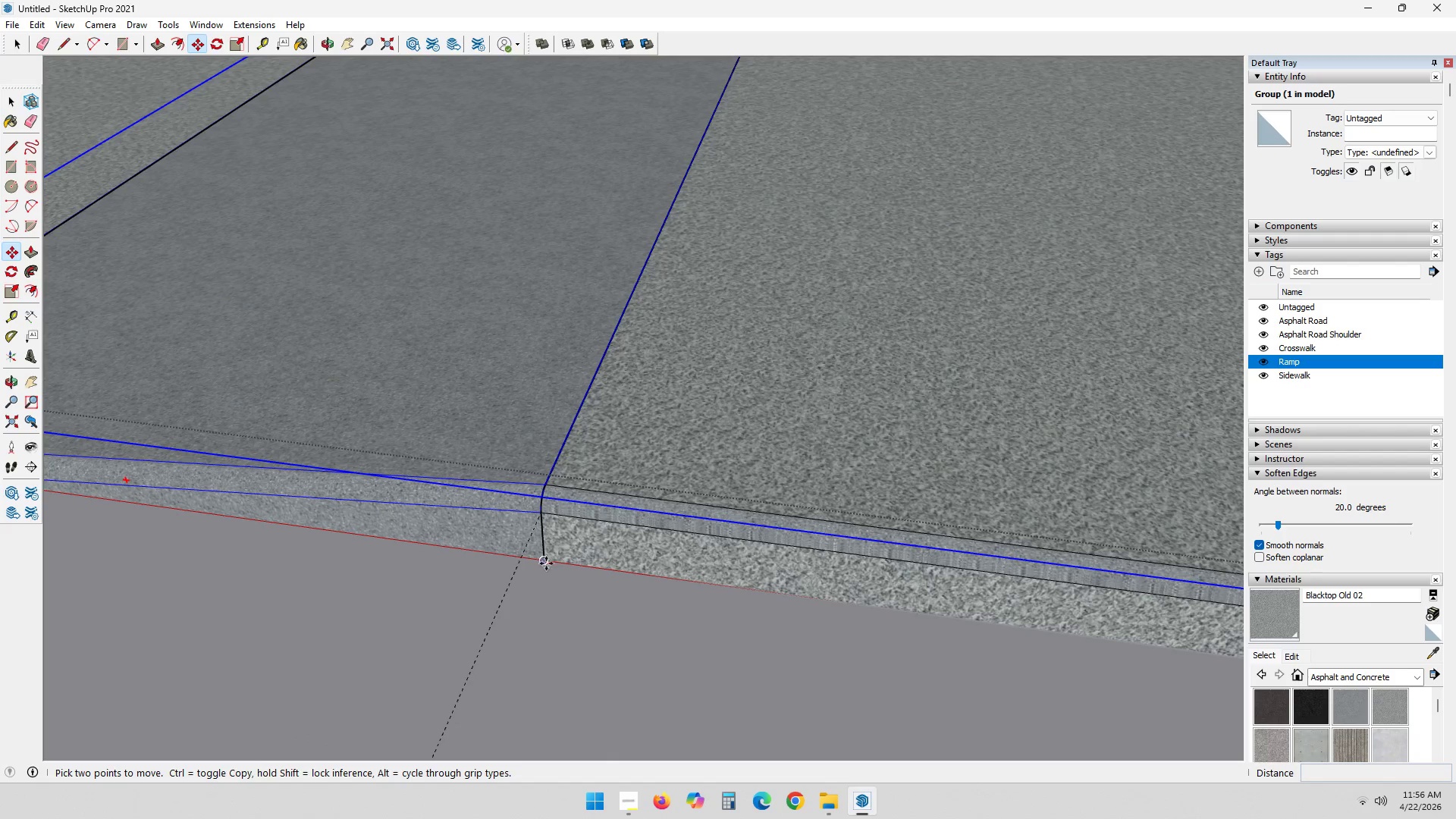 
left_click([544, 558])
 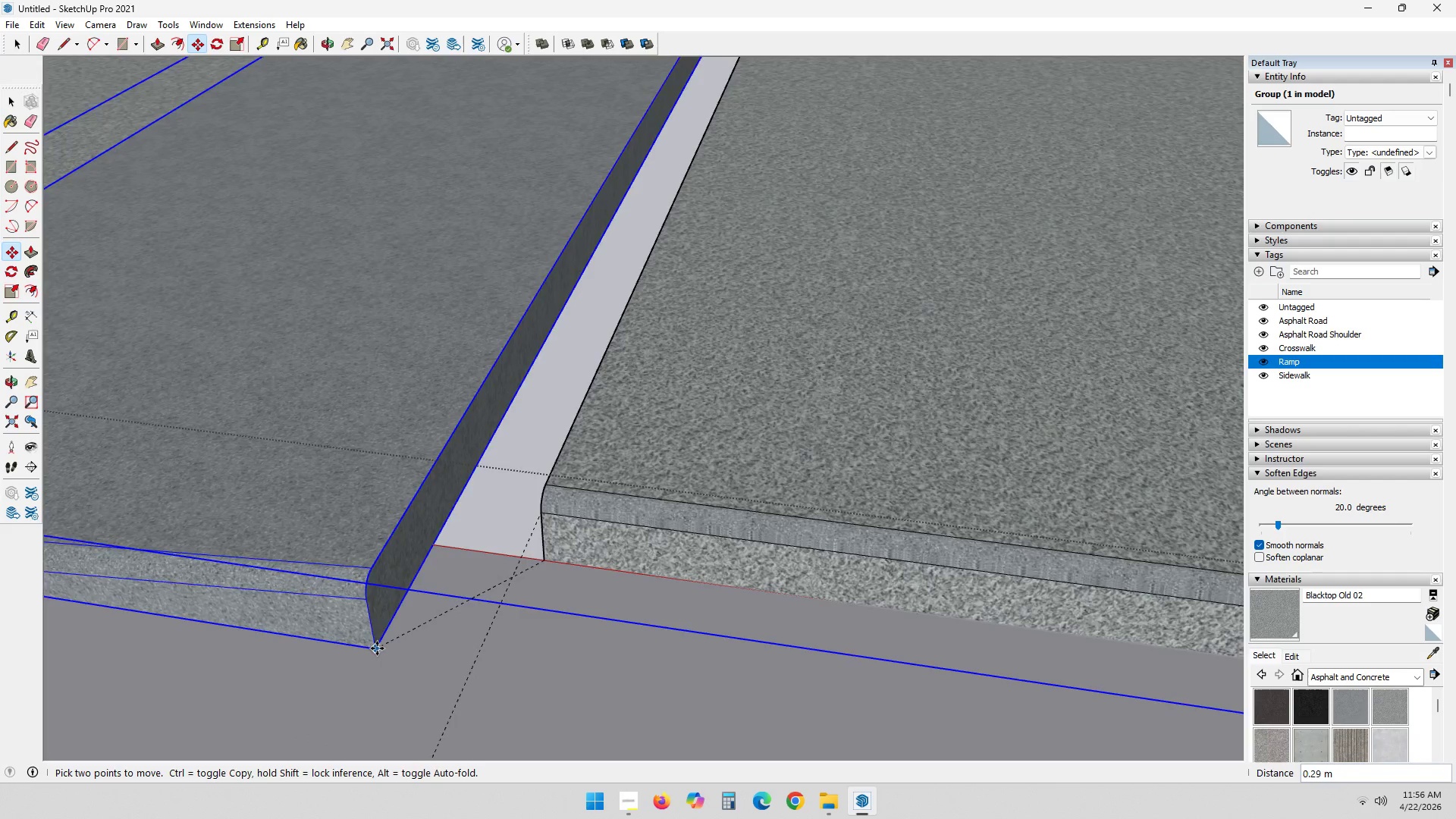 
hold_key(key=ShiftLeft, duration=0.42)
 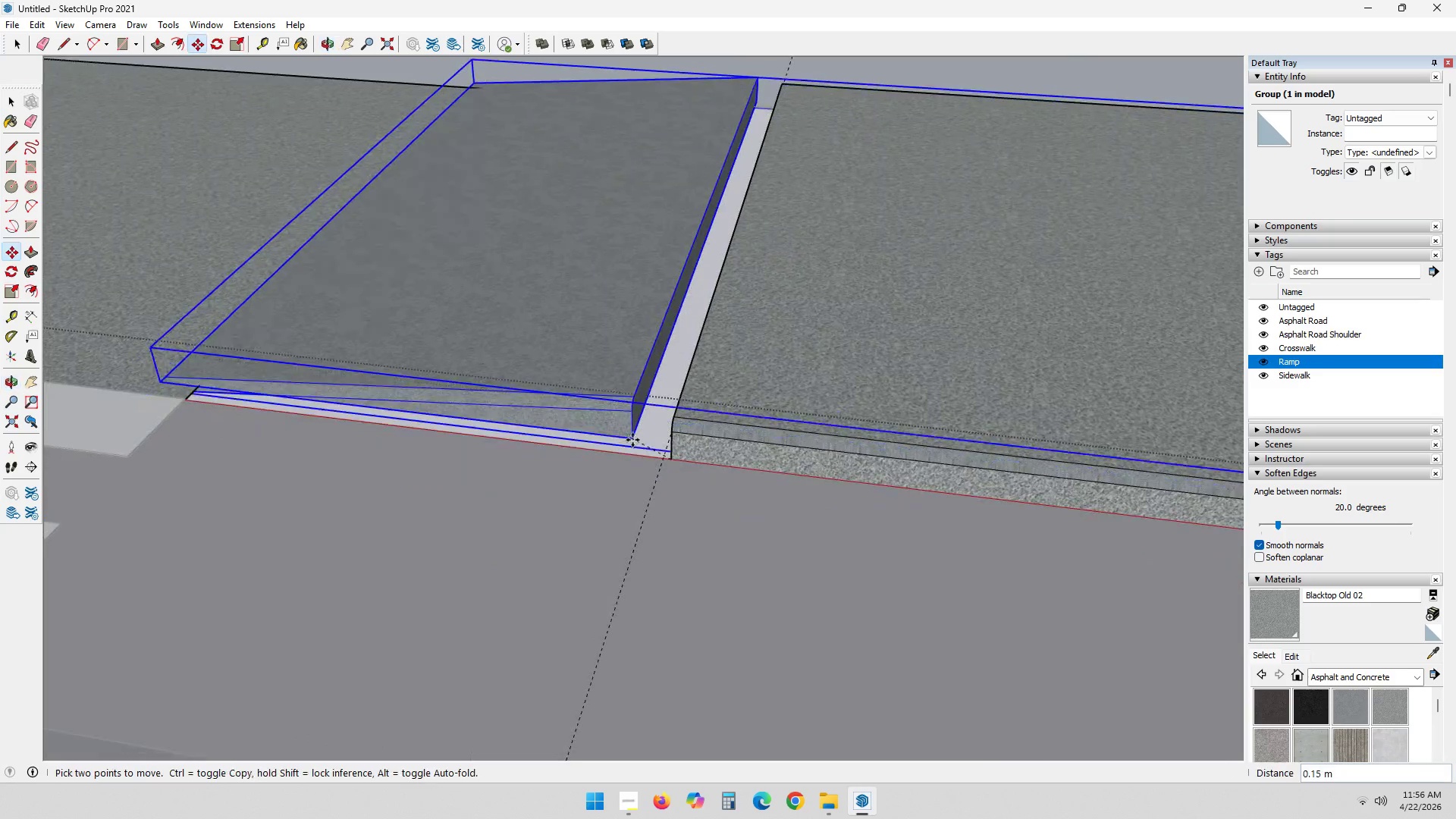 
scroll: coordinate [612, 463], scroll_direction: down, amount: 13.0
 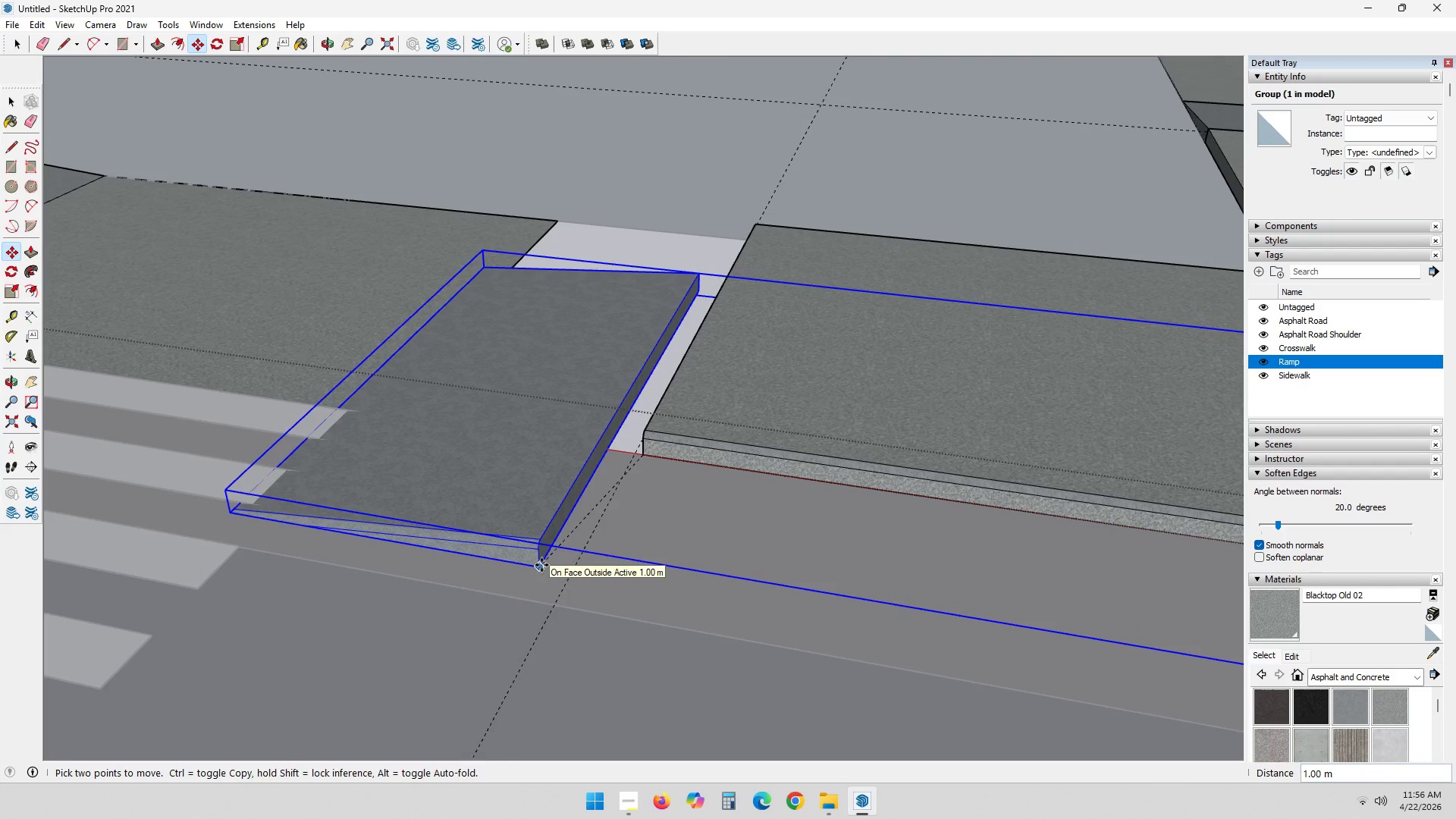 
wait(6.24)
 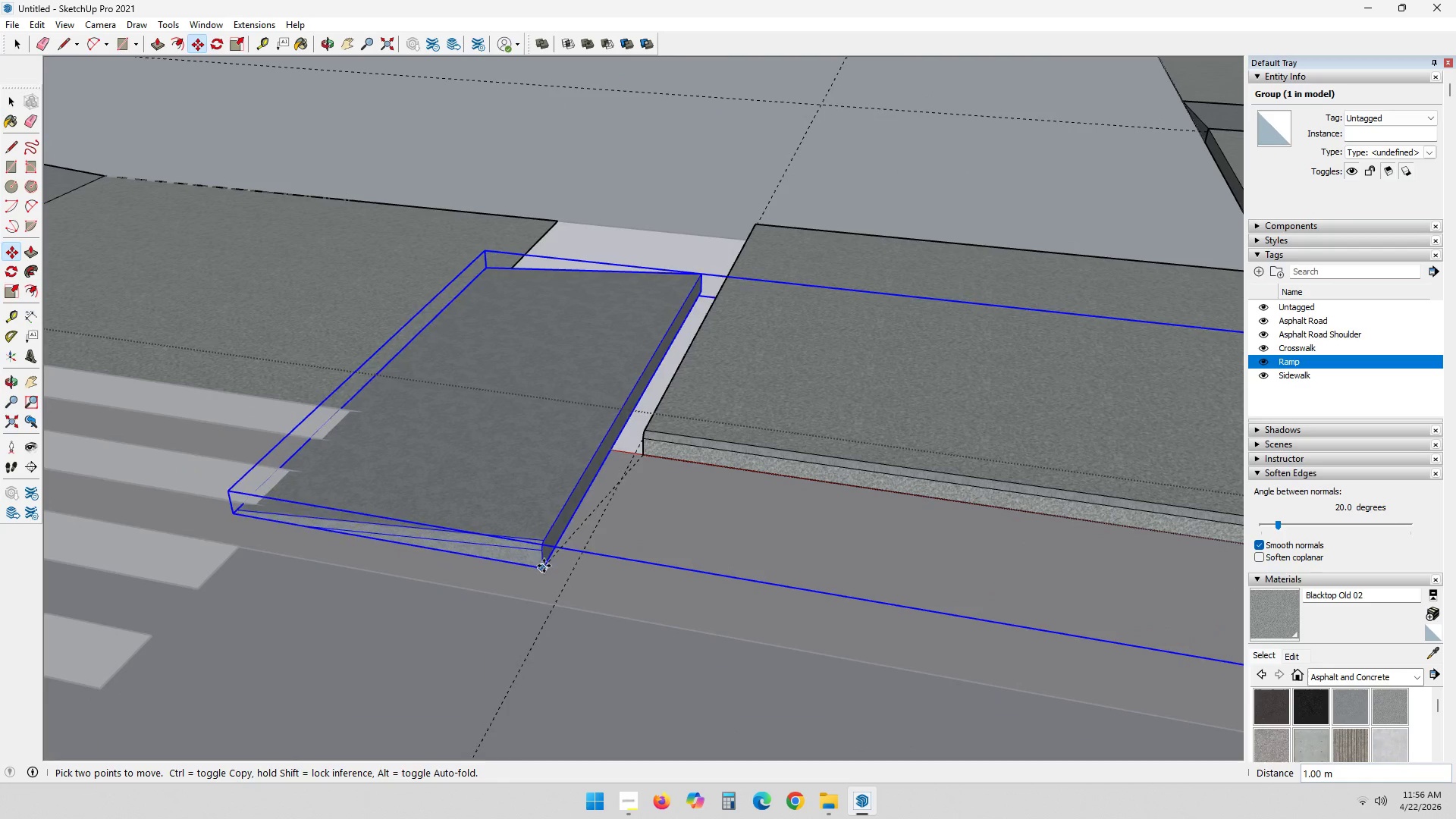 
scroll: coordinate [541, 565], scroll_direction: down, amount: 5.0
 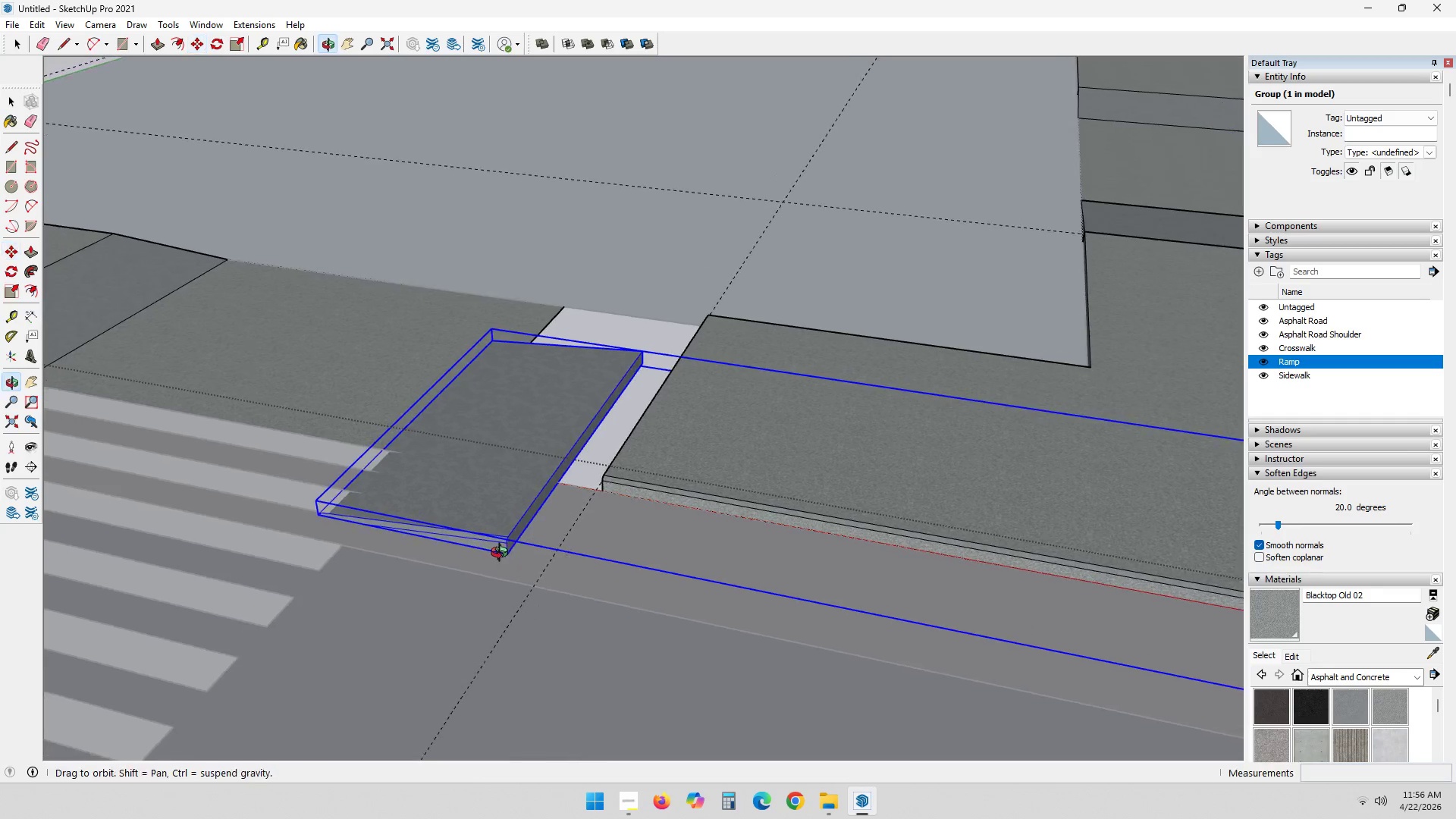 
scroll: coordinate [480, 577], scroll_direction: up, amount: 8.0
 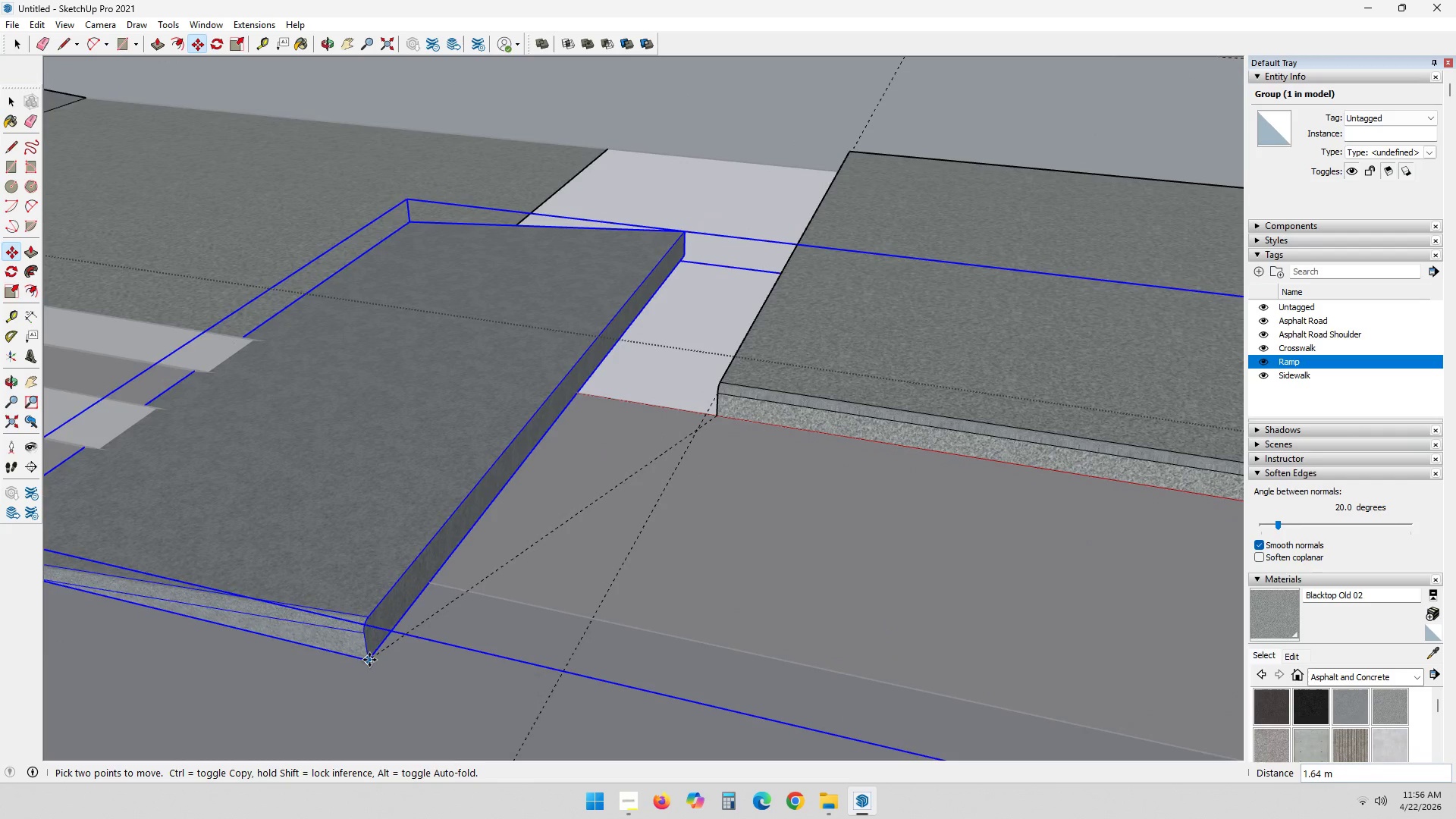 
left_click([369, 660])
 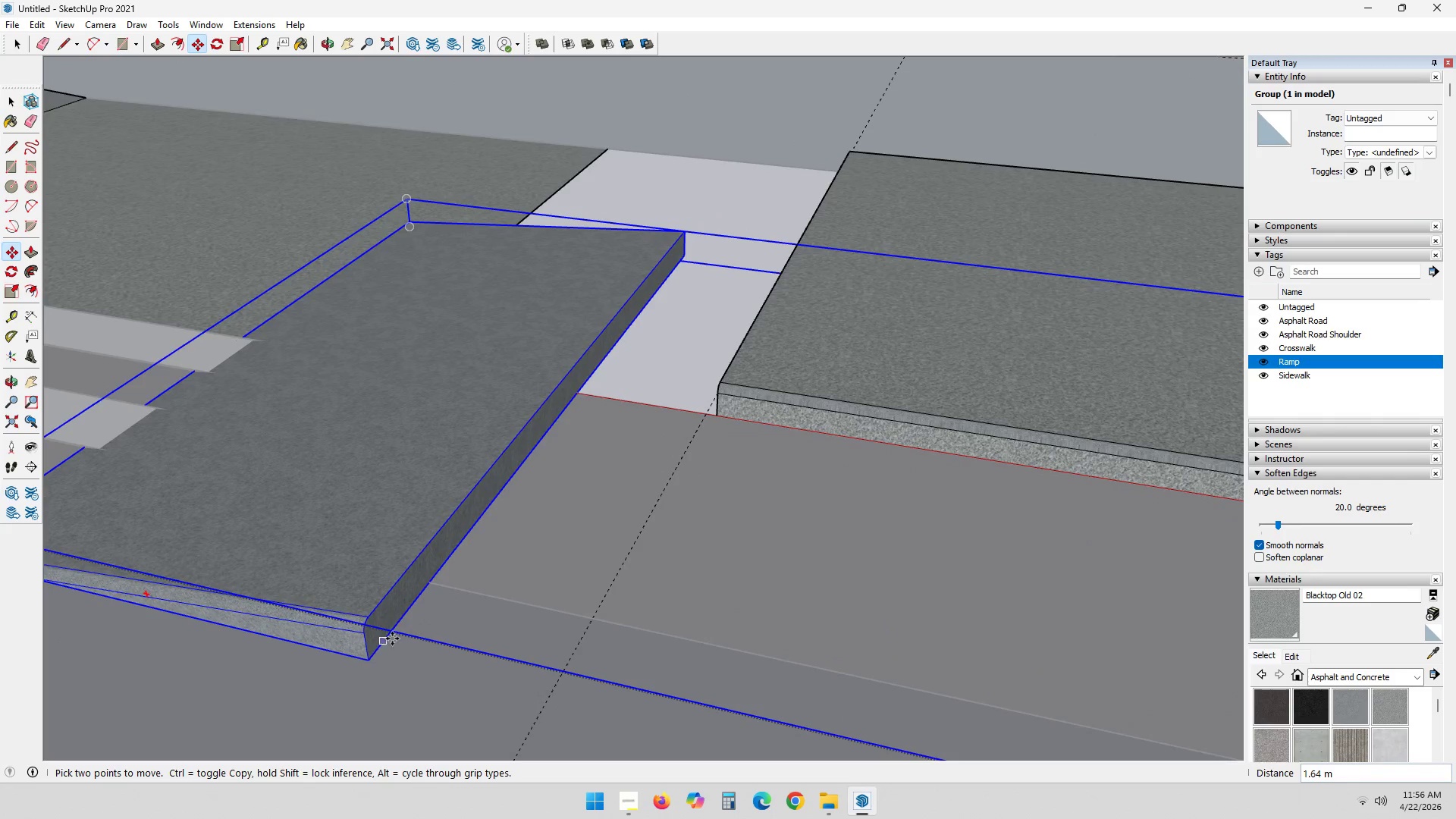 
scroll: coordinate [158, 655], scroll_direction: up, amount: 22.0
 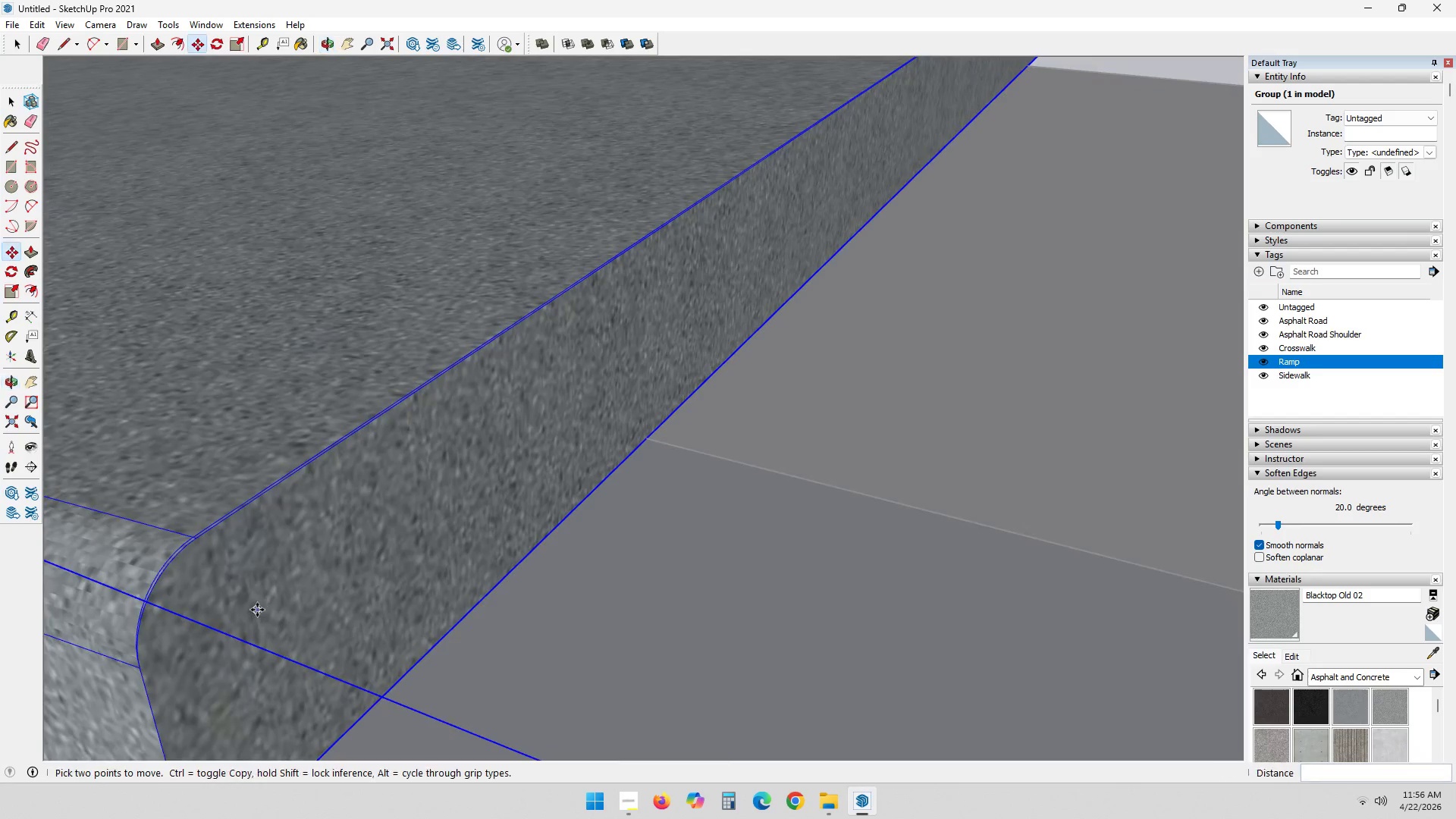 
hold_key(key=ShiftLeft, duration=0.31)
 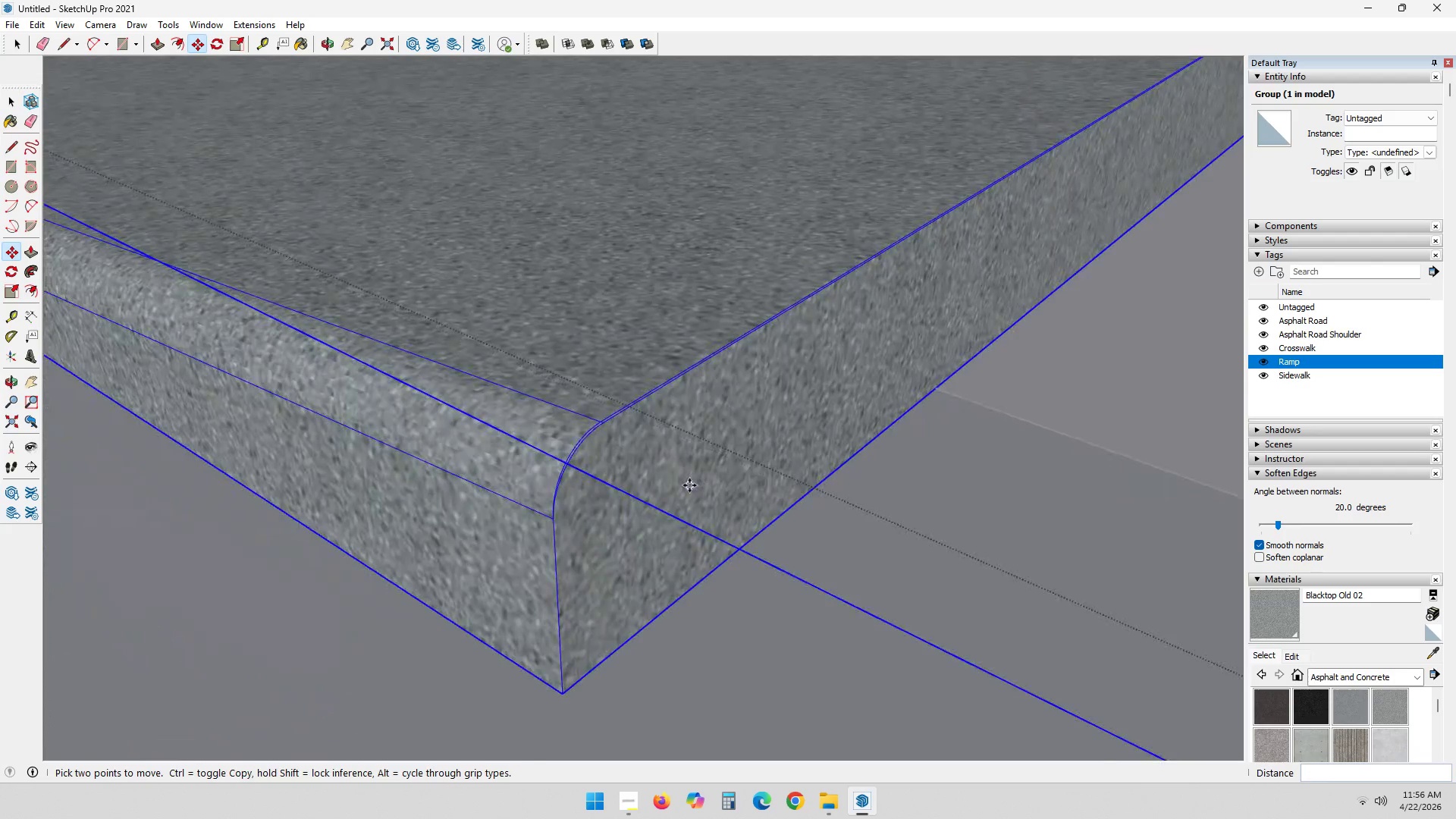 
scroll: coordinate [289, 559], scroll_direction: down, amount: 2.0
 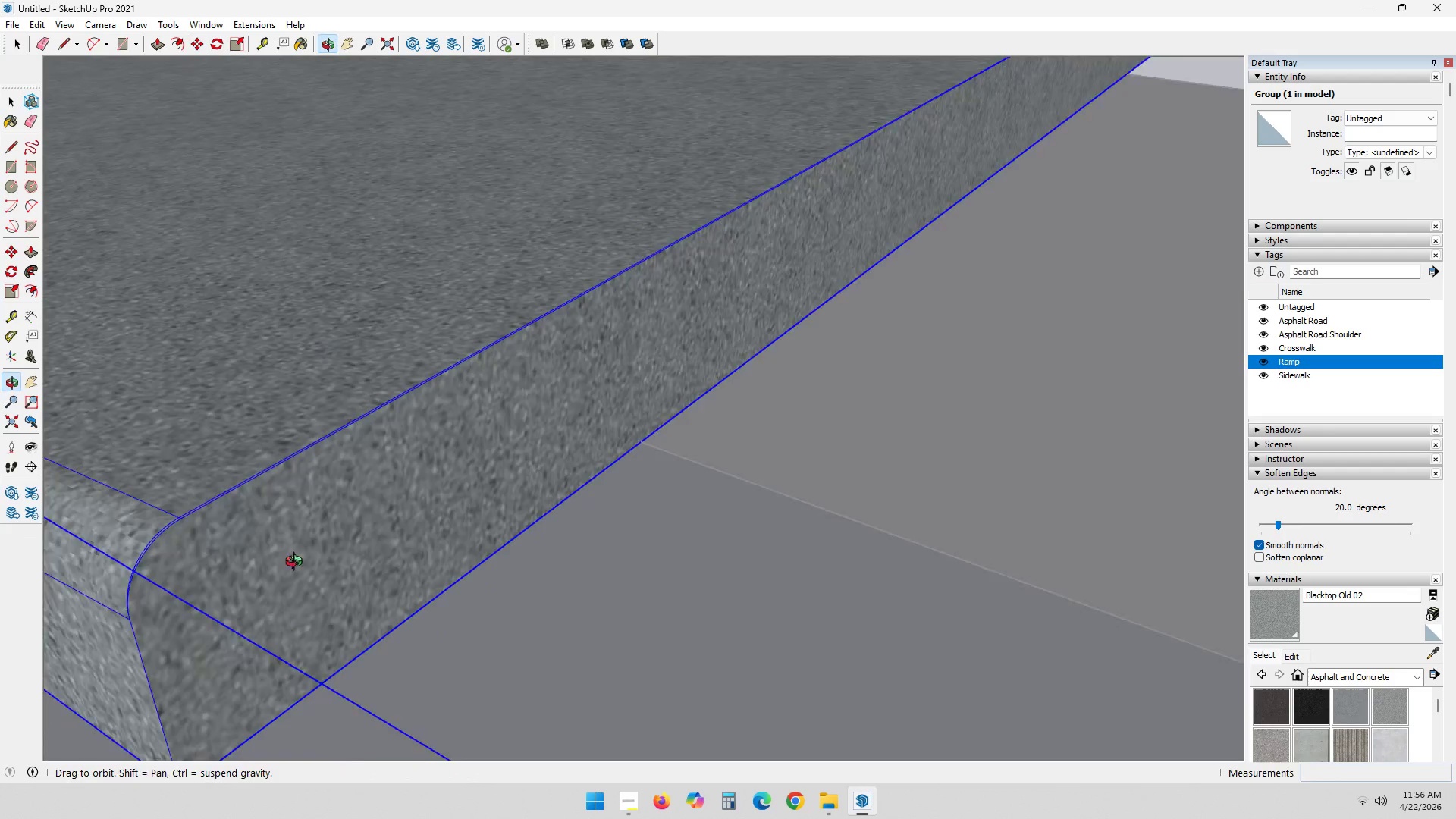 
scroll: coordinate [689, 485], scroll_direction: up, amount: 3.0
 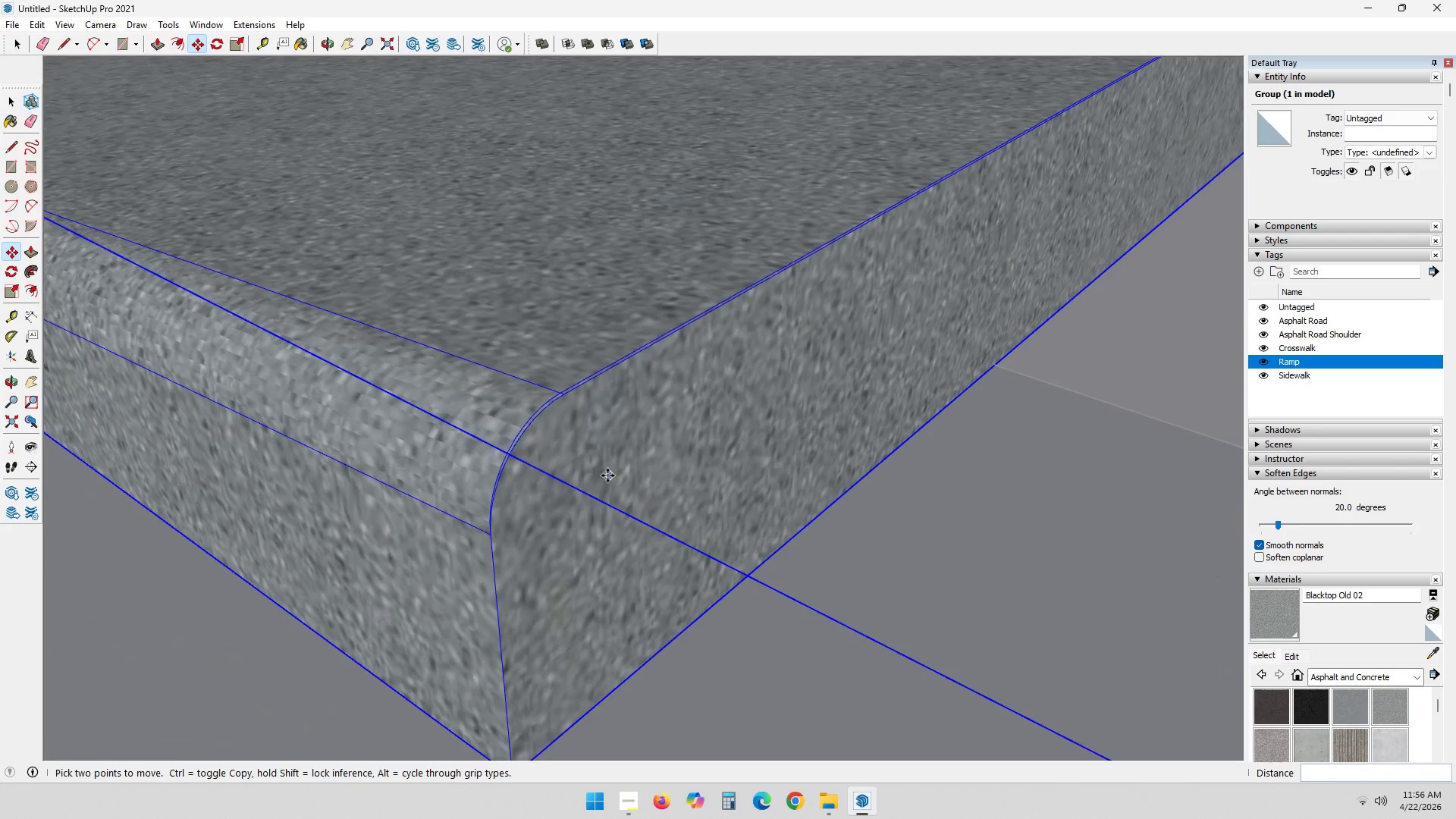 
key(Space)
 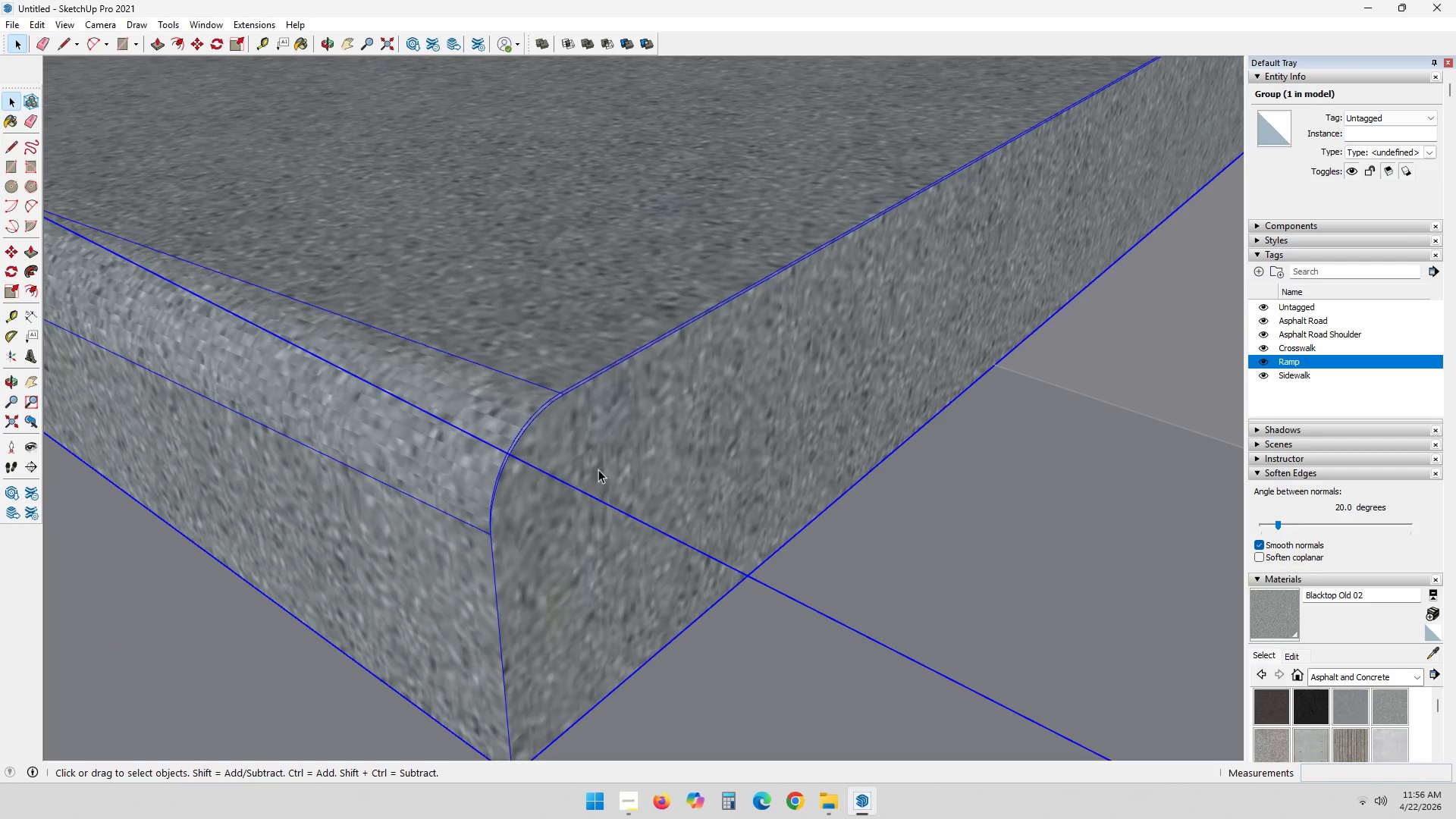 
double_click([598, 469])
 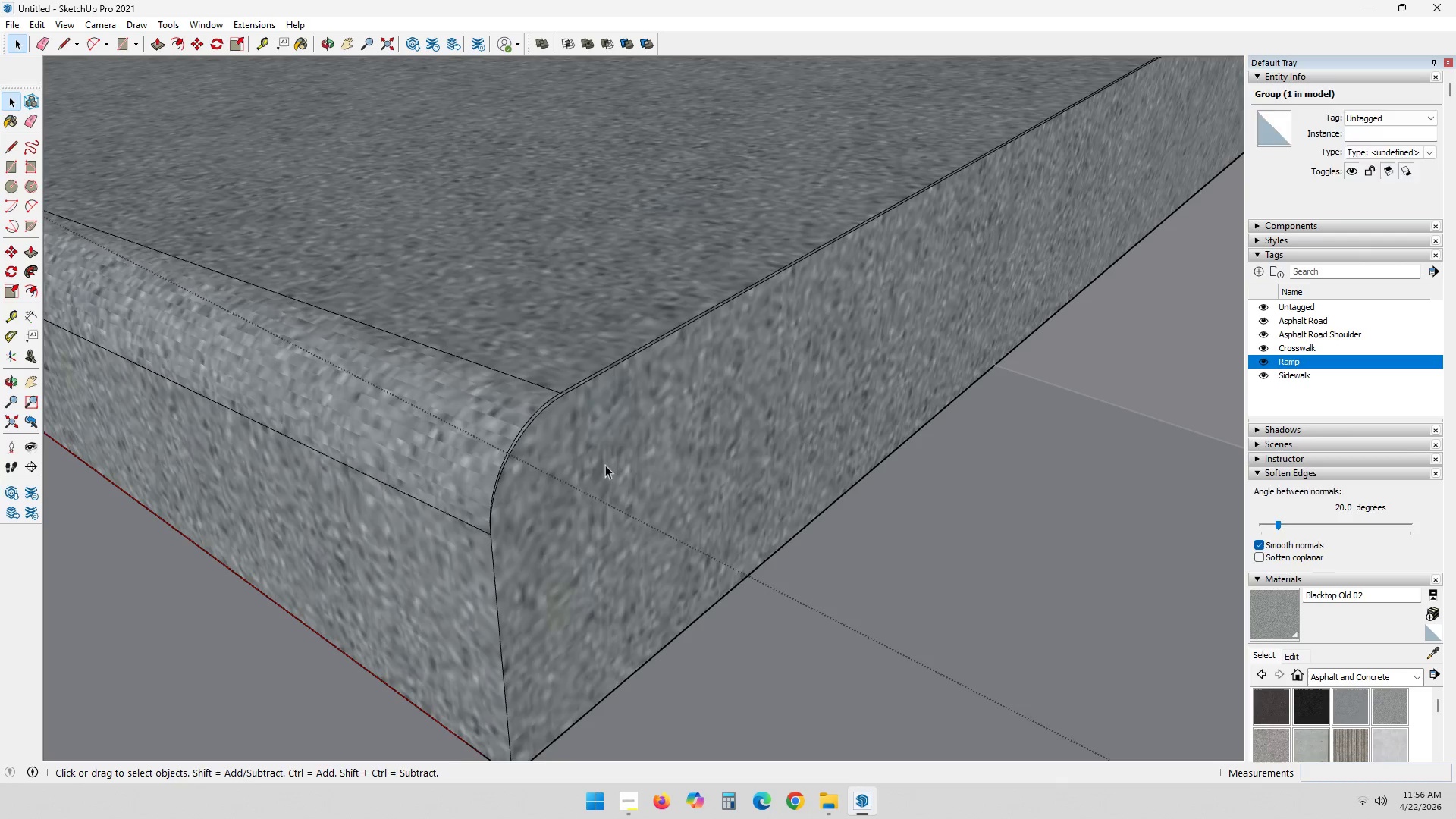 
scroll: coordinate [575, 478], scroll_direction: up, amount: 1.0
 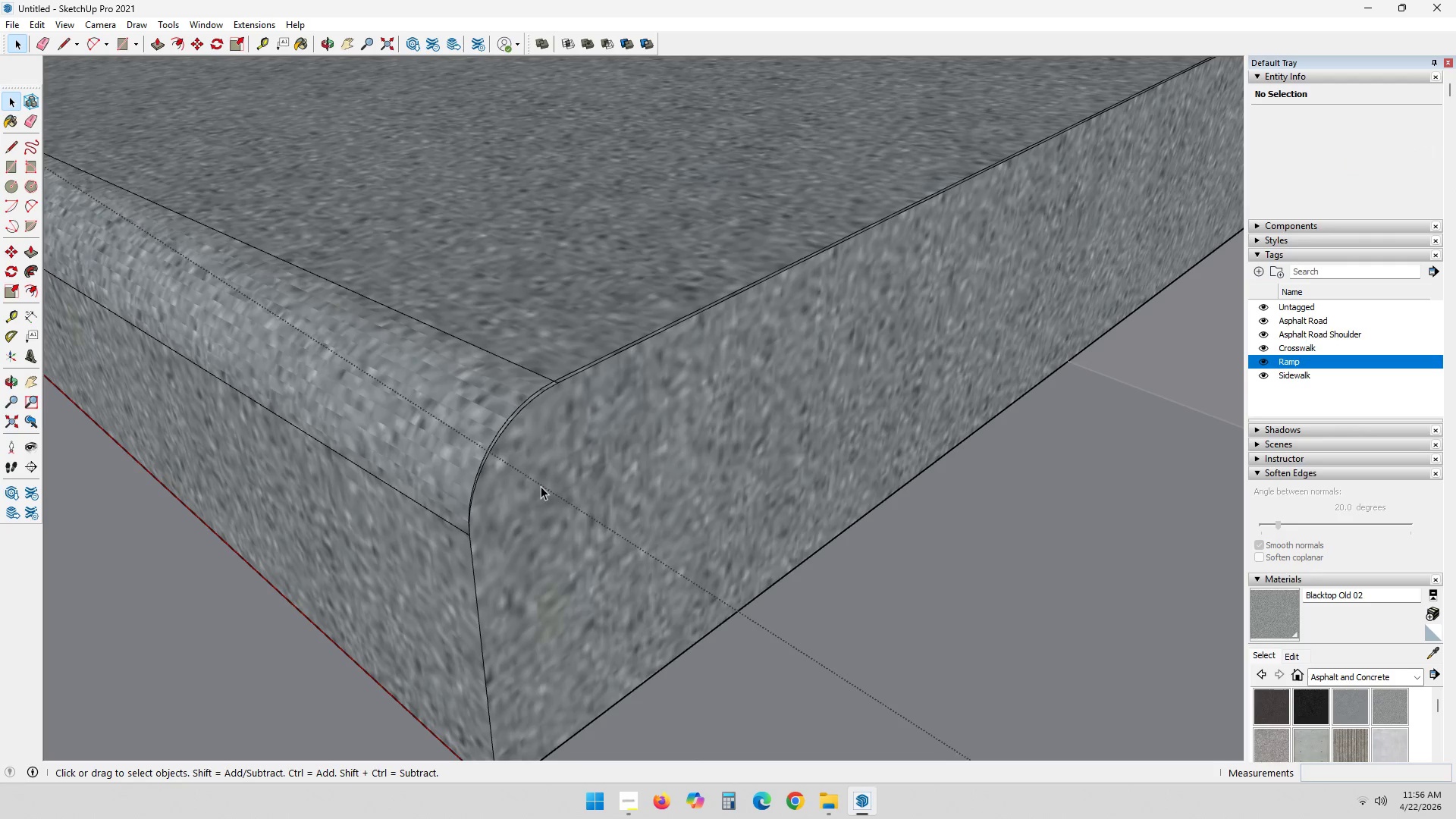 
key(L)
 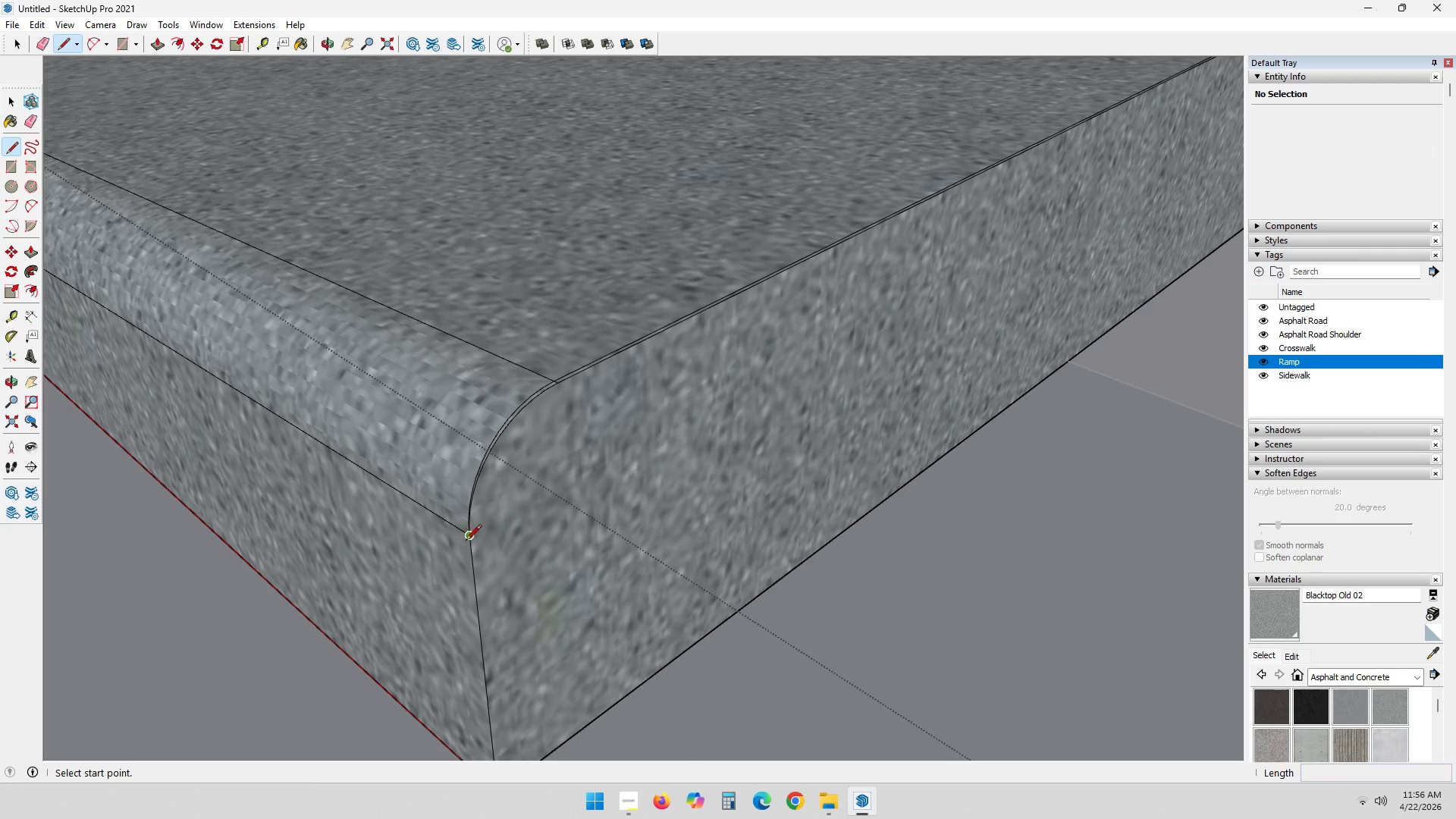 
left_click_drag(start_coordinate=[466, 542], to_coordinate=[473, 538])
 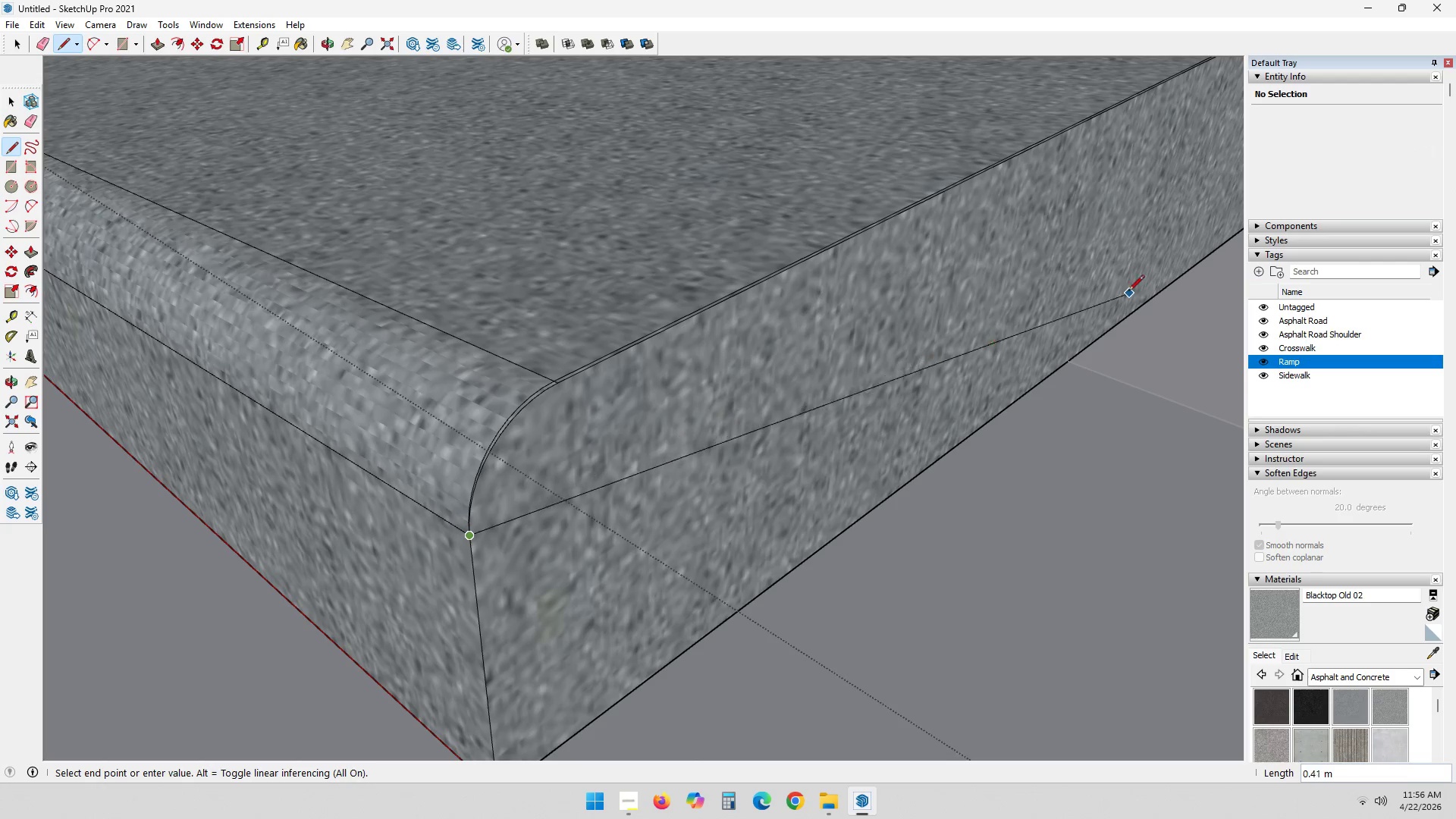 
hold_key(key=ShiftLeft, duration=0.45)
scroll: coordinate [1129, 278], scroll_direction: down, amount: 4.0
 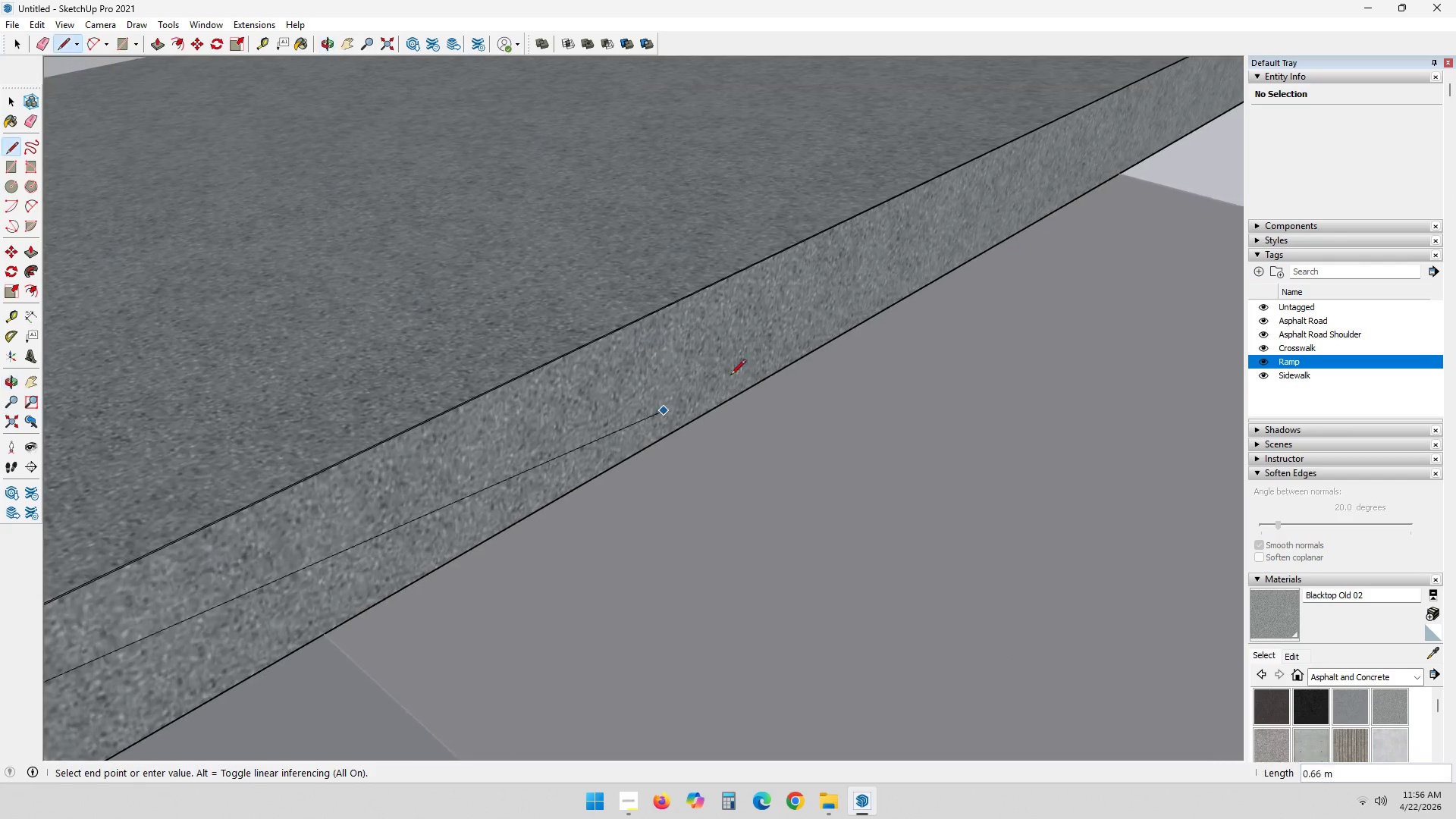 
hold_key(key=ShiftLeft, duration=0.38)
 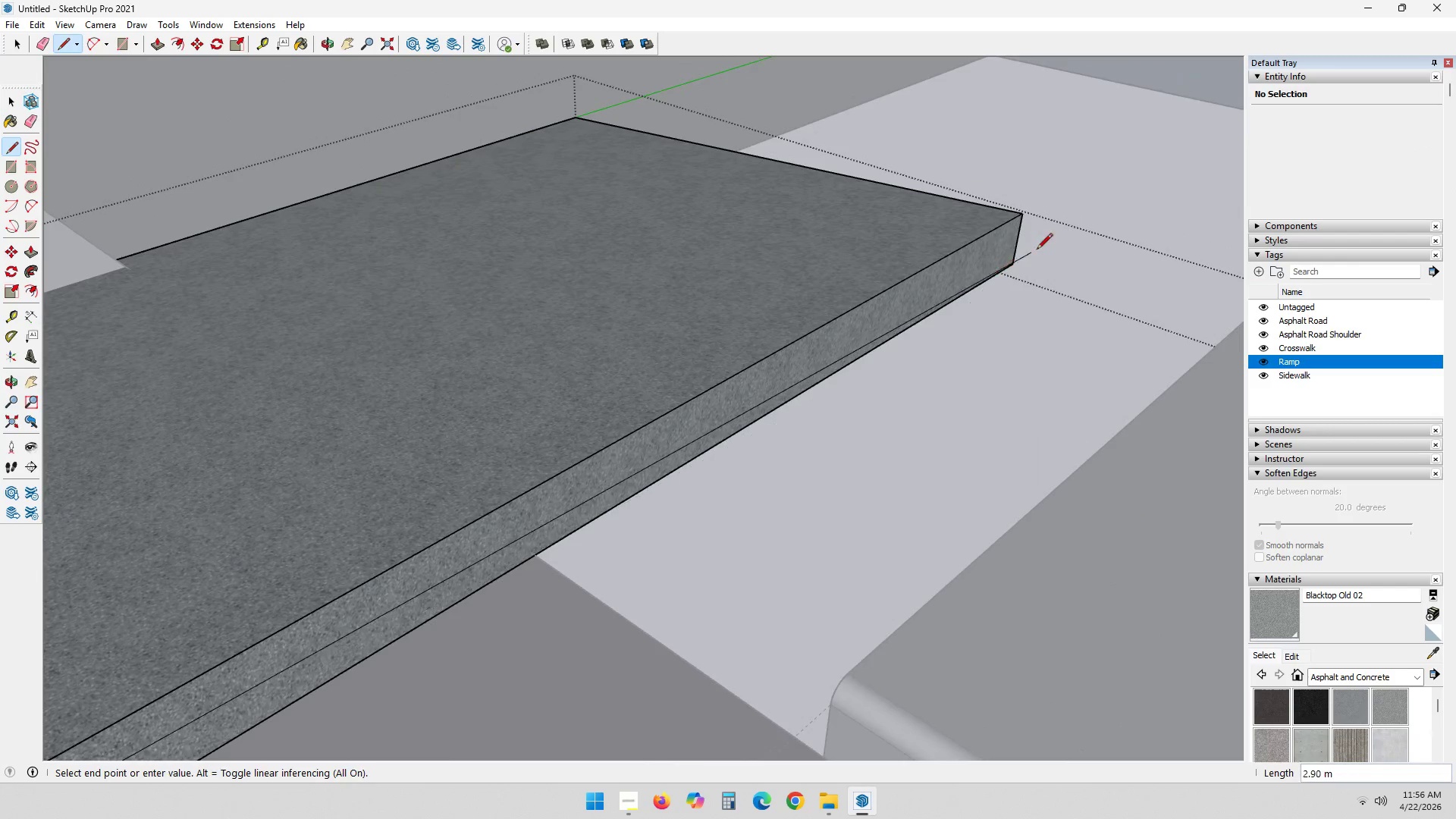 
scroll: coordinate [974, 229], scroll_direction: down, amount: 2.0
 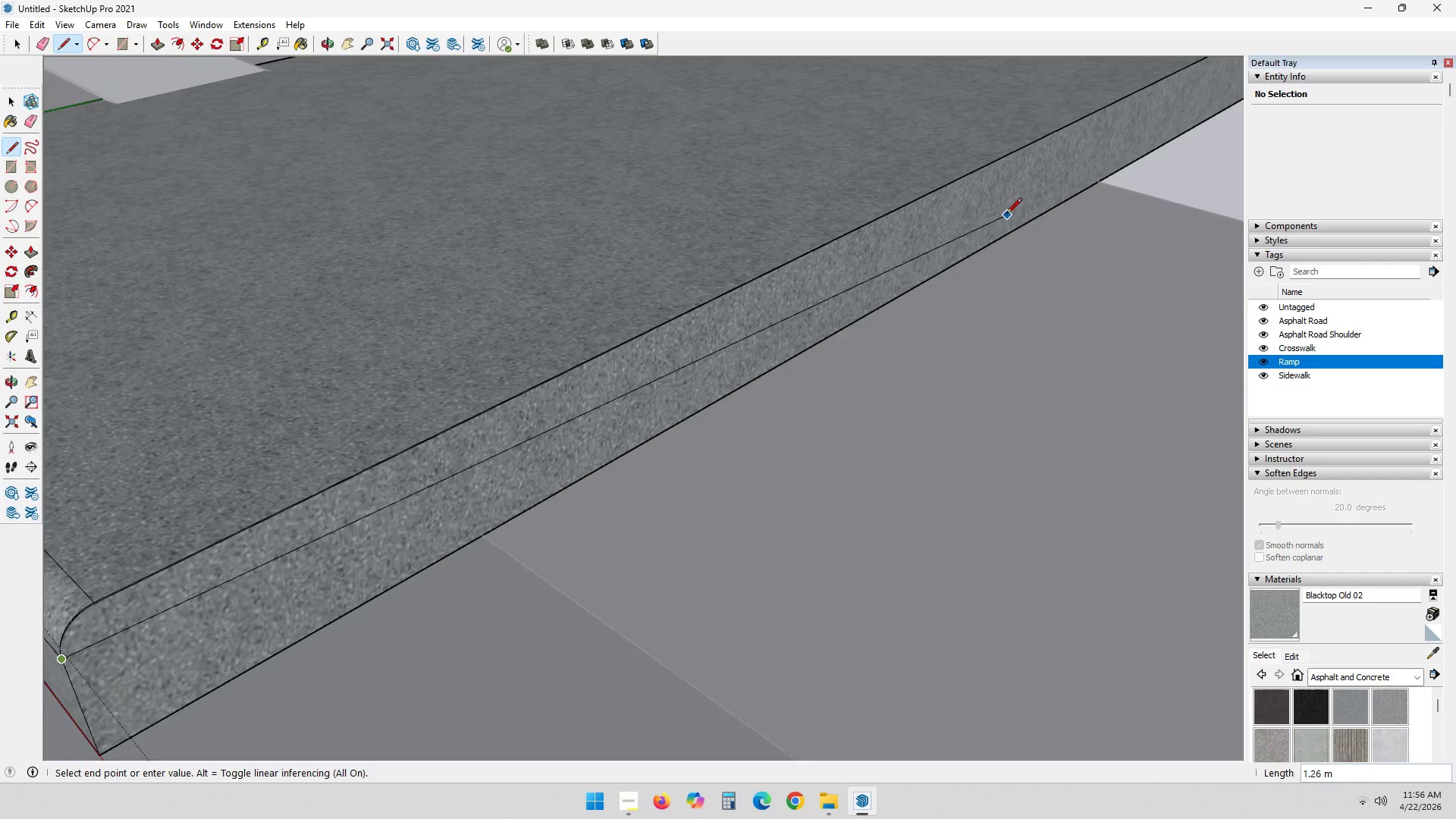 
scroll: coordinate [1046, 233], scroll_direction: up, amount: 3.0
 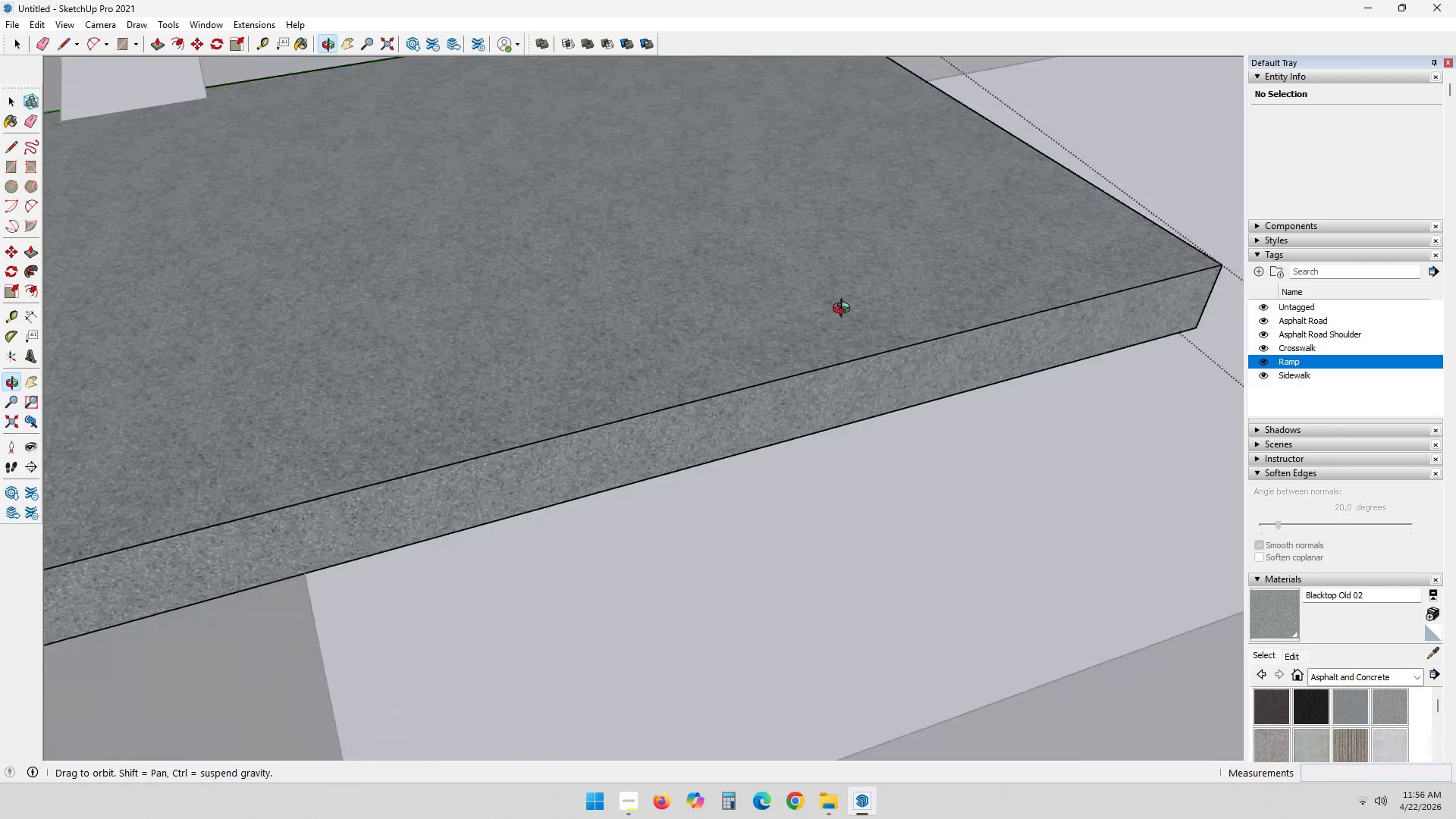 
hold_key(key=ShiftLeft, duration=0.41)
 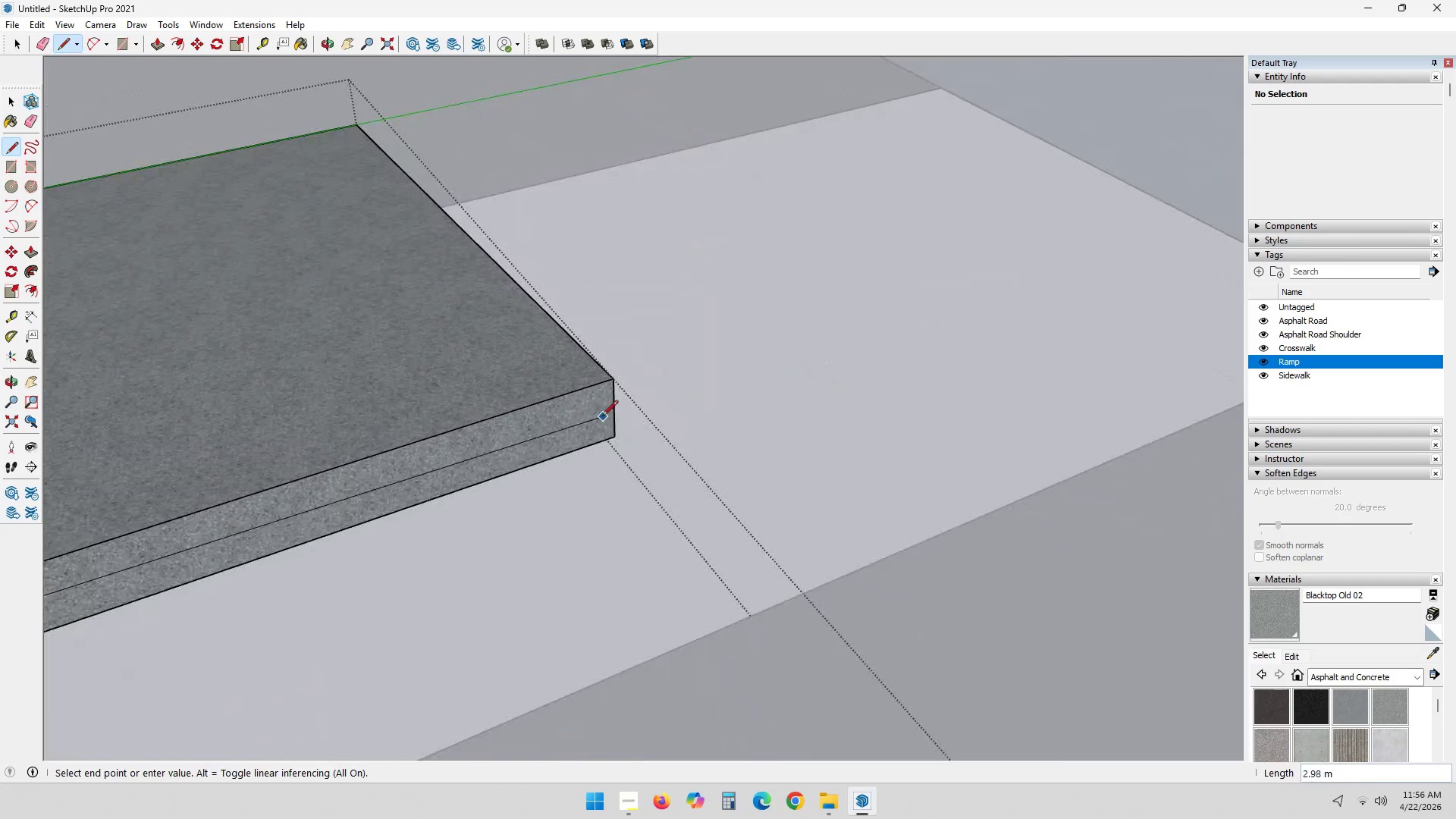 
scroll: coordinate [595, 417], scroll_direction: up, amount: 3.0
 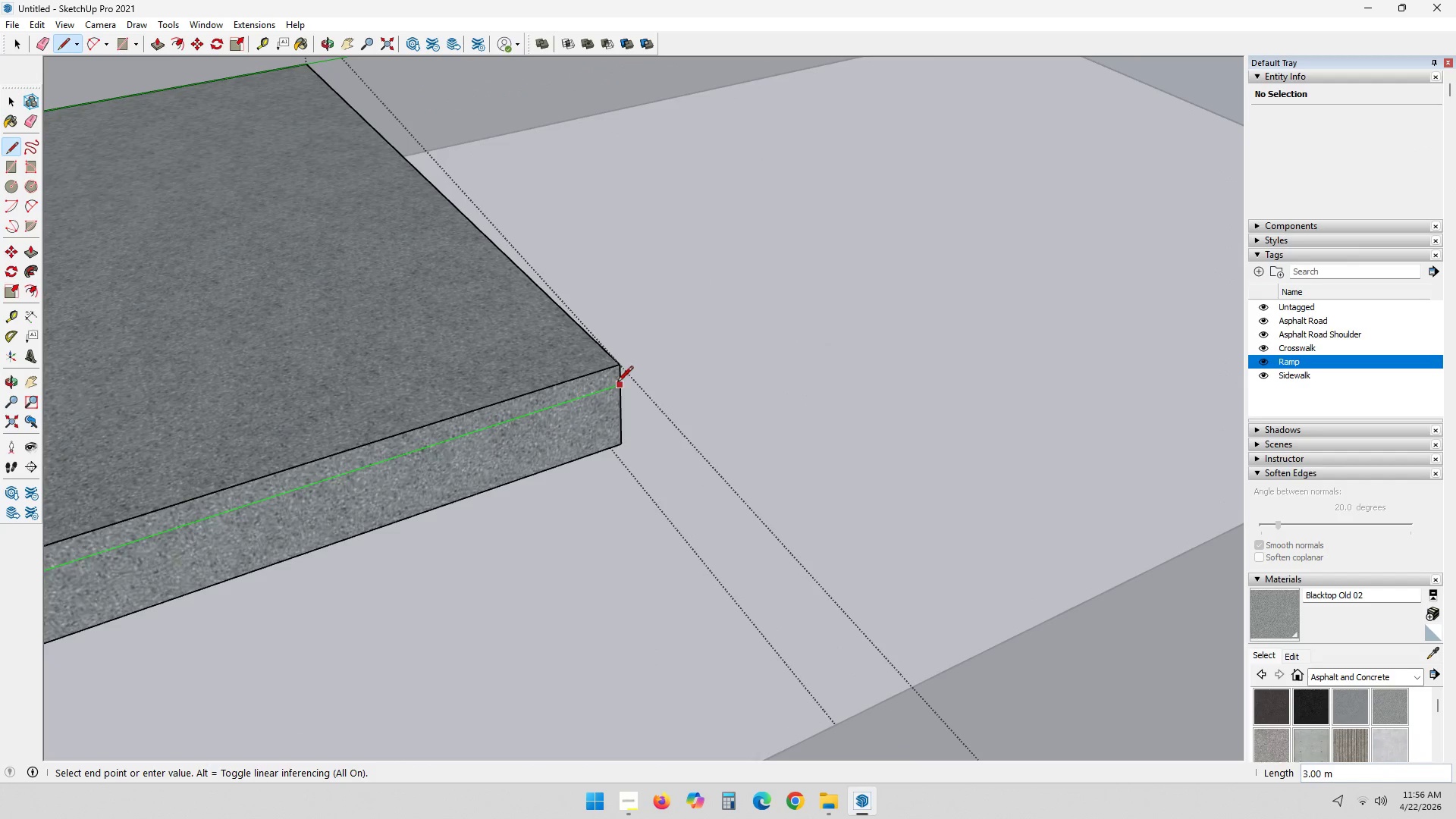 
left_click([617, 384])
 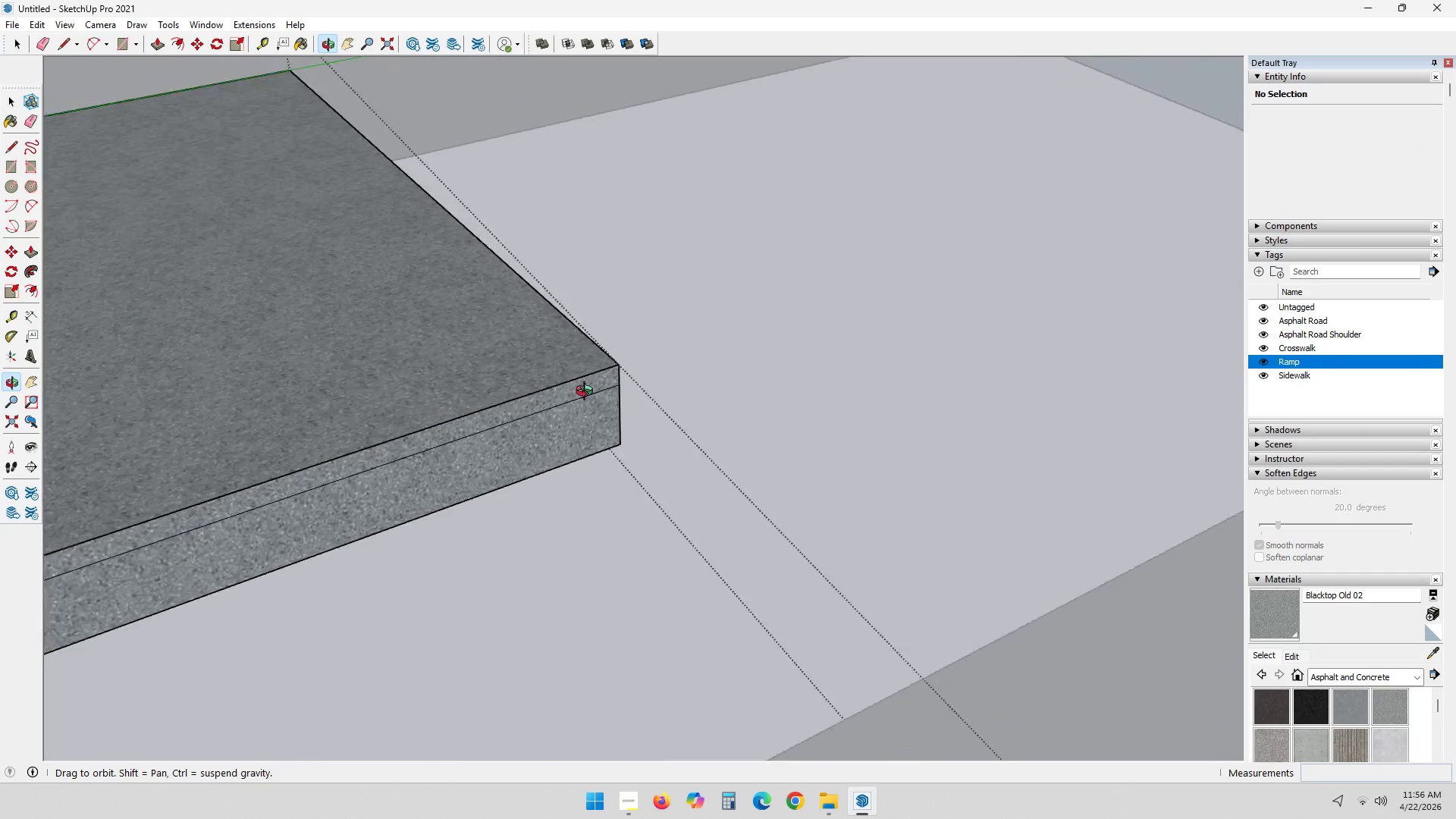 
hold_key(key=ShiftLeft, duration=0.38)
 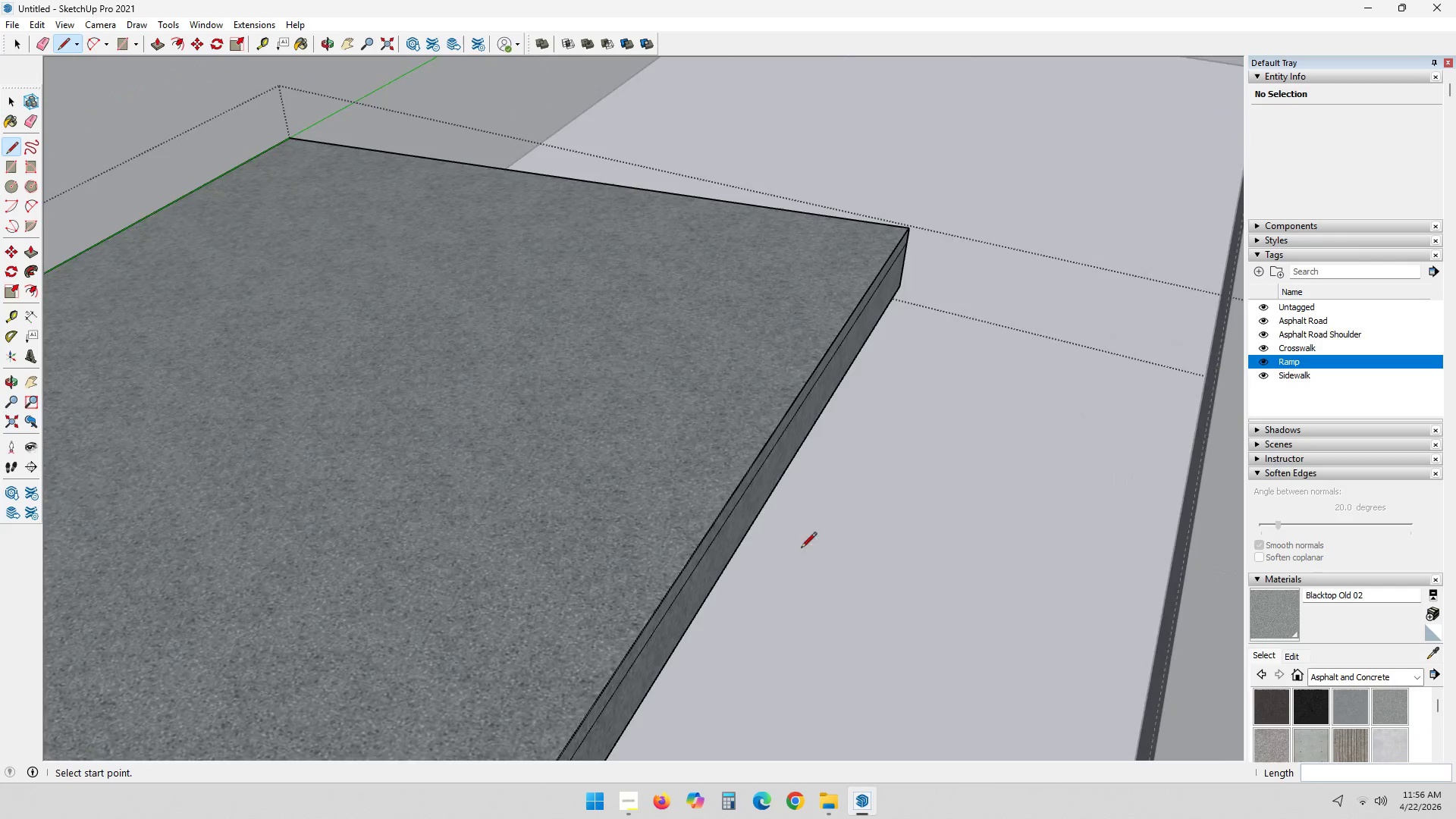 
scroll: coordinate [542, 535], scroll_direction: down, amount: 5.0
 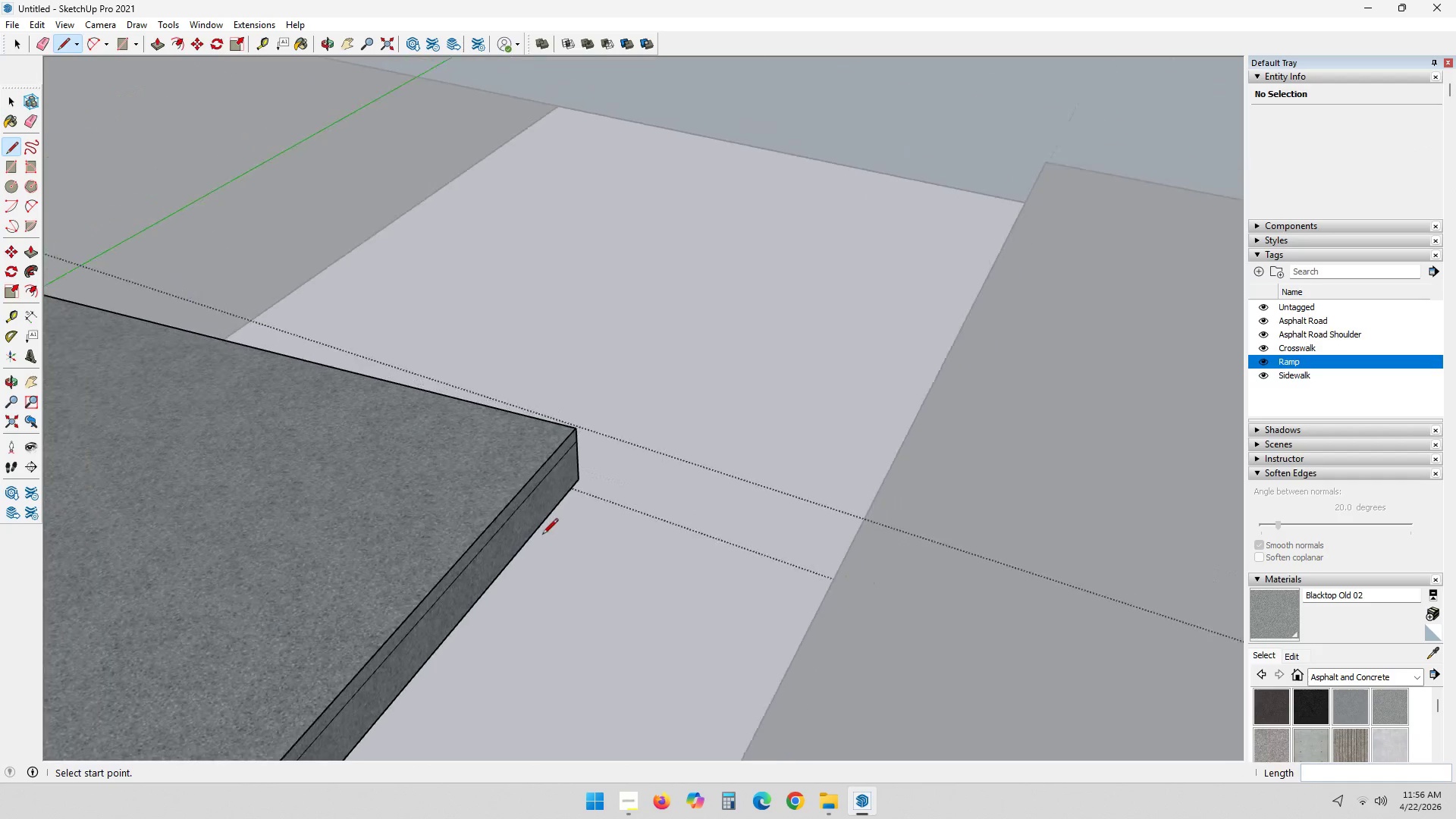 
scroll: coordinate [628, 538], scroll_direction: up, amount: 12.0
 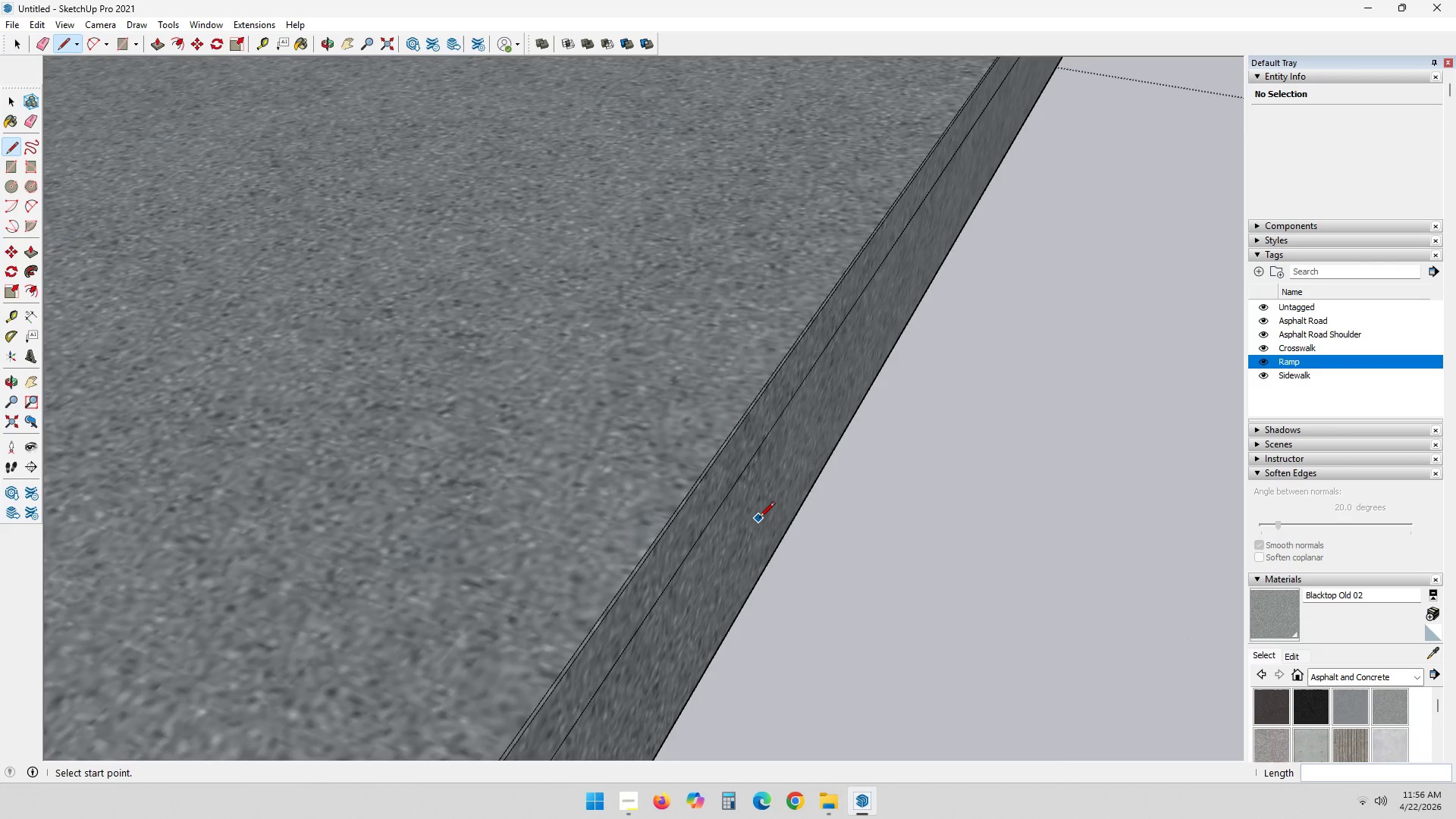 
hold_key(key=ShiftLeft, duration=0.72)
 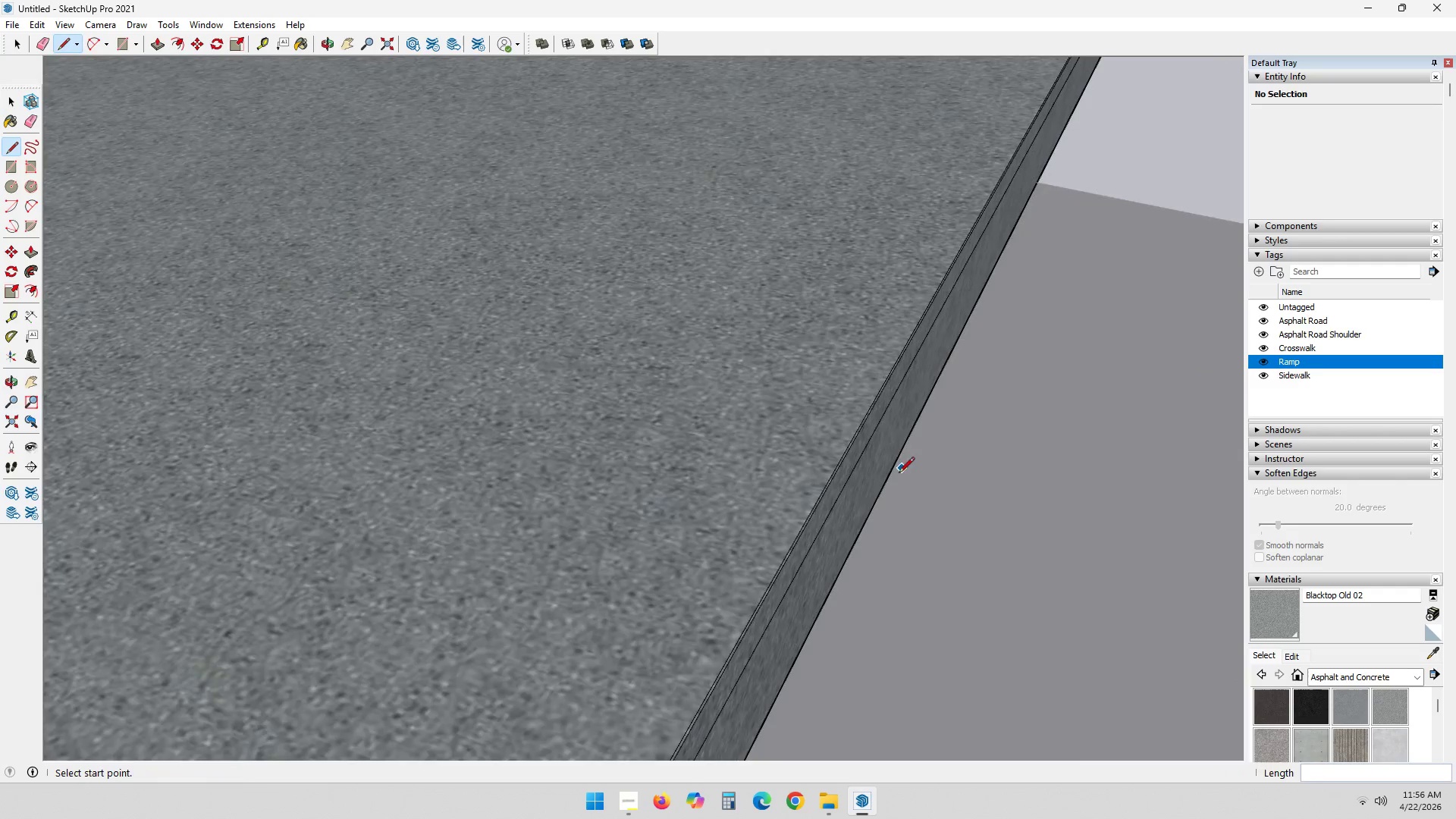 
scroll: coordinate [759, 519], scroll_direction: down, amount: 12.0
 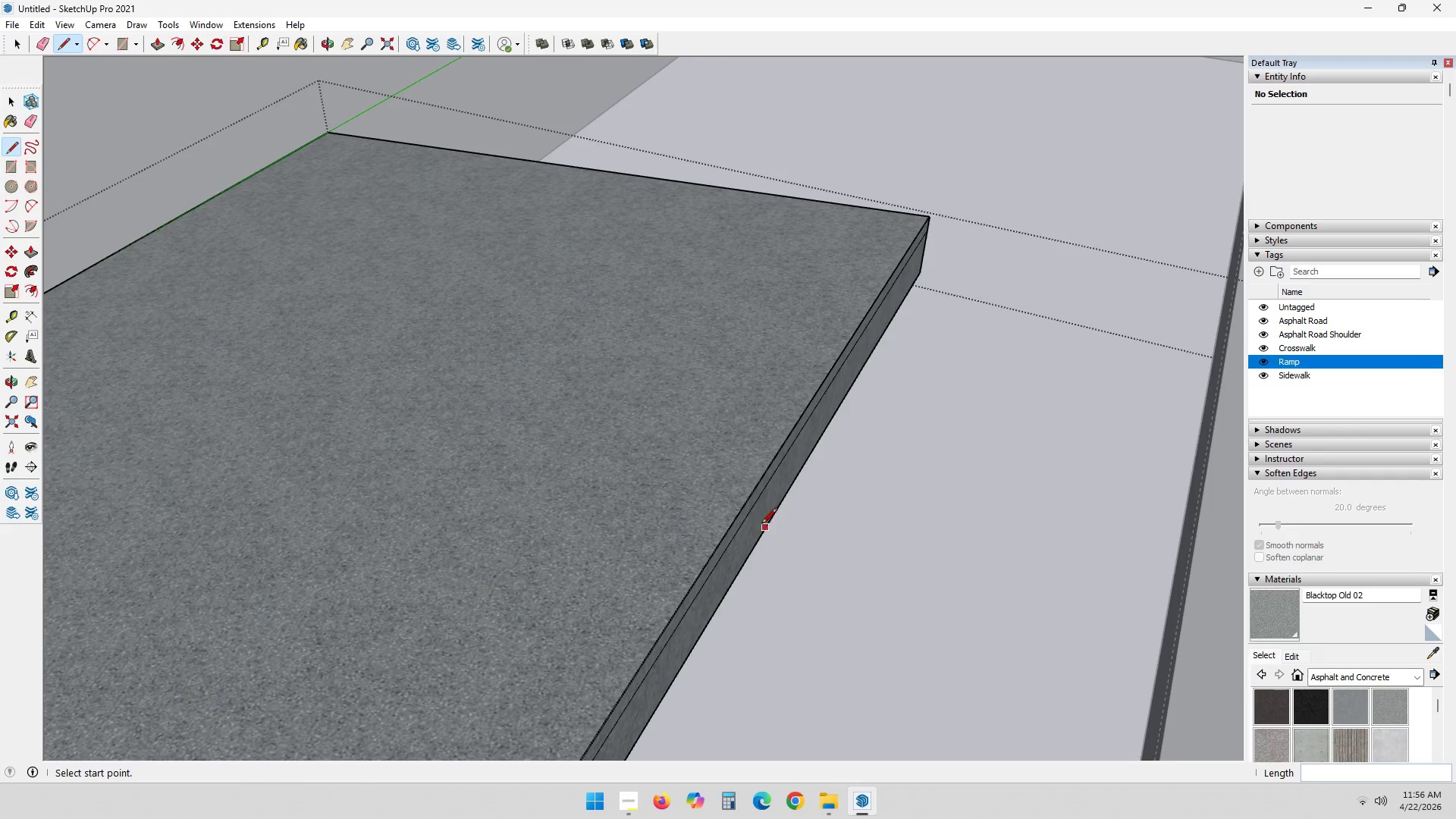 
hold_key(key=ShiftLeft, duration=0.42)
 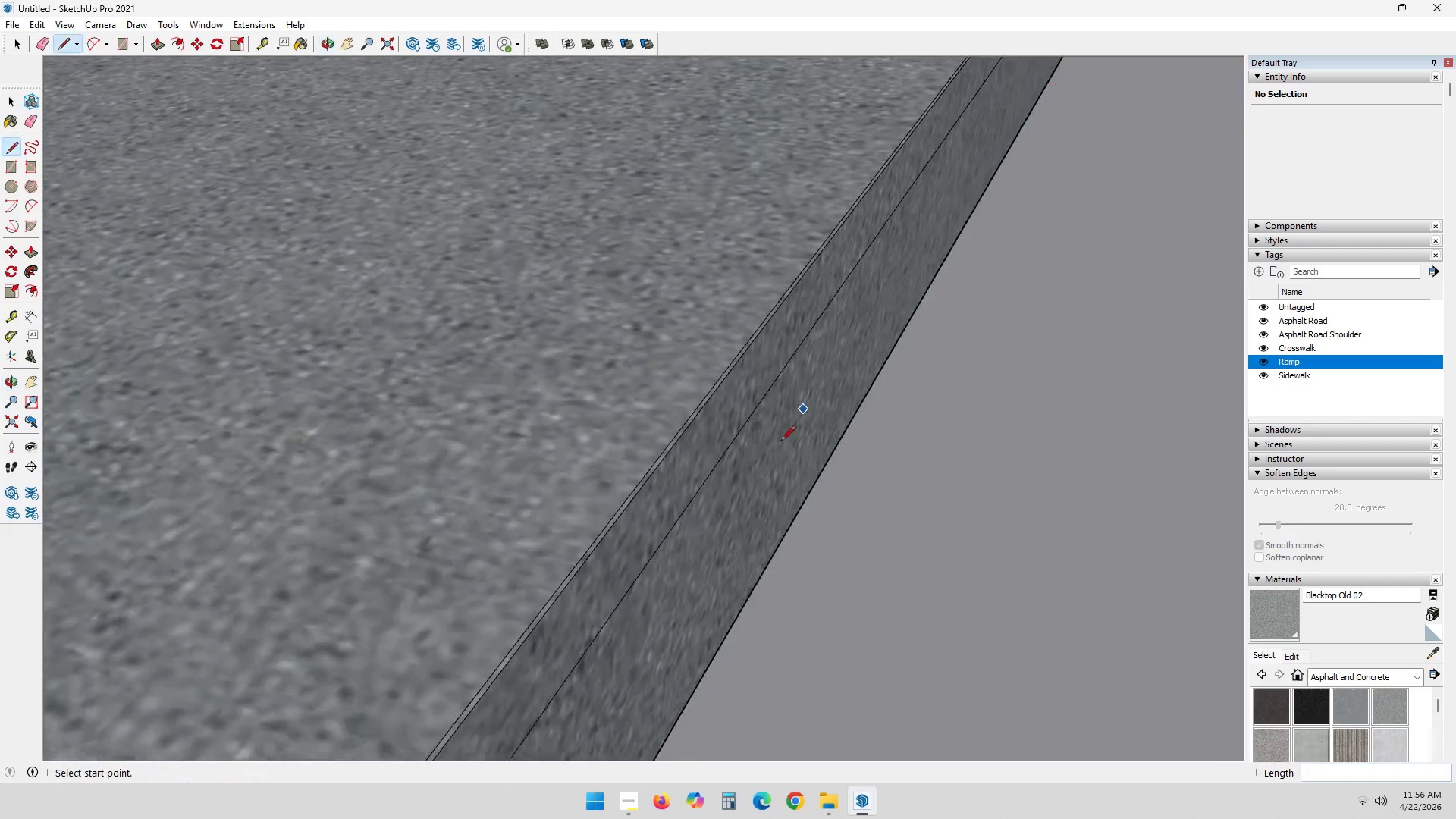 
hold_key(key=ShiftLeft, duration=0.34)
 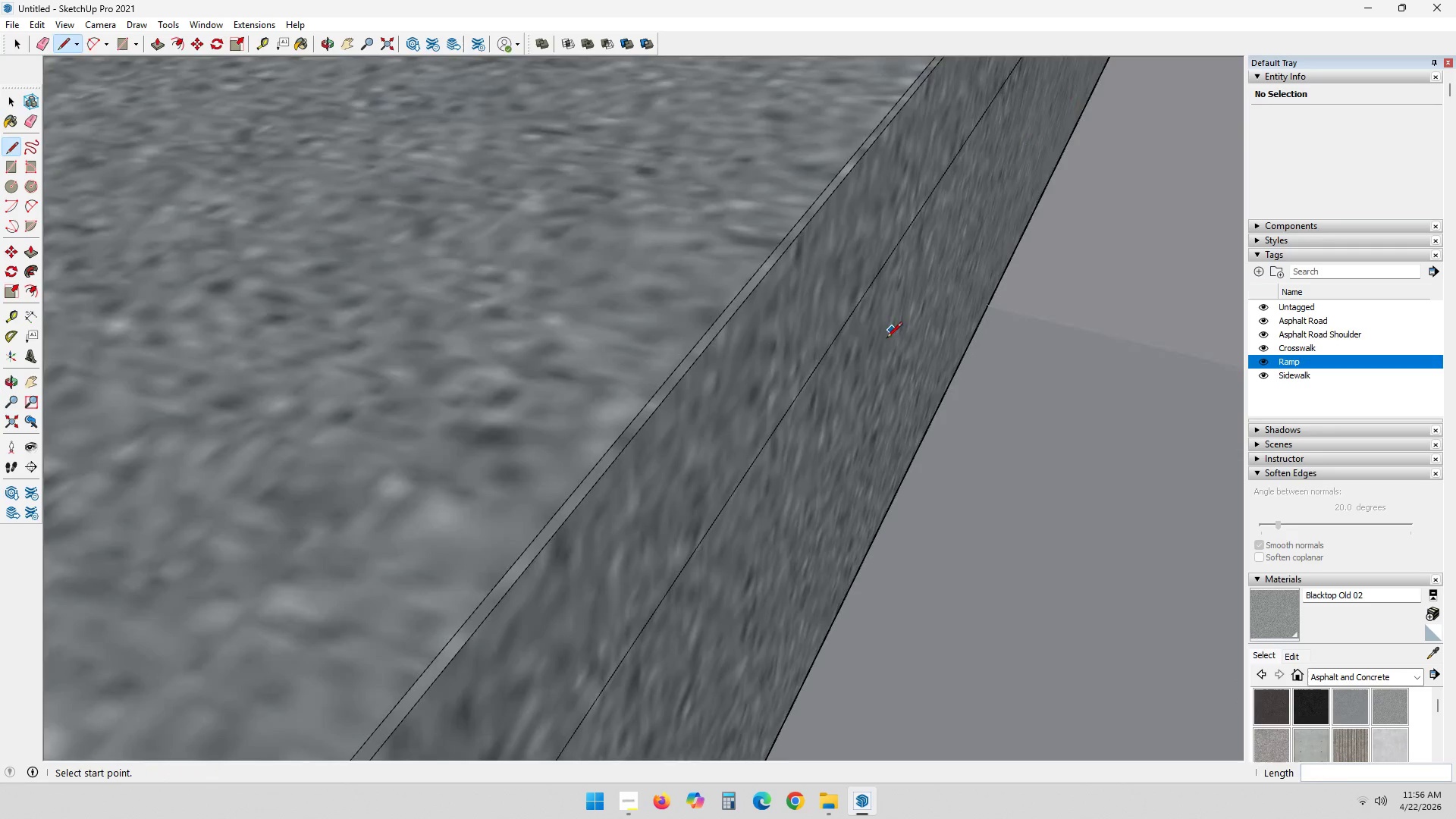 
hold_key(key=ShiftLeft, duration=0.34)
 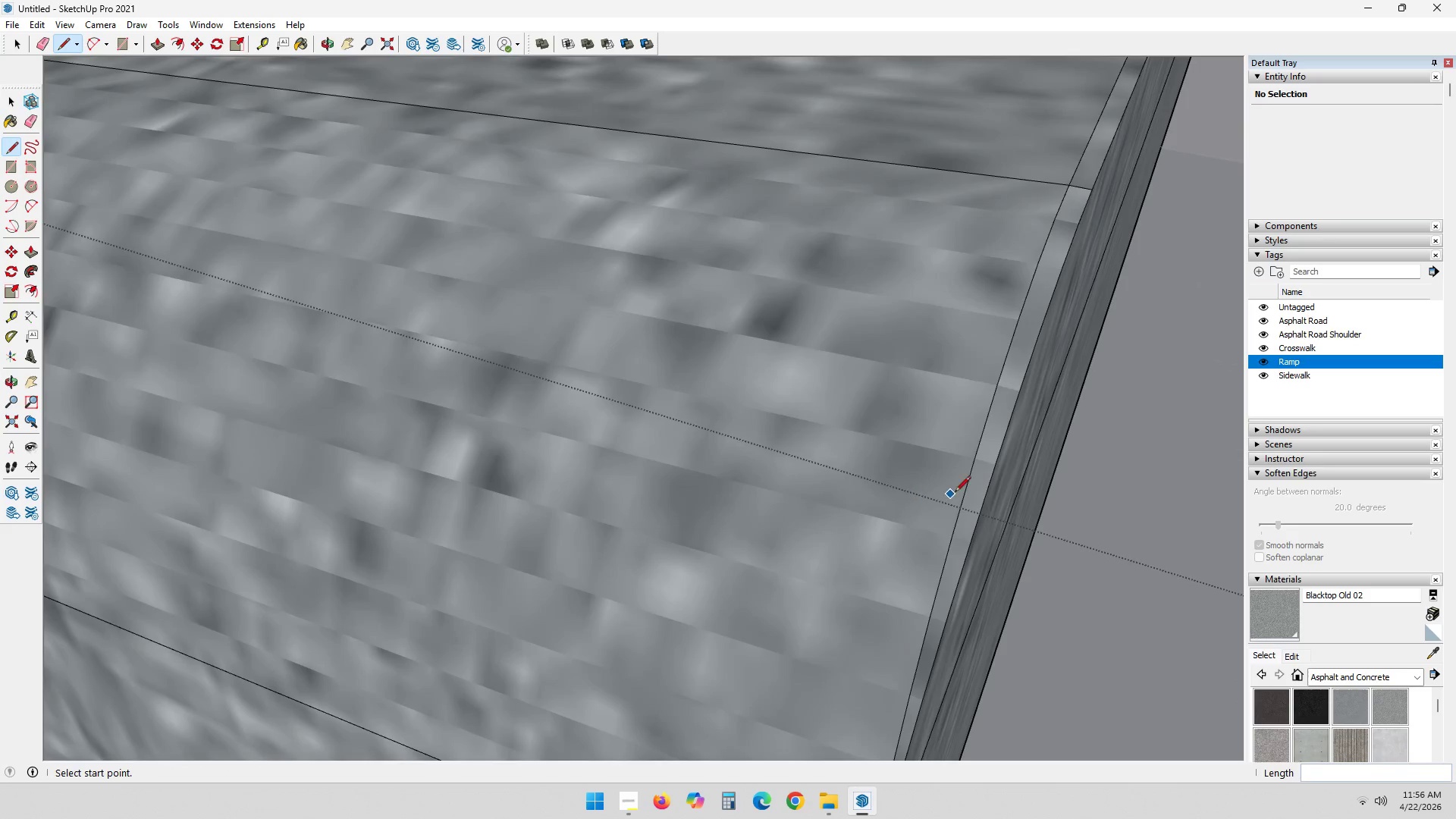 
scroll: coordinate [968, 405], scroll_direction: down, amount: 49.0
 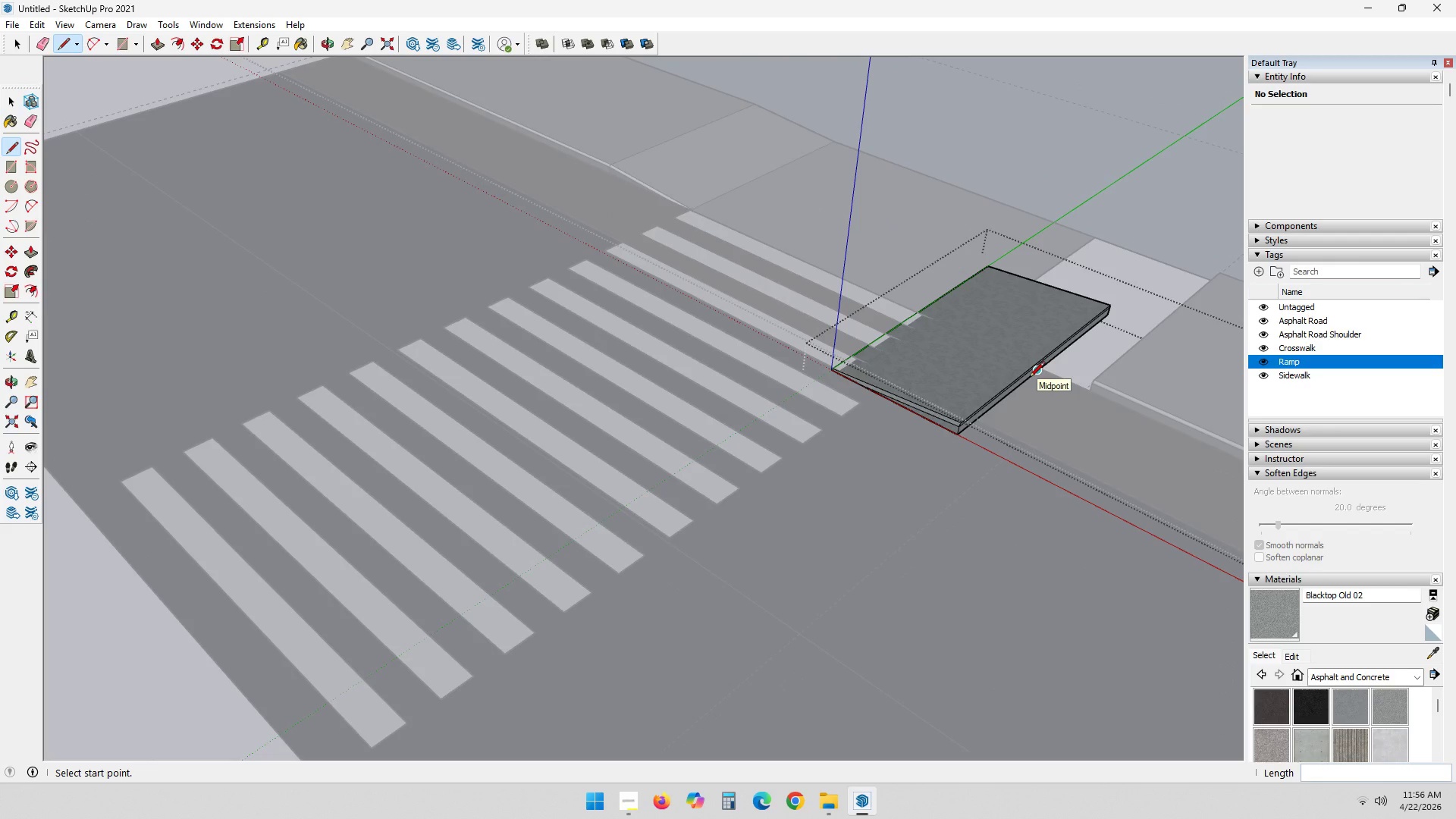 
key(Control+Z)
 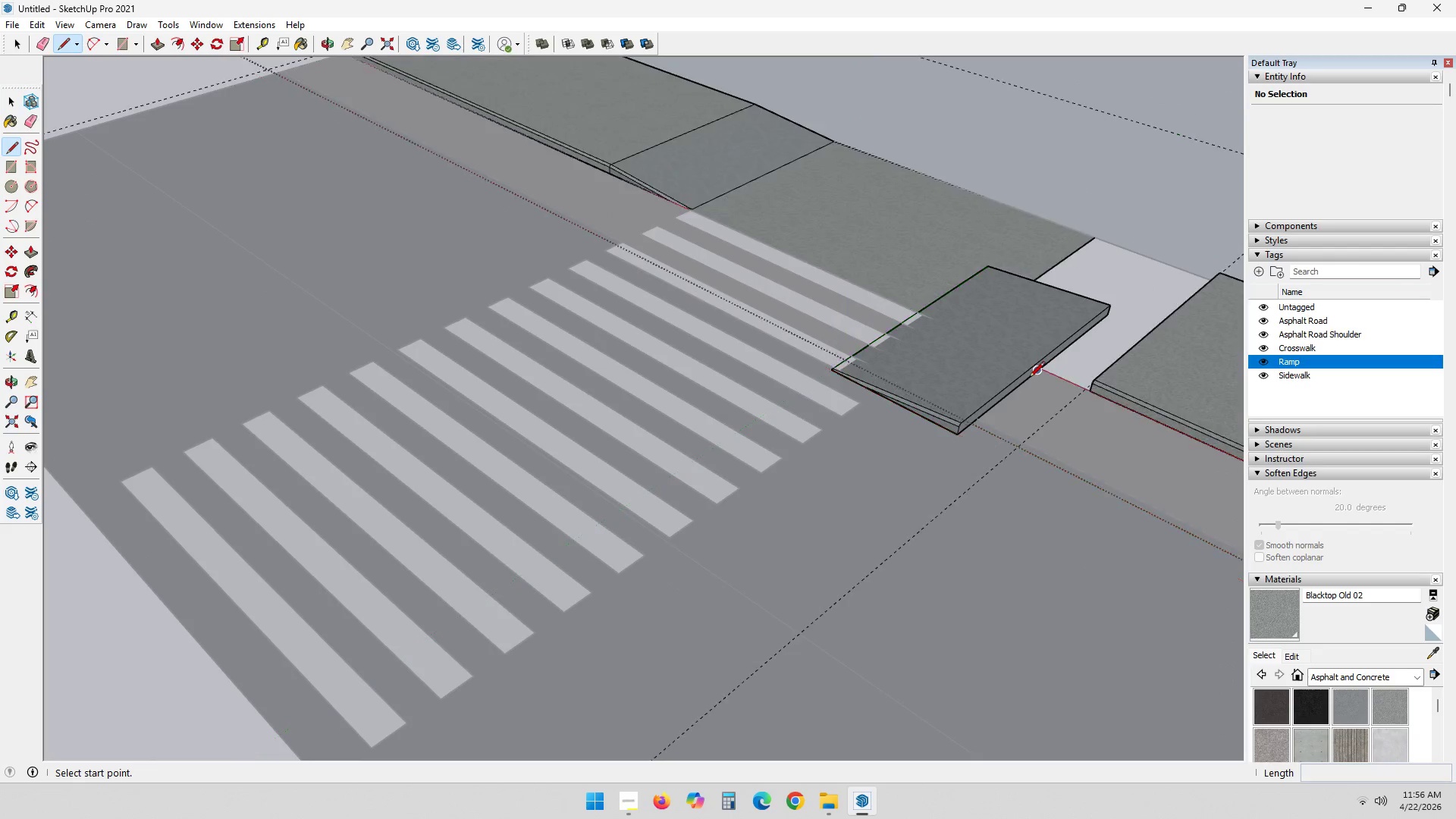 
key(Control+Z)
 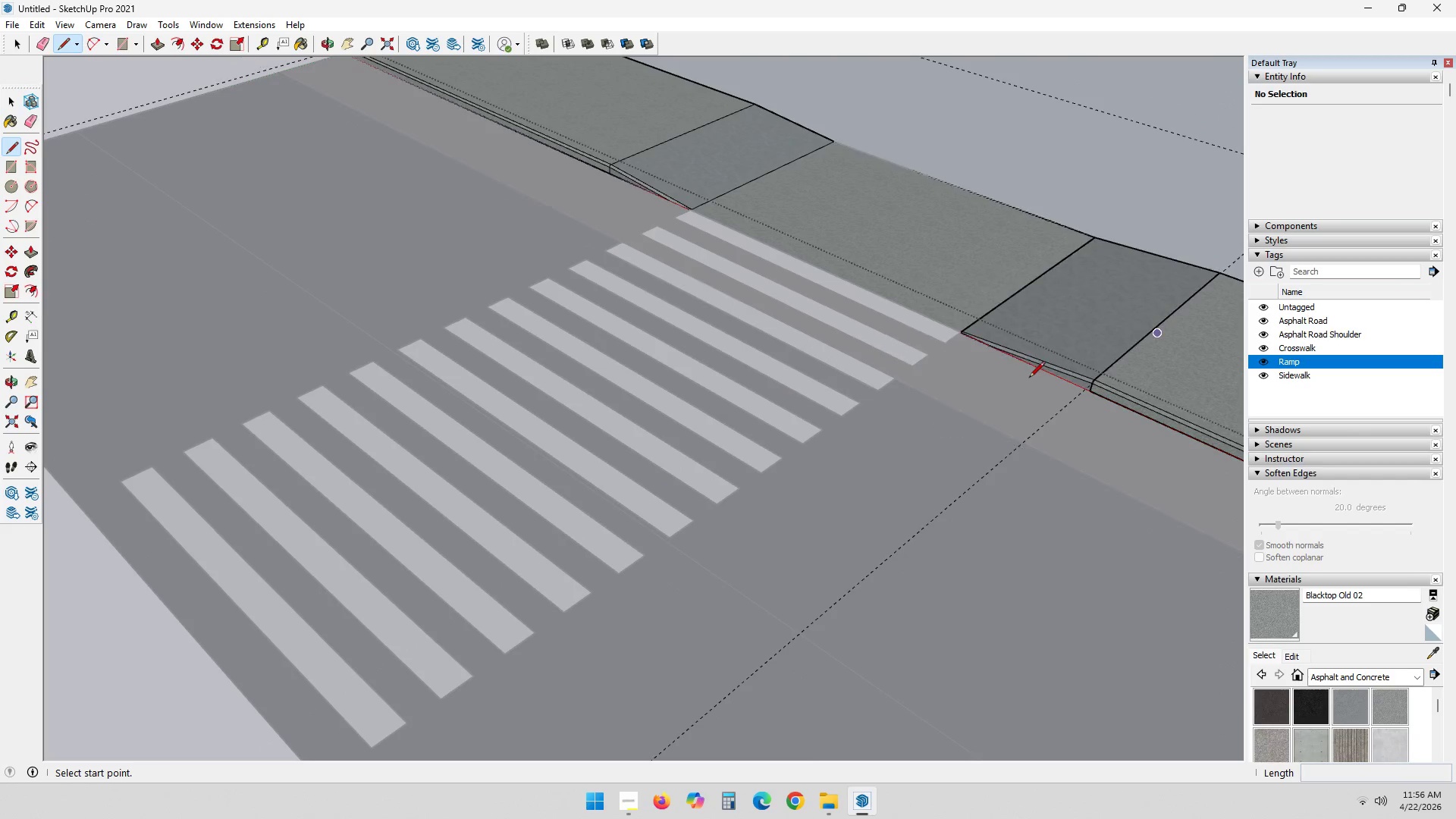 
key(Control+Z)
 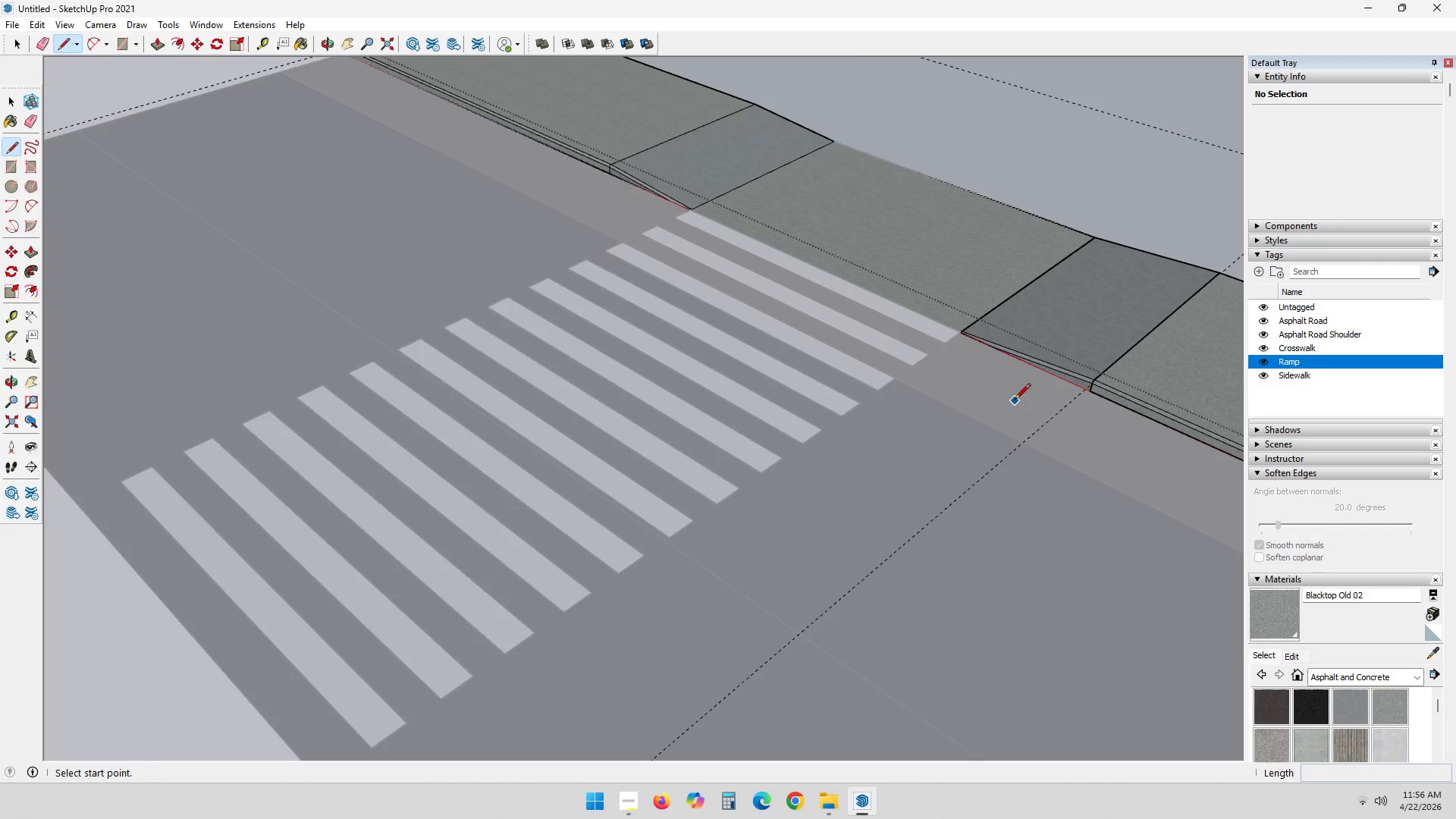 
key(Space)
 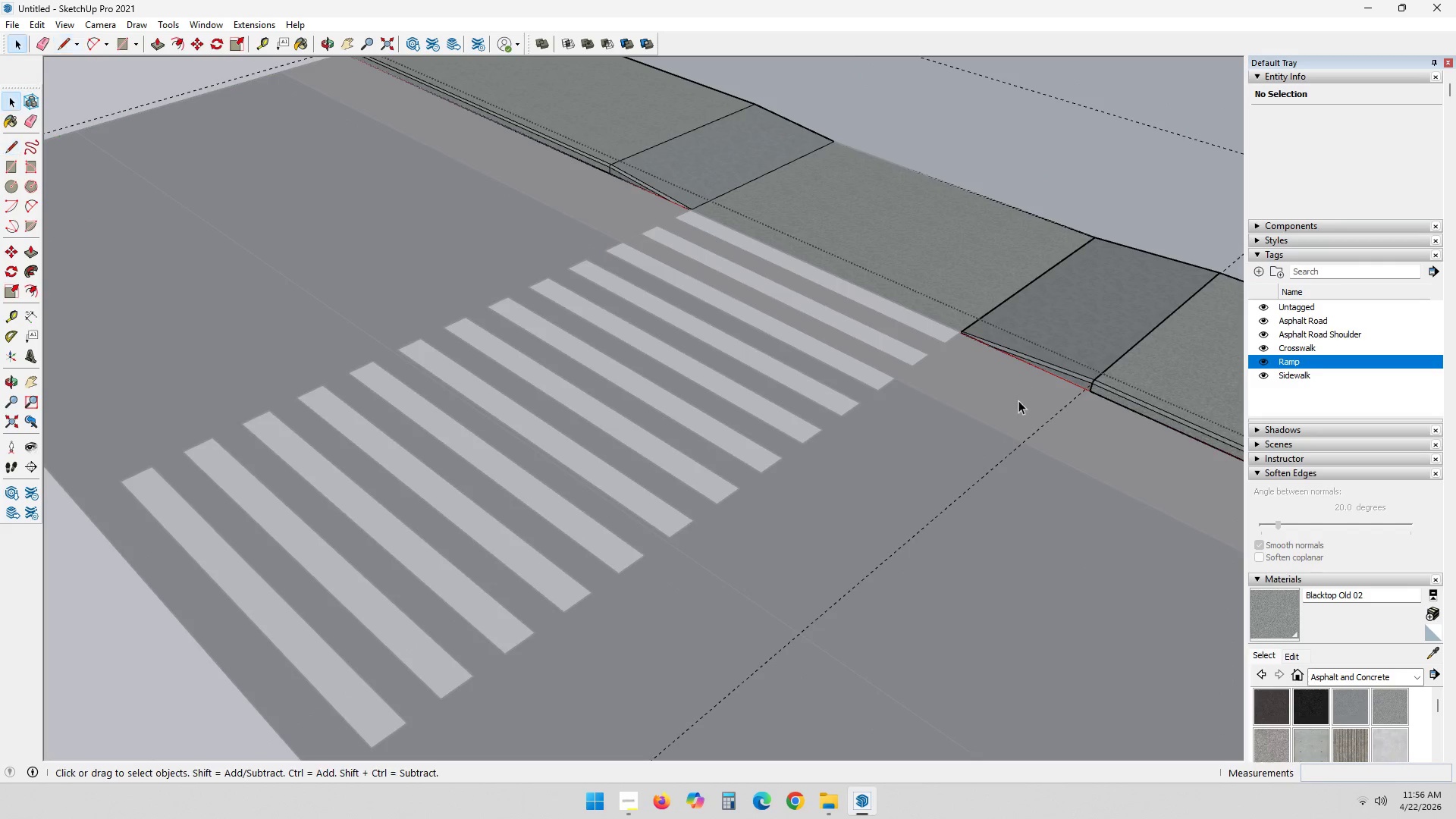 
key(Escape)
 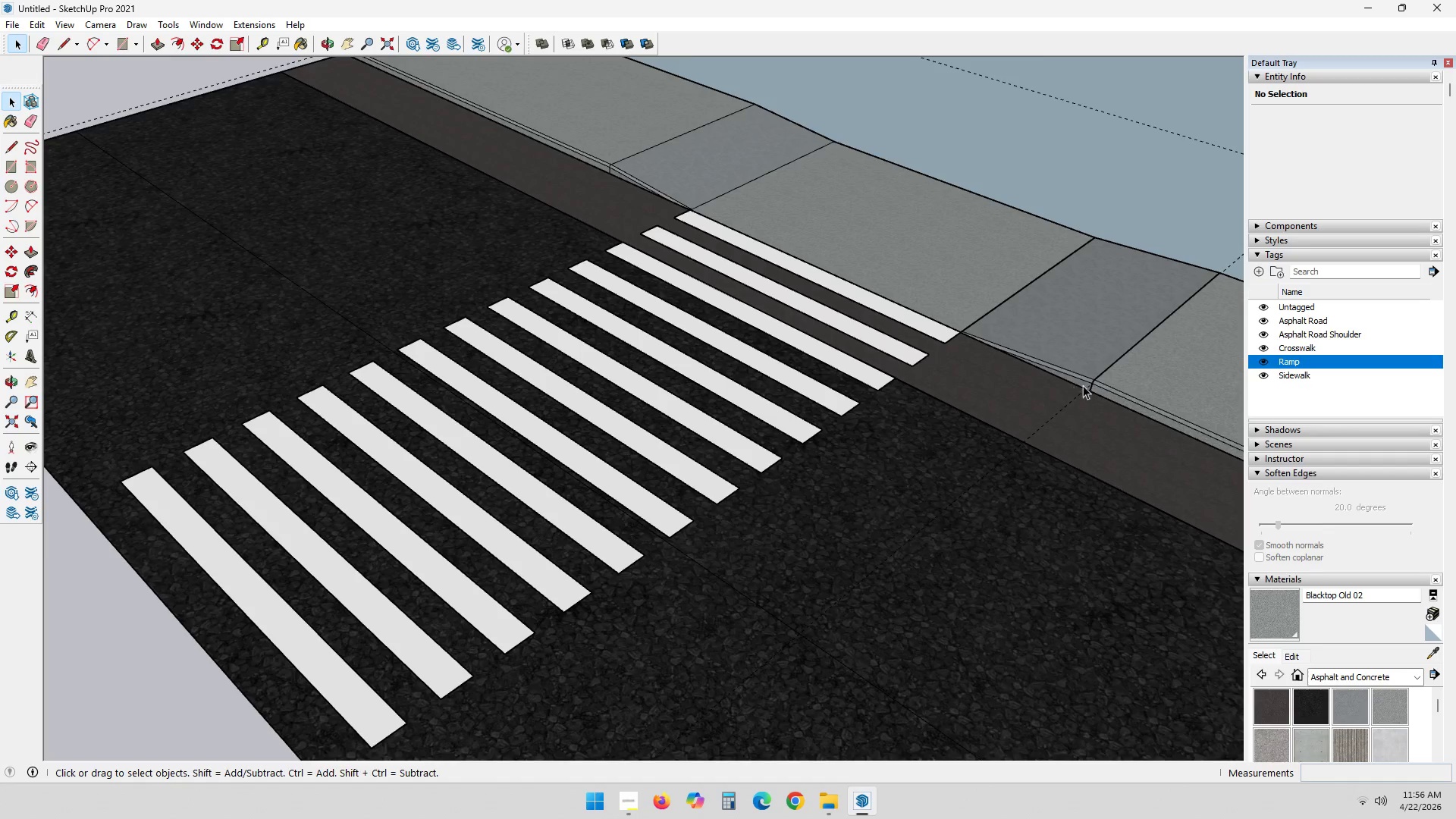 
scroll: coordinate [1128, 379], scroll_direction: up, amount: 17.0
 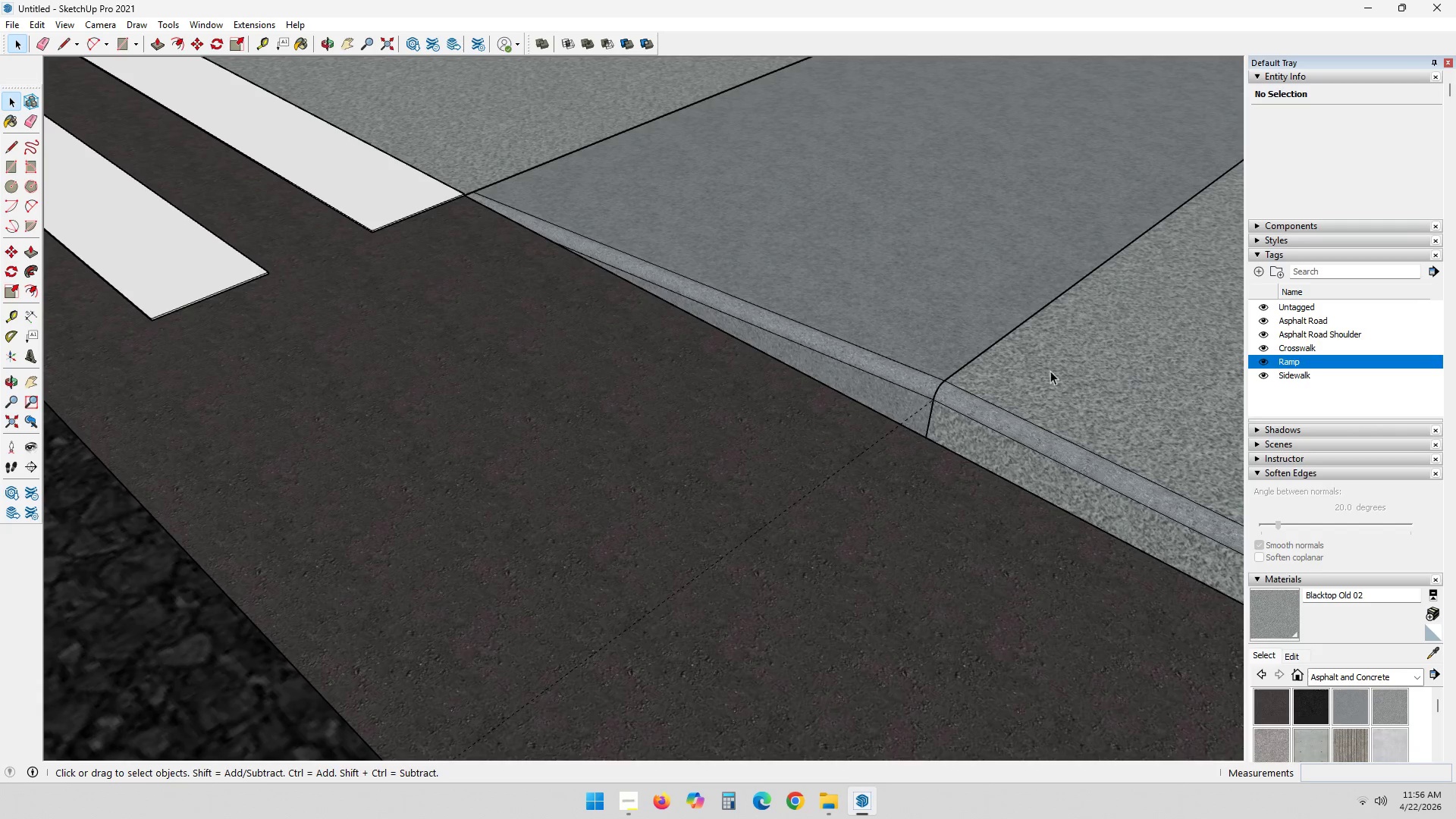 
left_click([921, 322])
 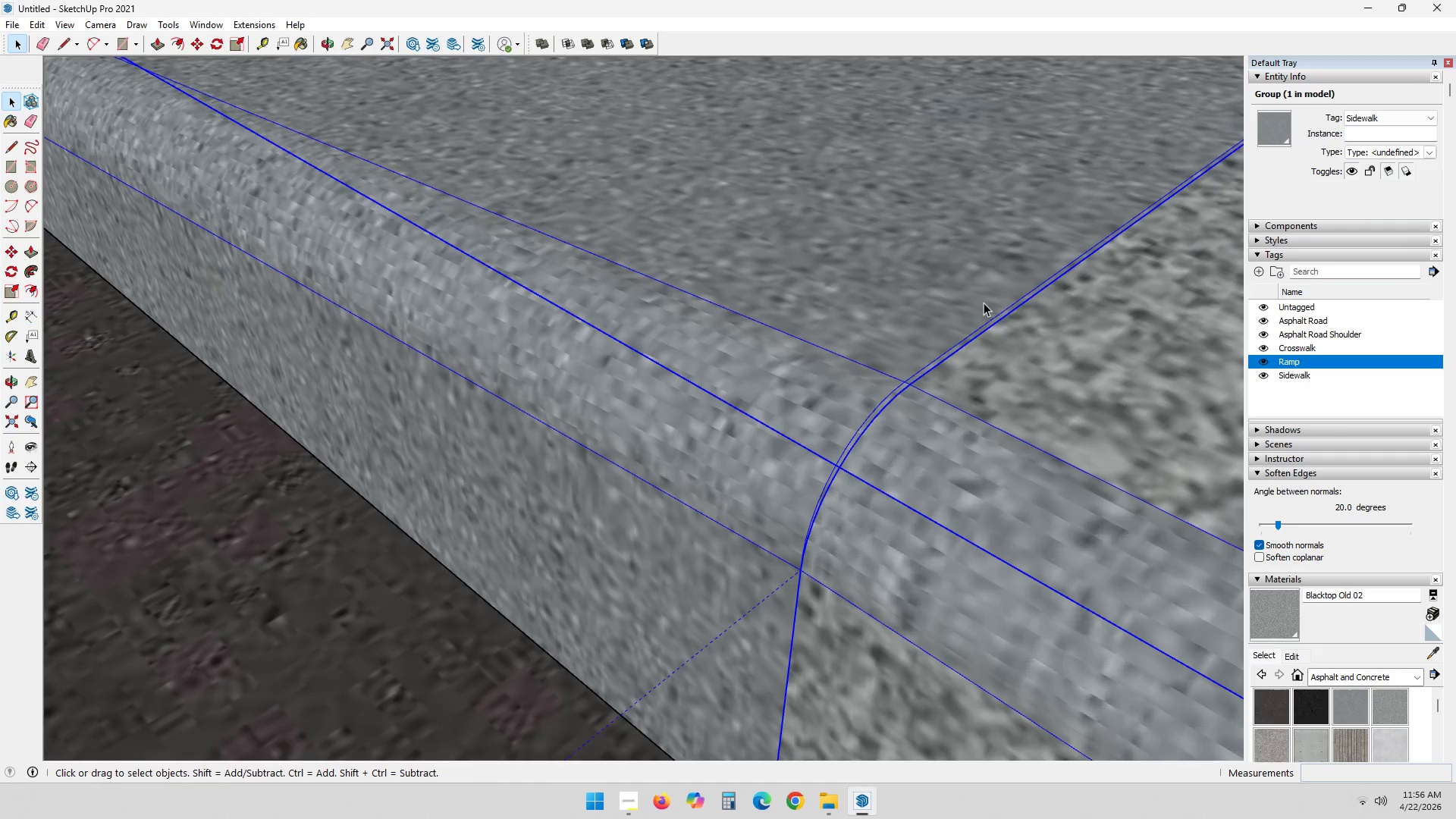 
scroll: coordinate [815, 462], scroll_direction: up, amount: 22.0
 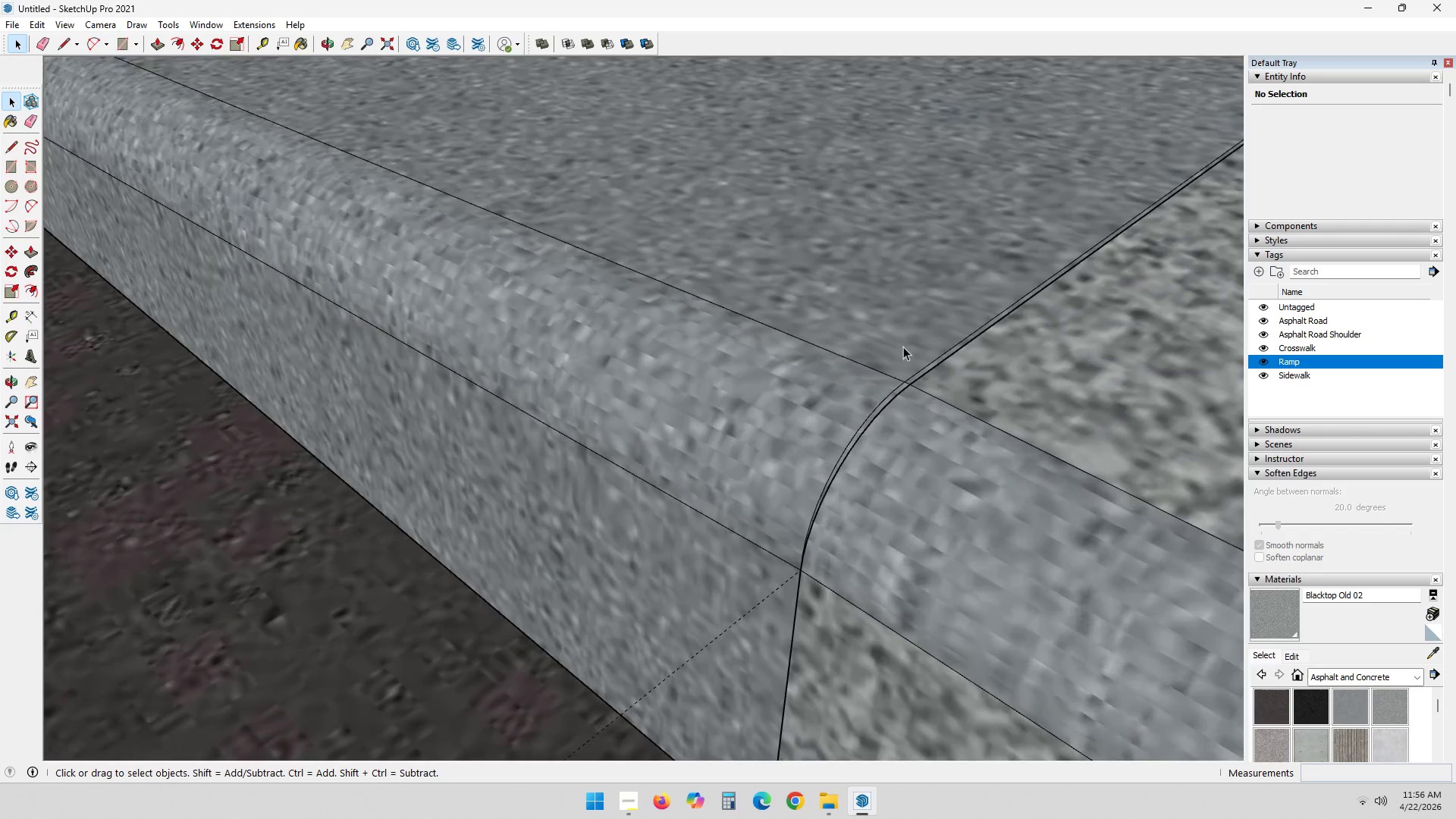 
double_click([984, 300])
 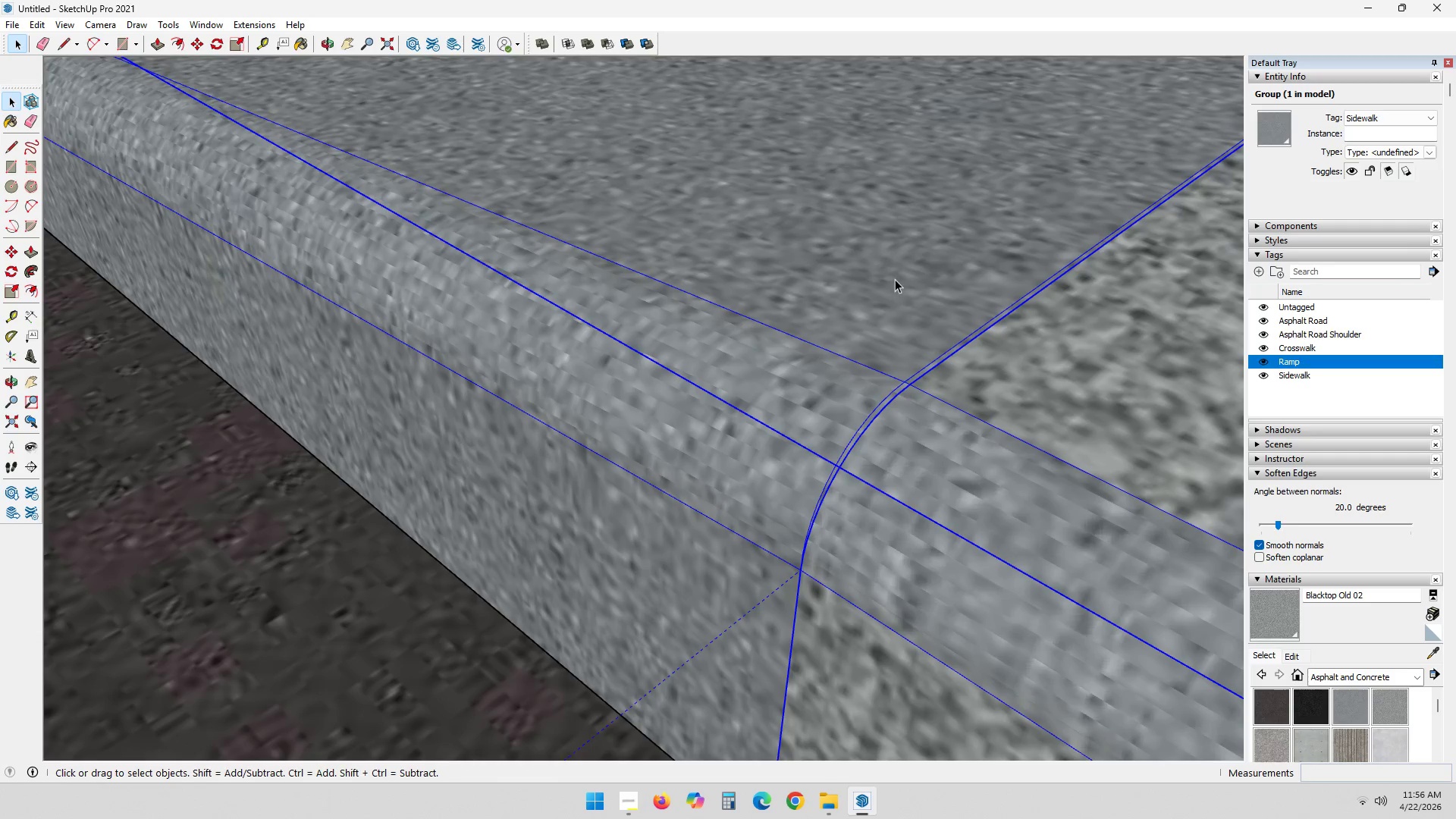 
double_click([895, 279])
 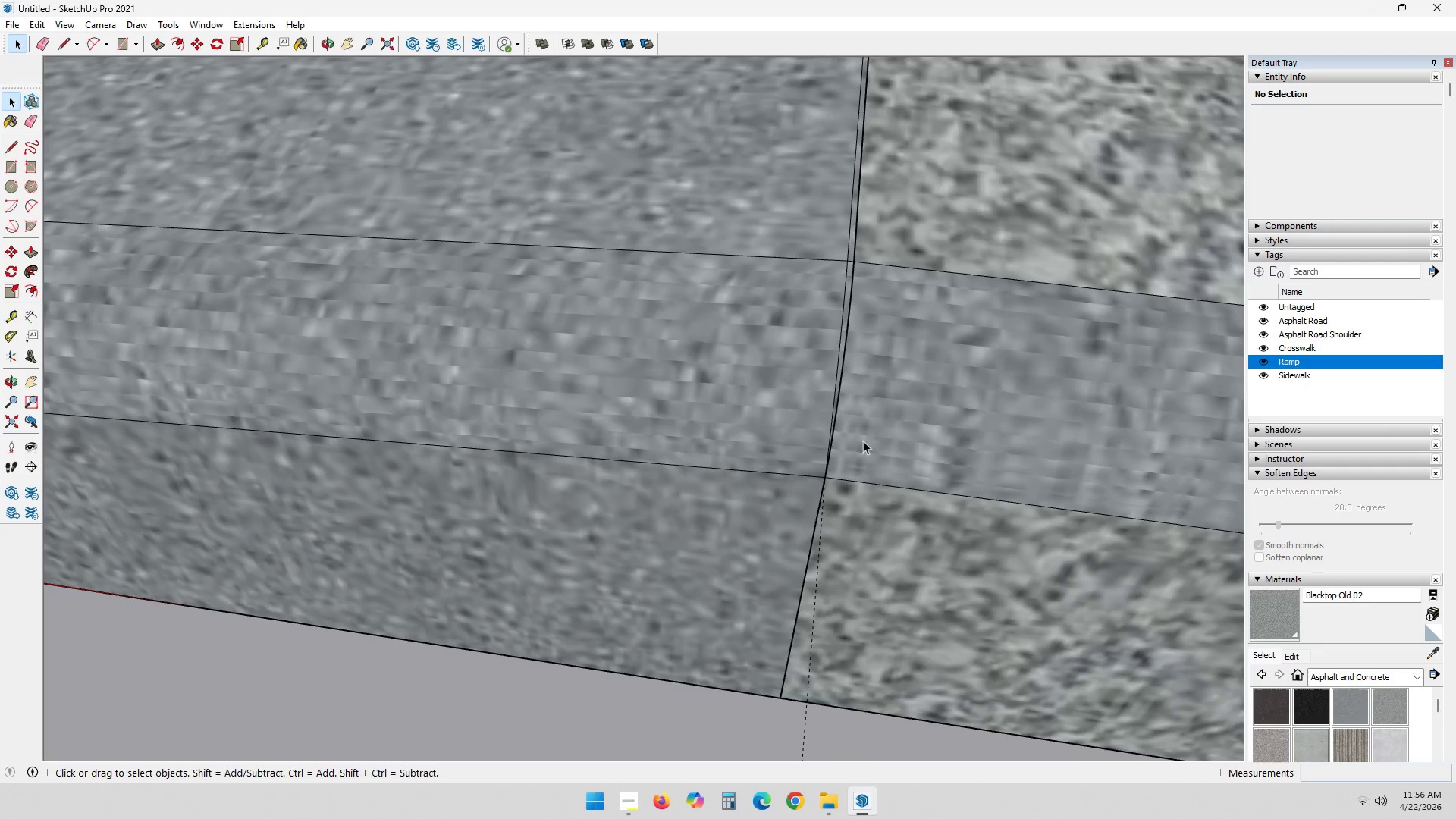 
left_click([737, 279])
 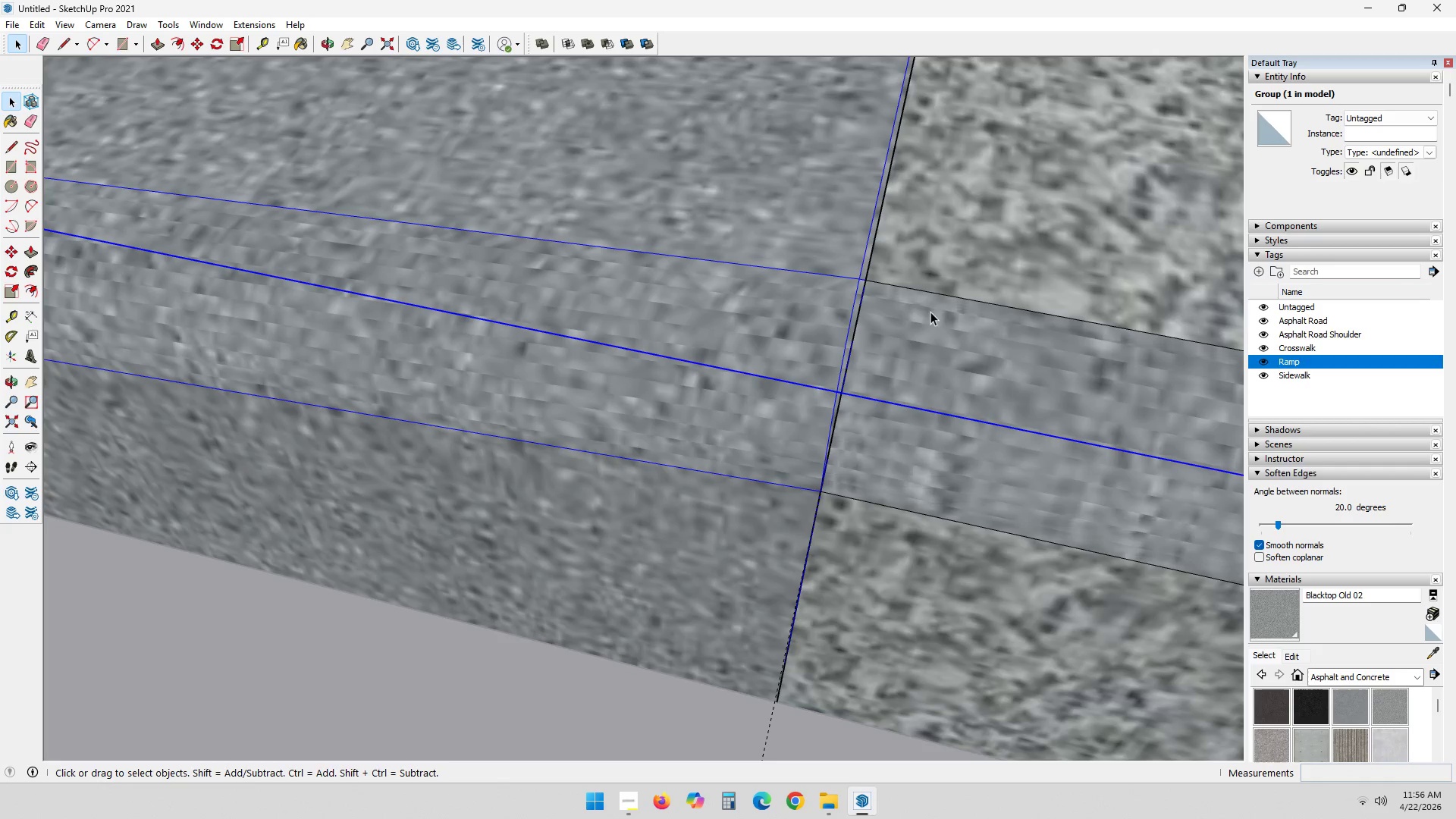 
key(M)
 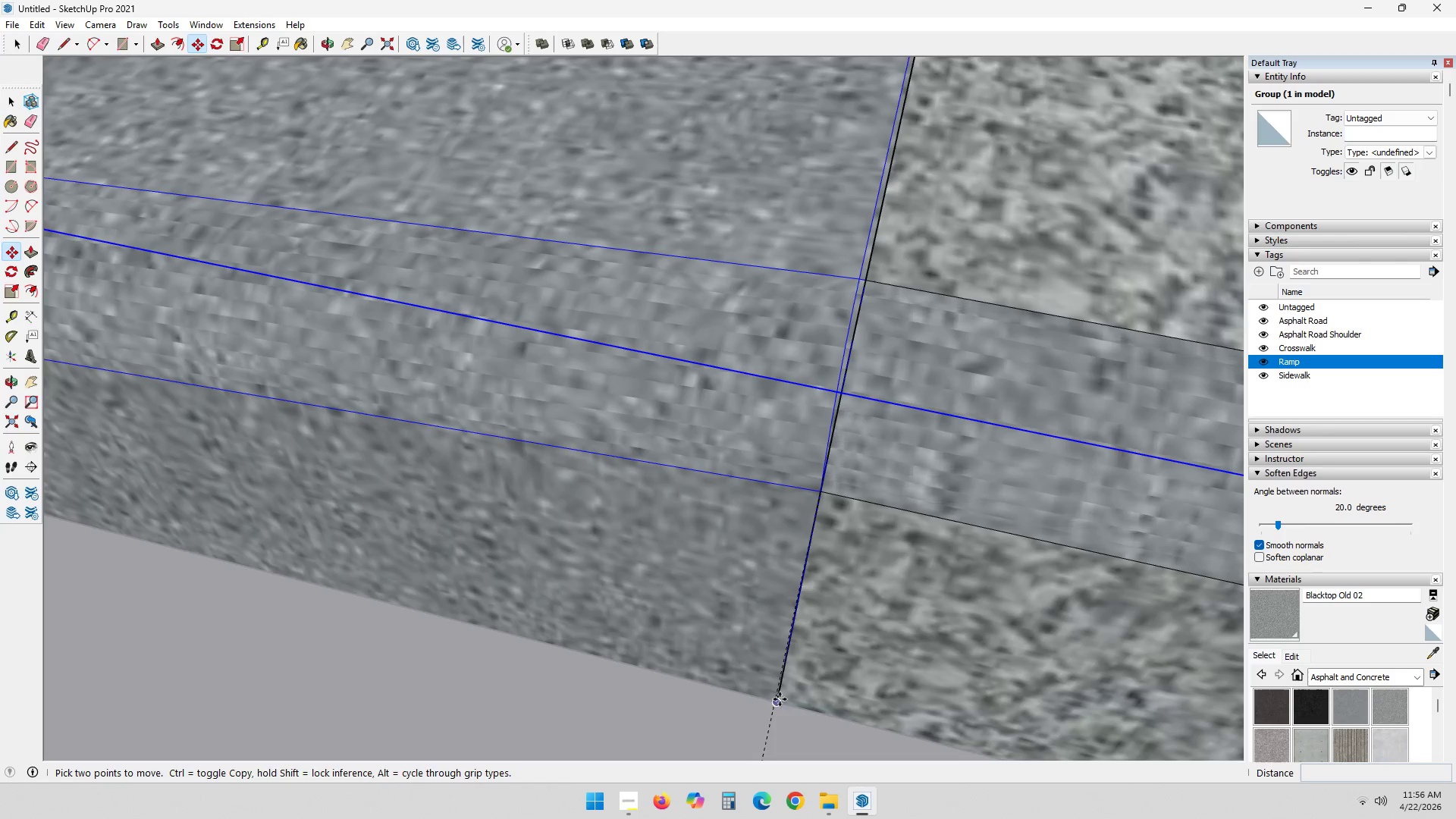 
left_click([779, 702])
 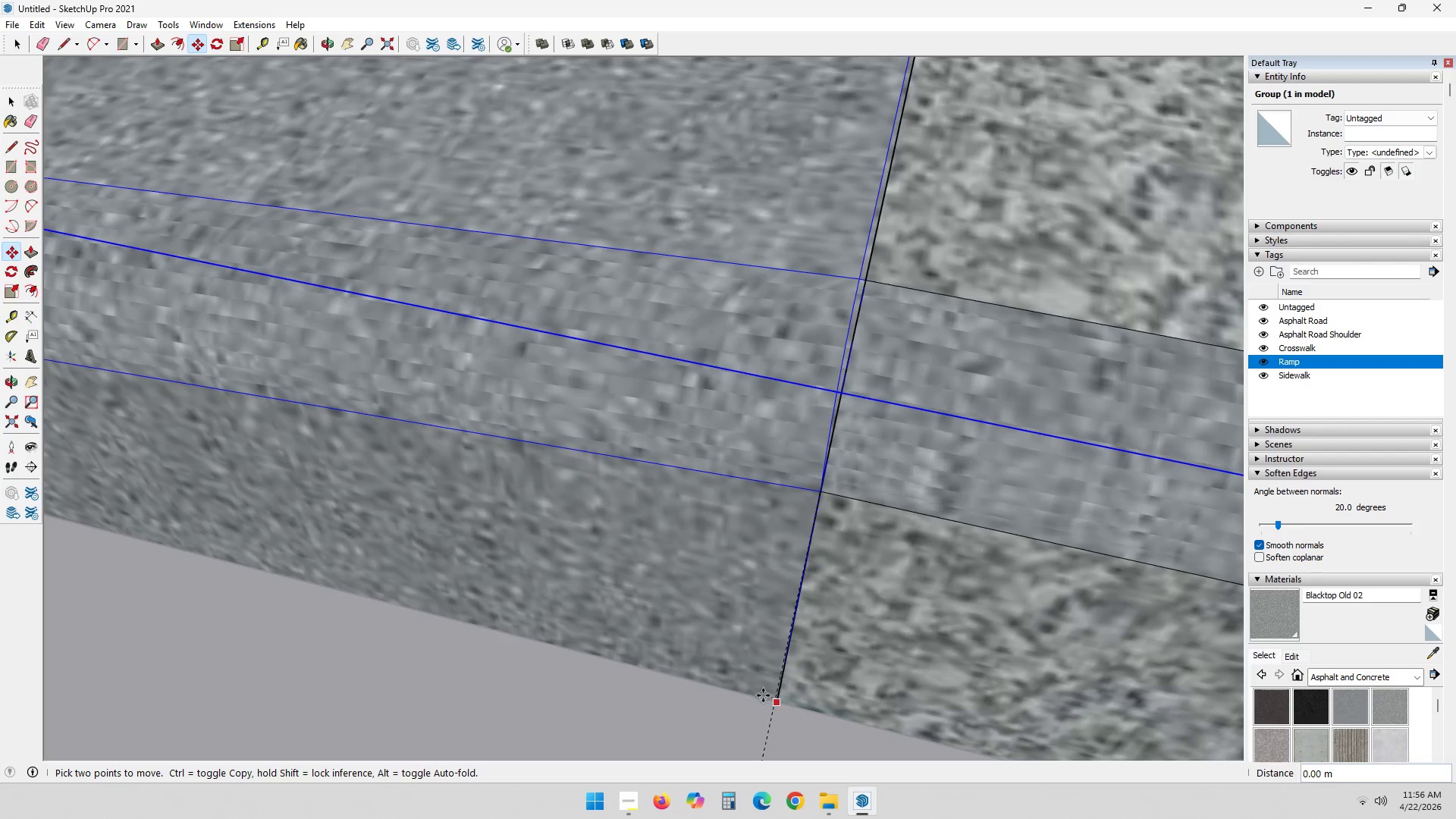 
left_click([767, 696])
 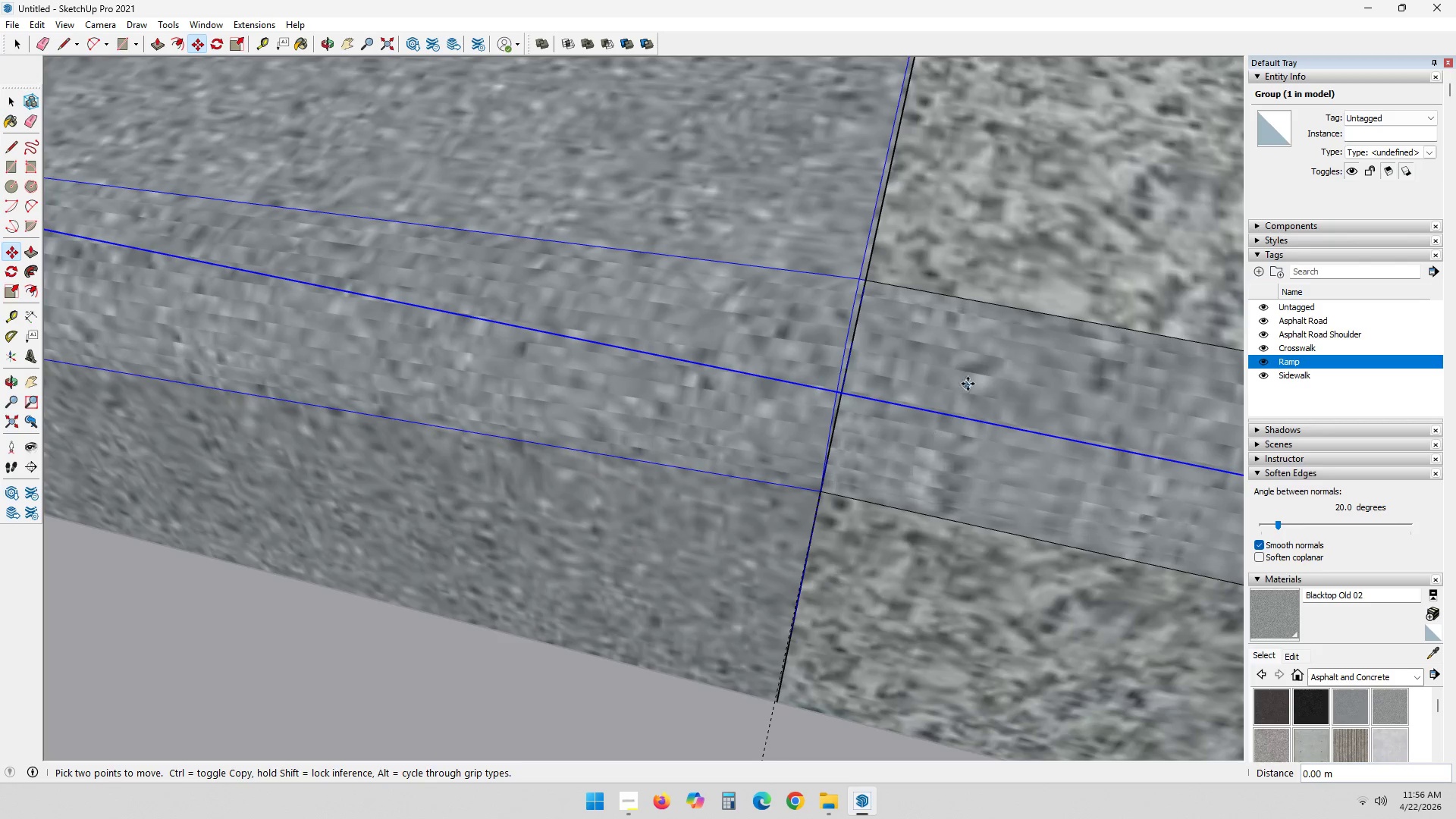 
scroll: coordinate [996, 309], scroll_direction: down, amount: 3.0
 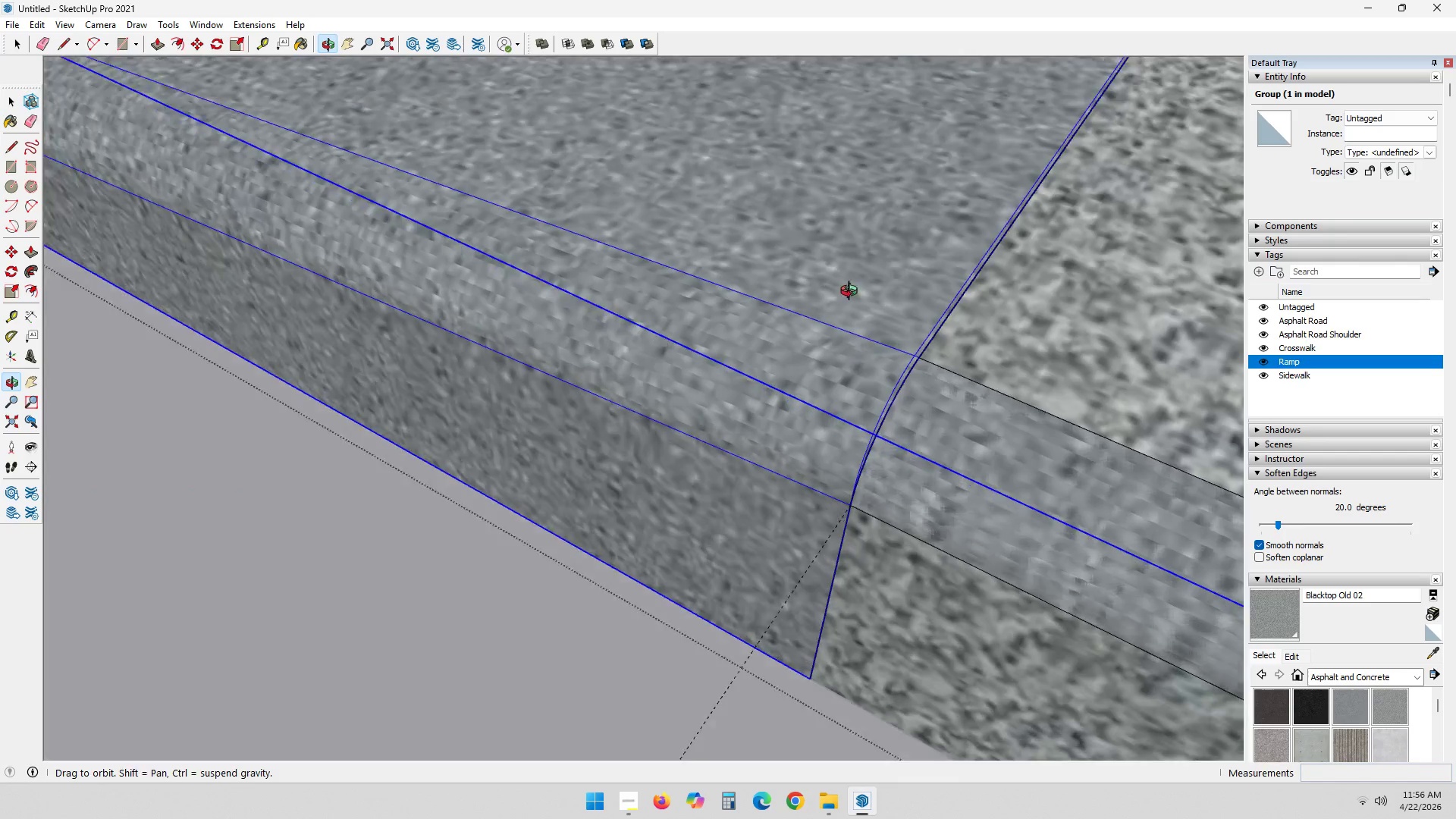 
hold_key(key=ShiftLeft, duration=0.39)
 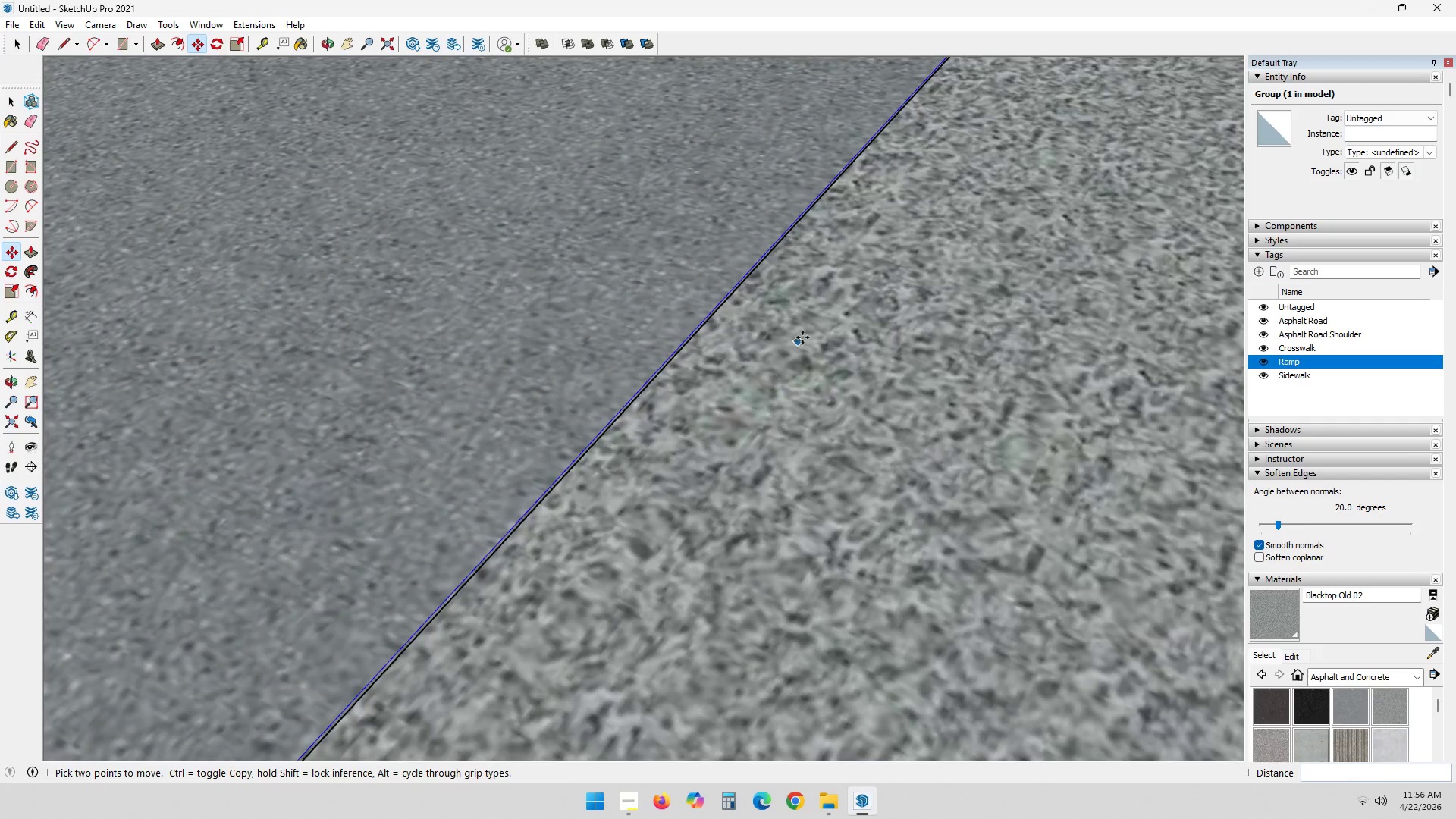 
hold_key(key=ShiftLeft, duration=0.33)
 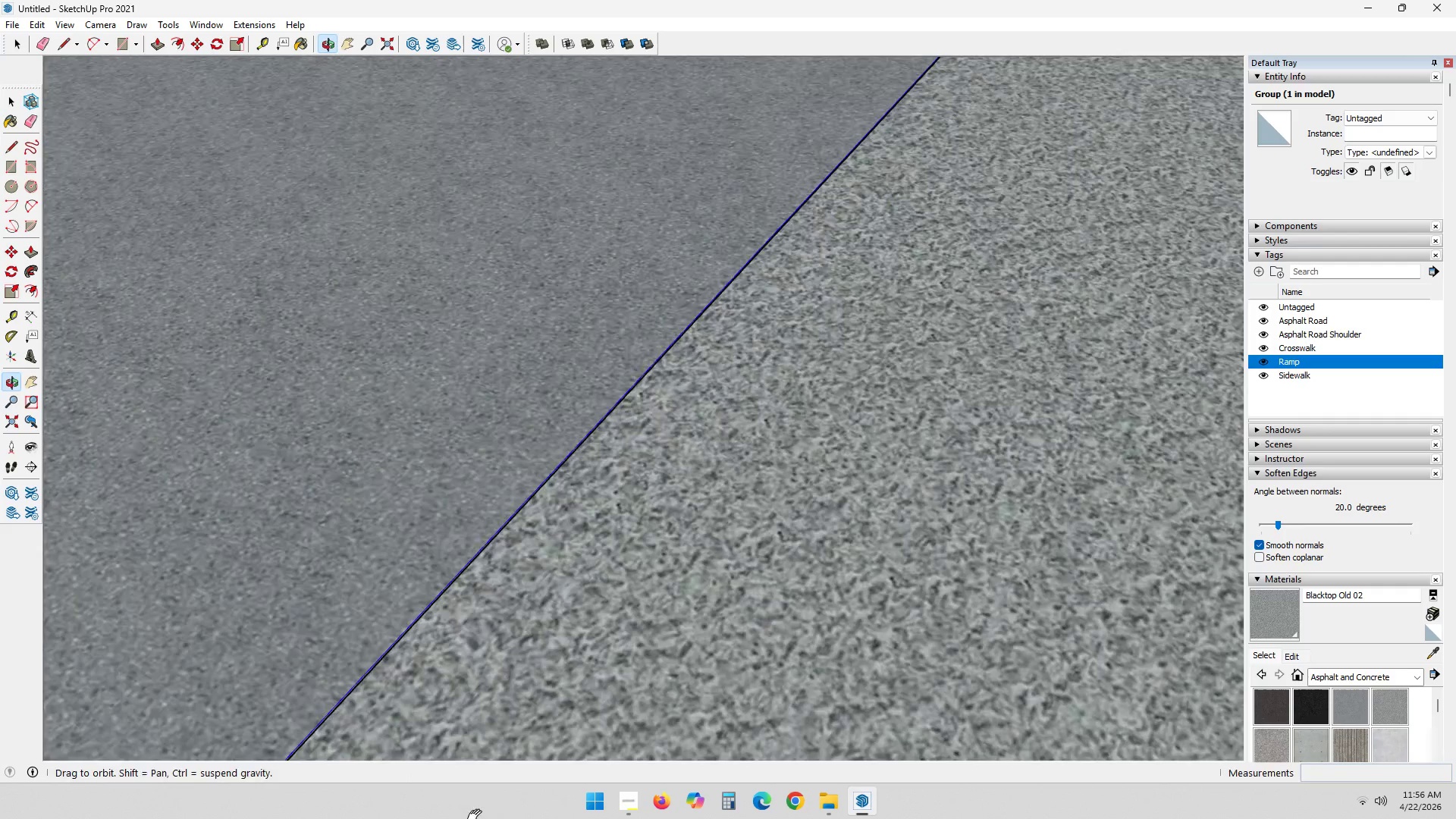 
key(Shift+ShiftLeft)
 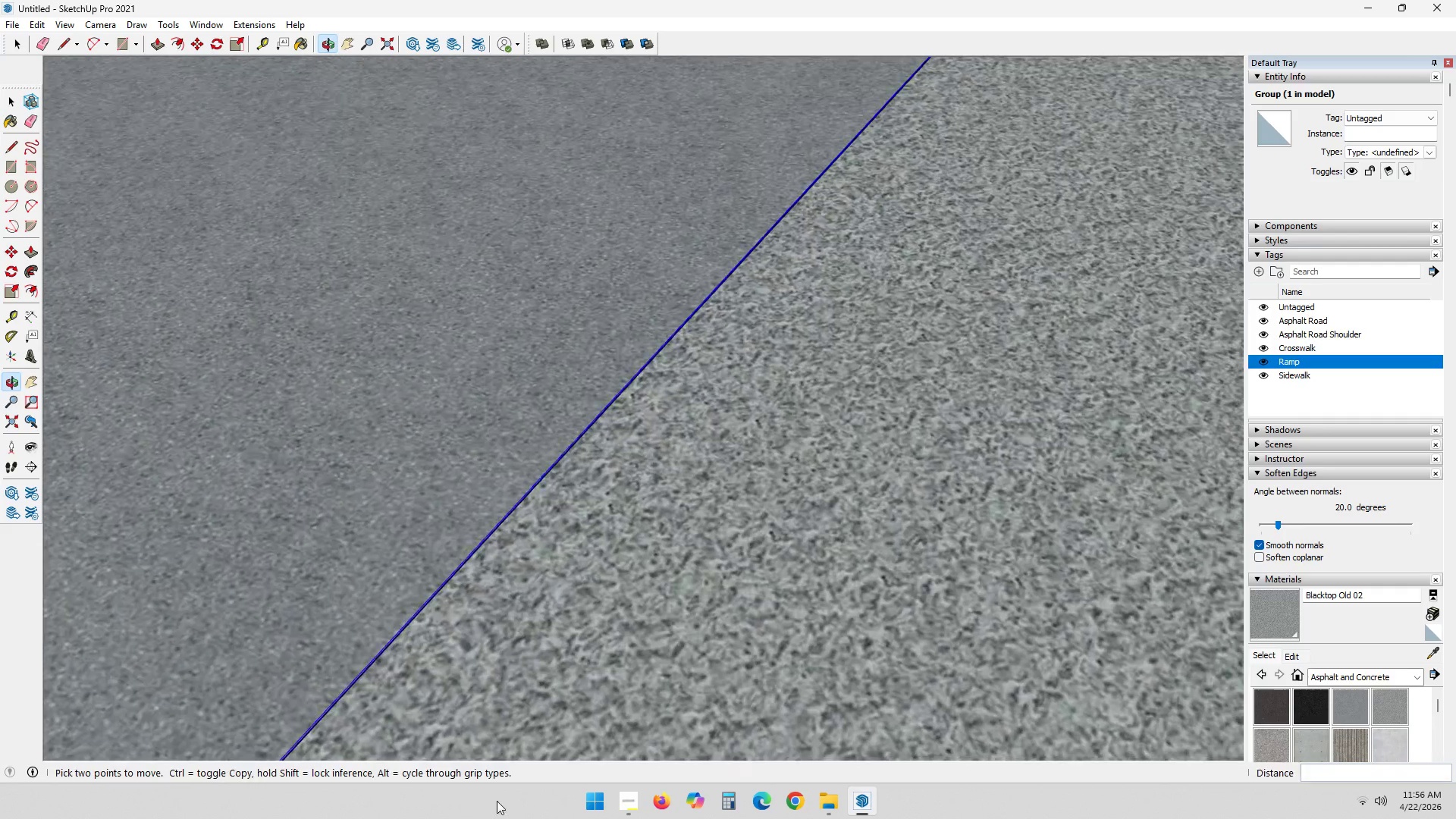 
scroll: coordinate [661, 649], scroll_direction: up, amount: 1.0
 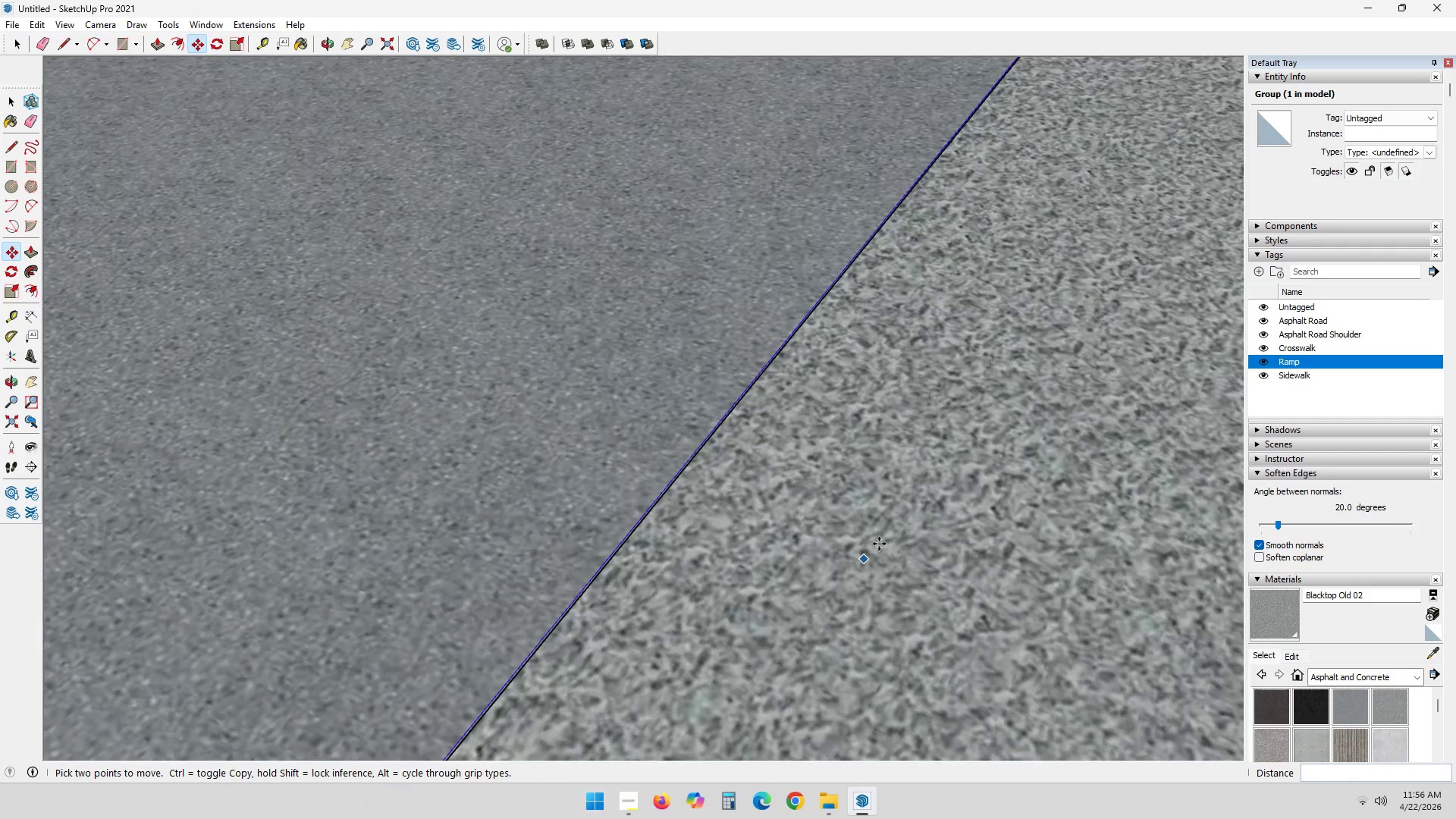 
key(Shift+ShiftLeft)
 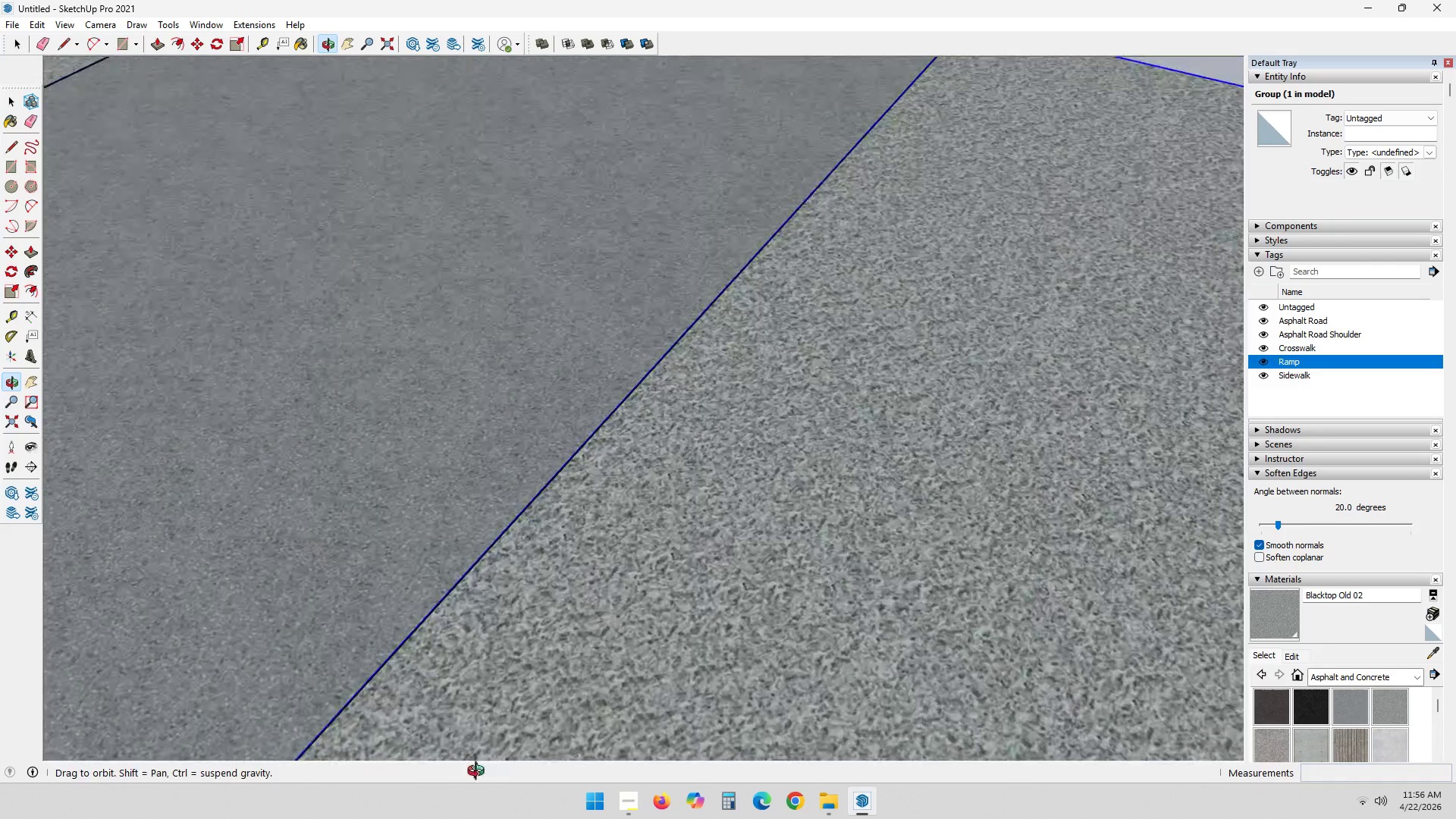 
key(Shift+ShiftLeft)
 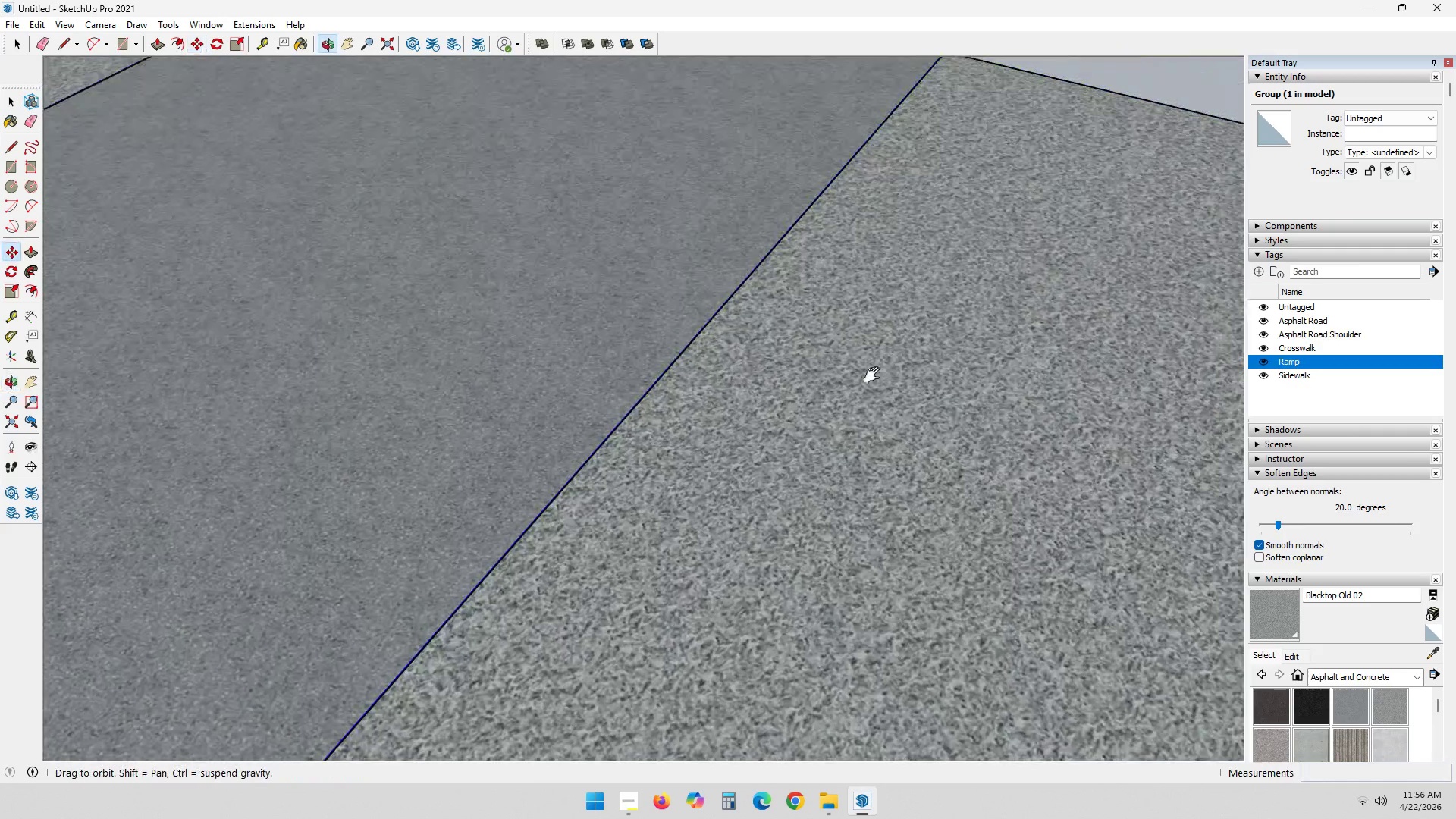 
scroll: coordinate [716, 681], scroll_direction: up, amount: 1.0
 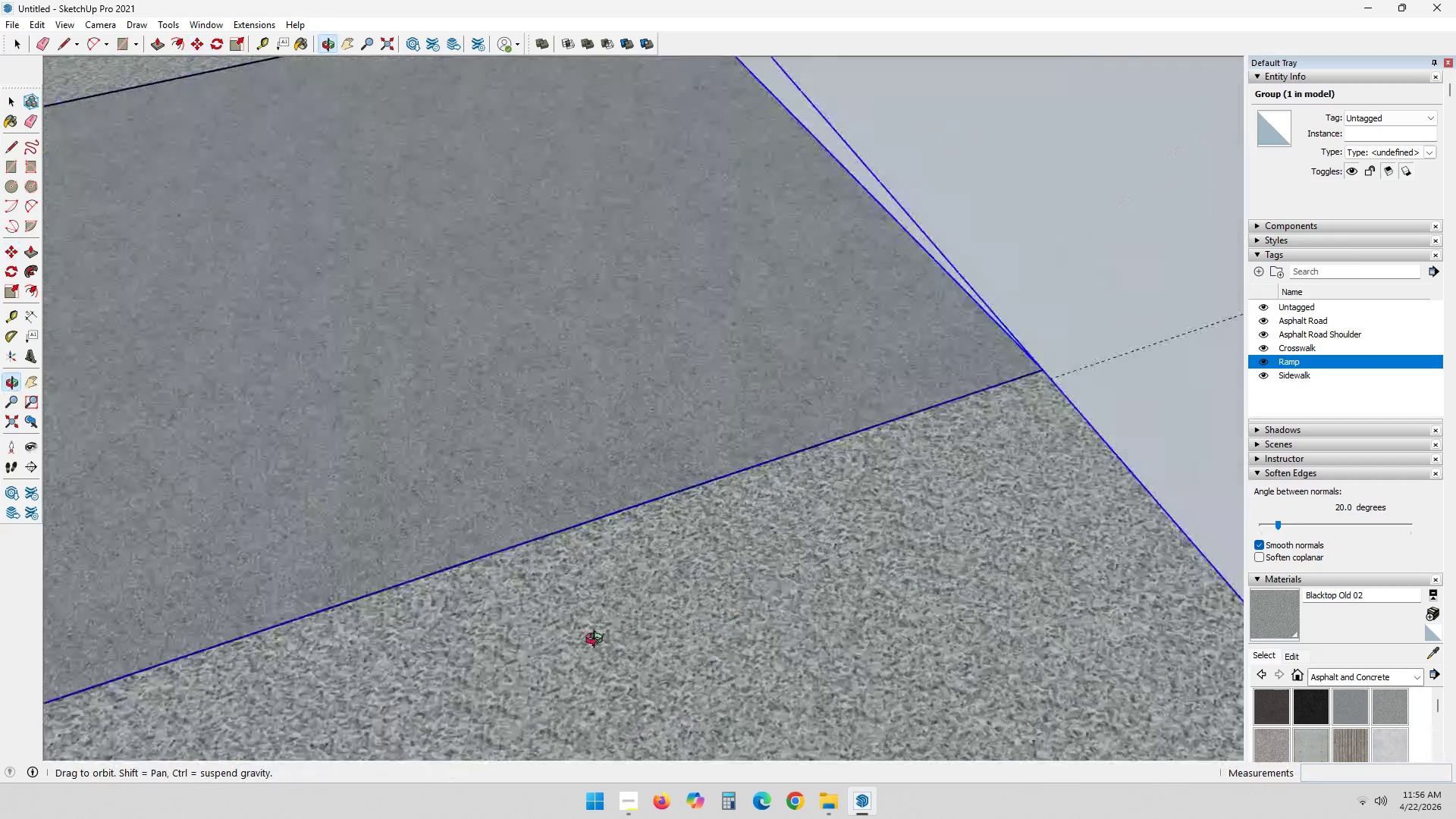 
key(Shift+ShiftLeft)
 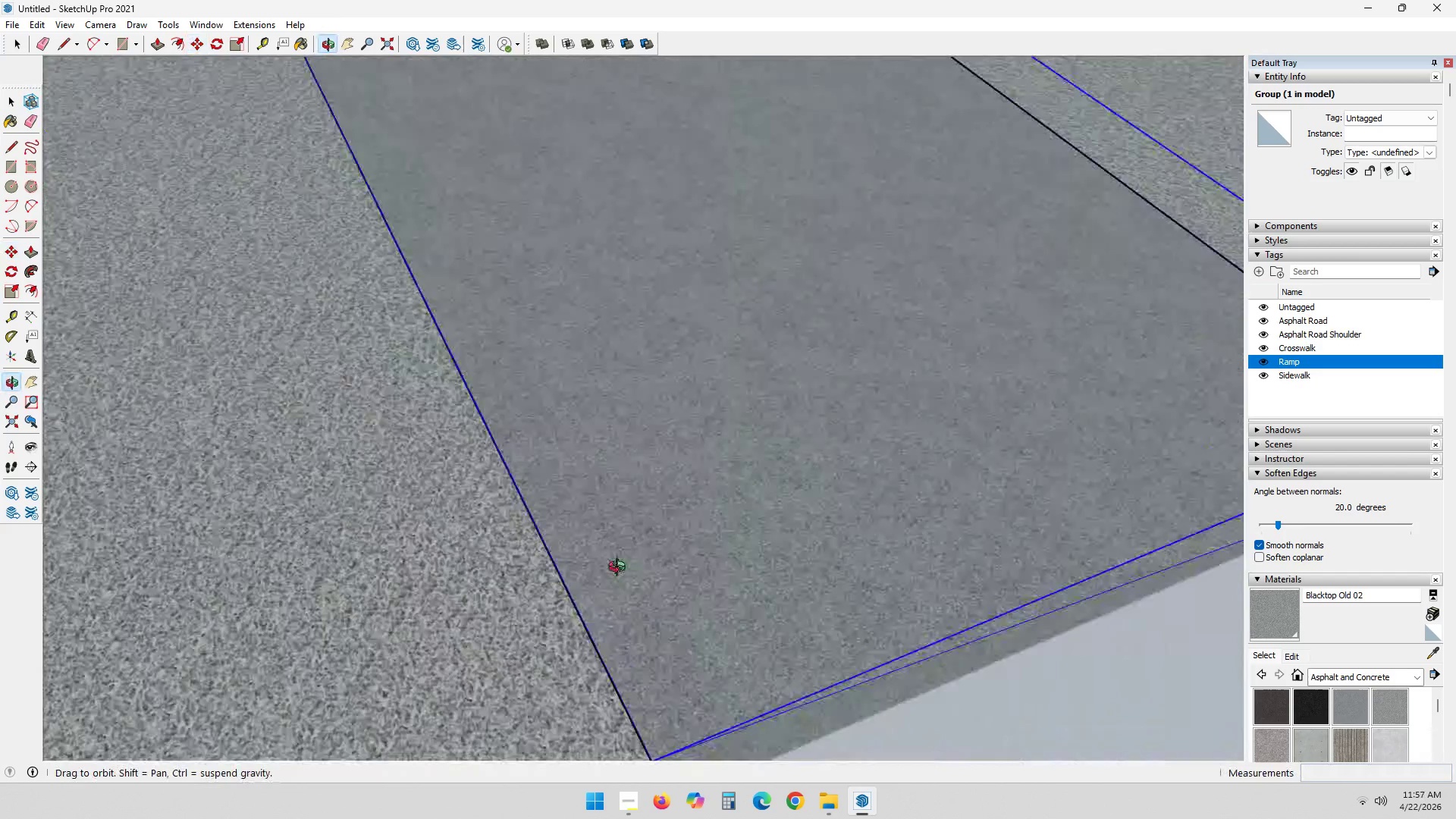 
hold_key(key=ShiftLeft, duration=0.34)
 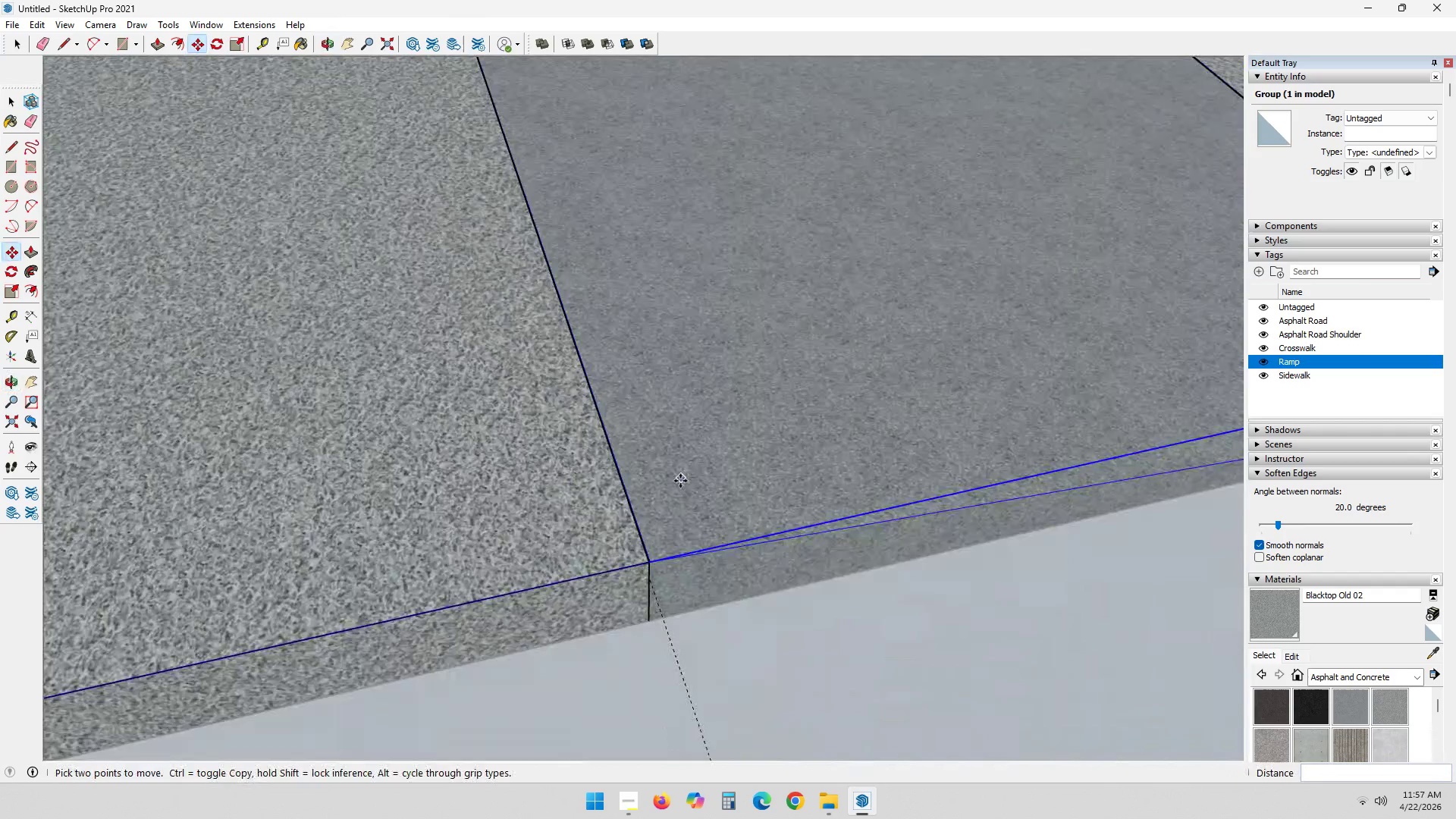 
scroll: coordinate [637, 619], scroll_direction: up, amount: 17.0
 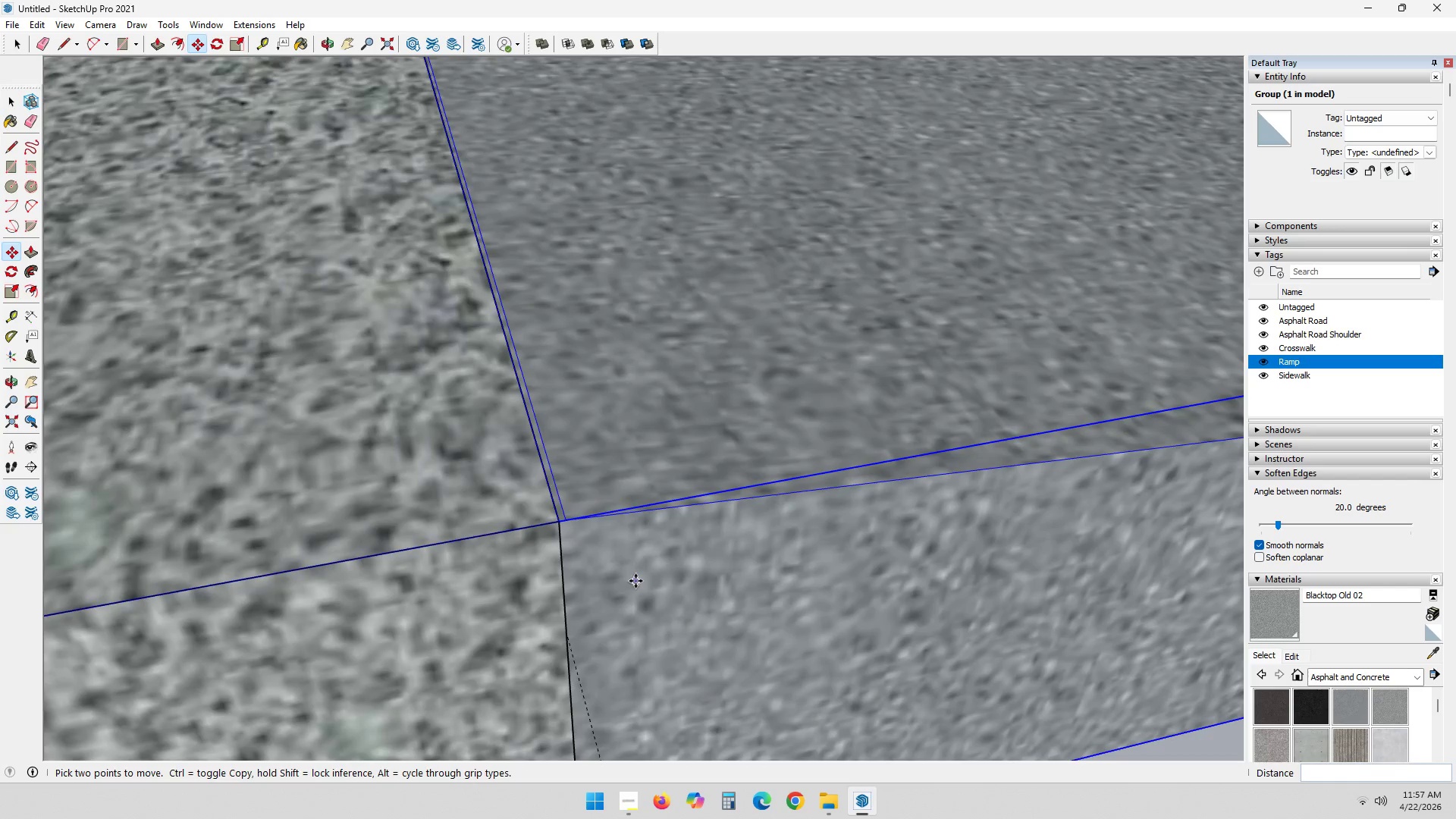 
key(M)
 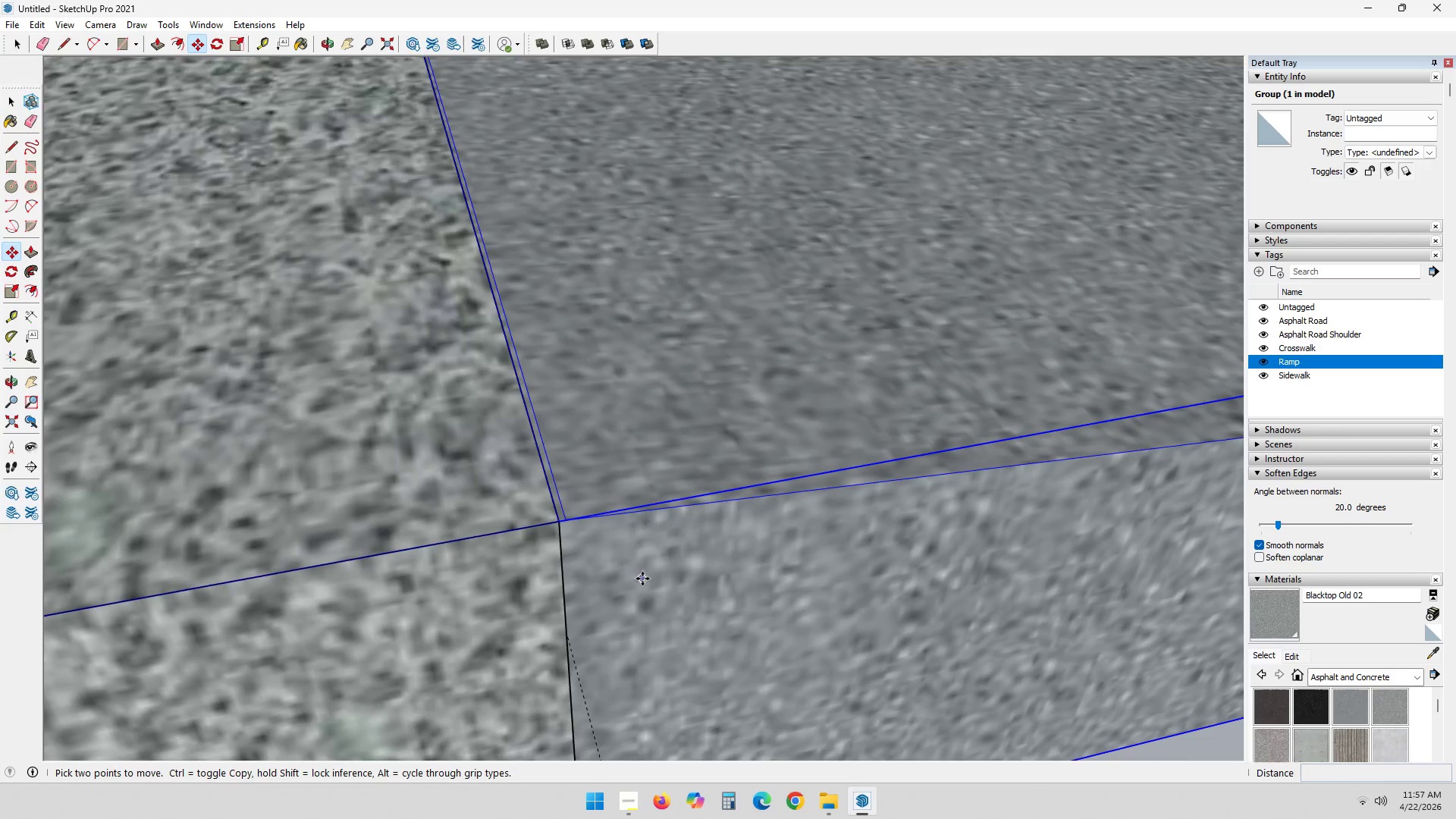 
left_click([642, 579])
 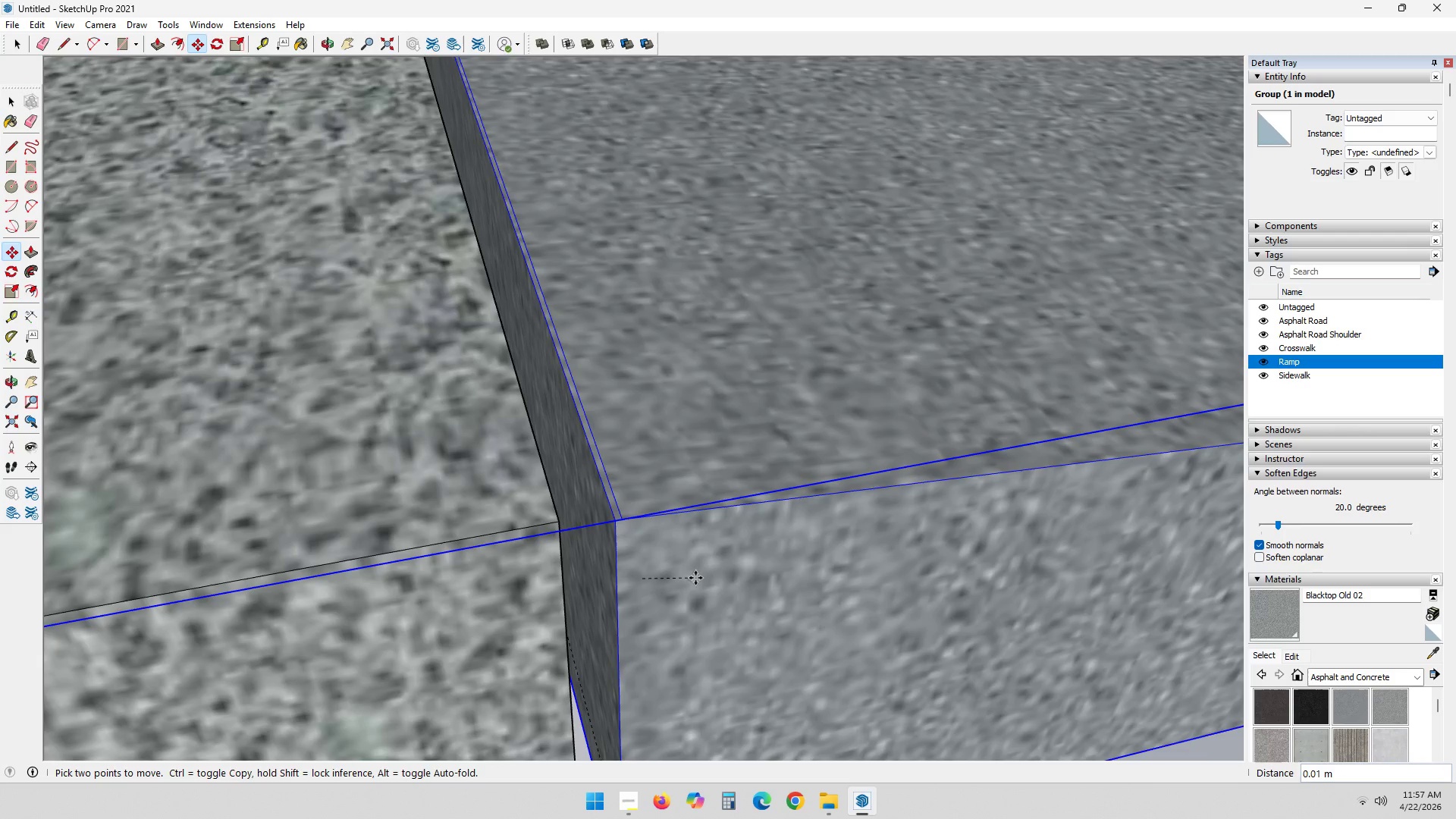 
key(Escape)
 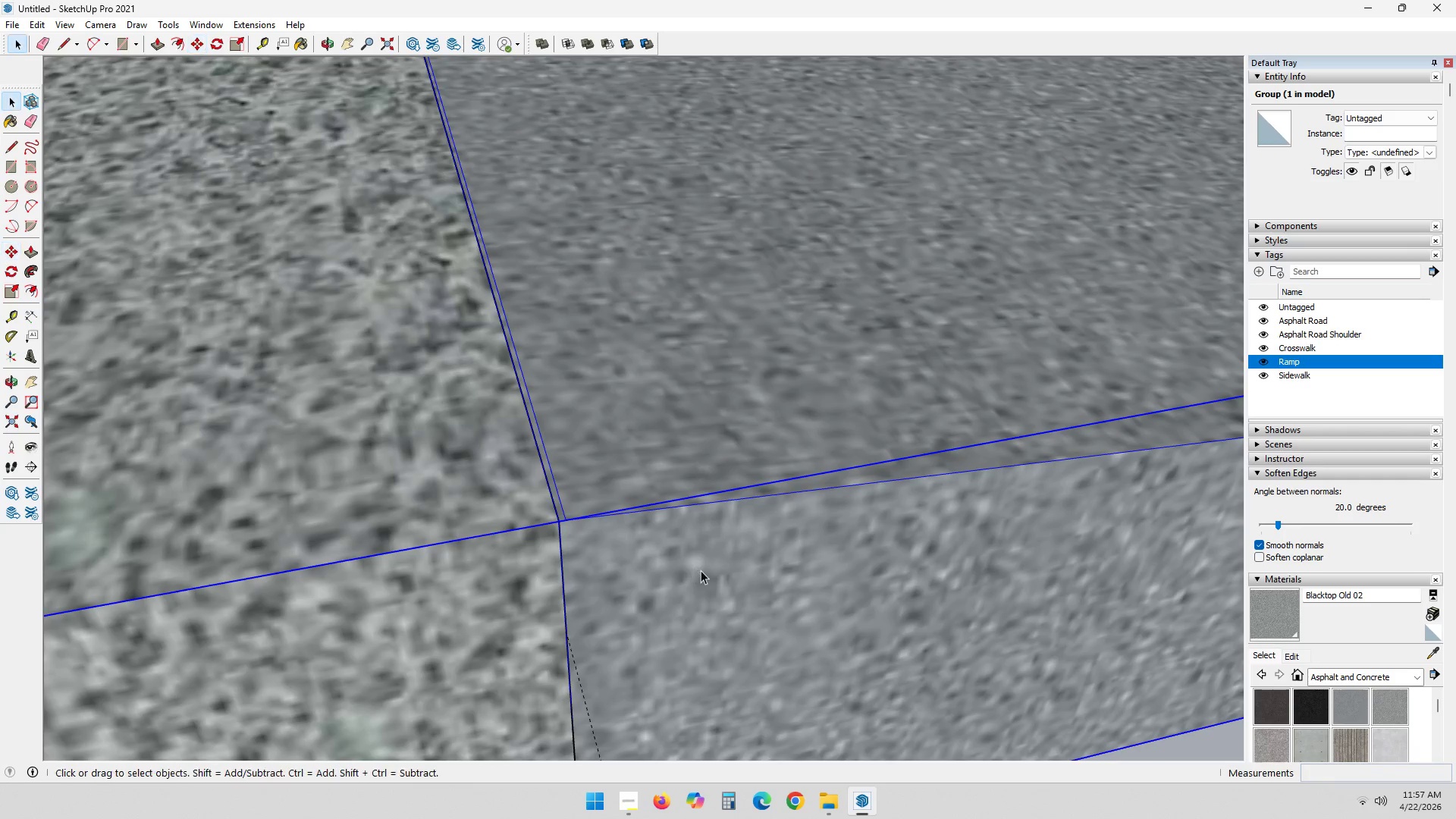 
key(Space)
 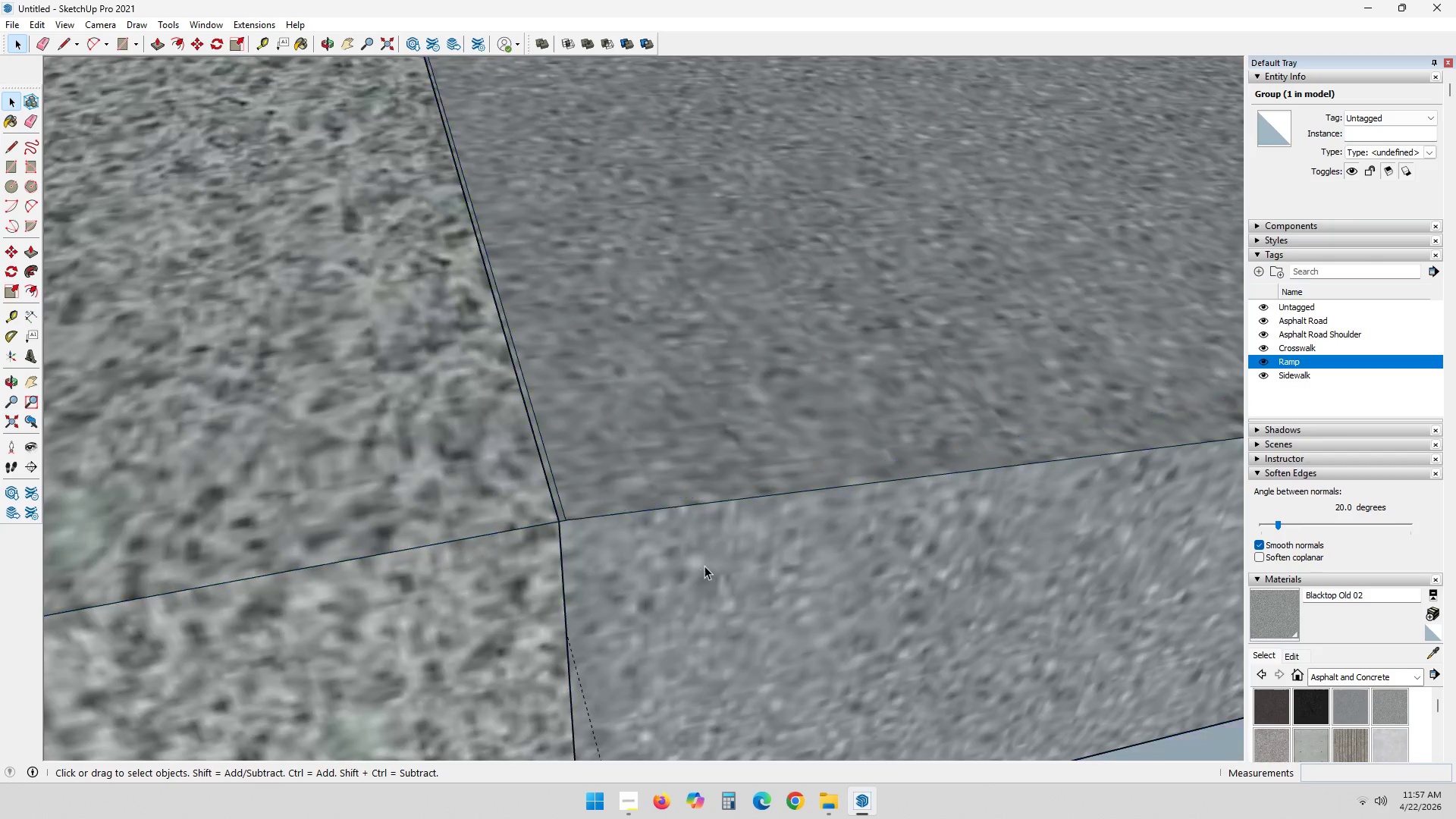 
key(Escape)
 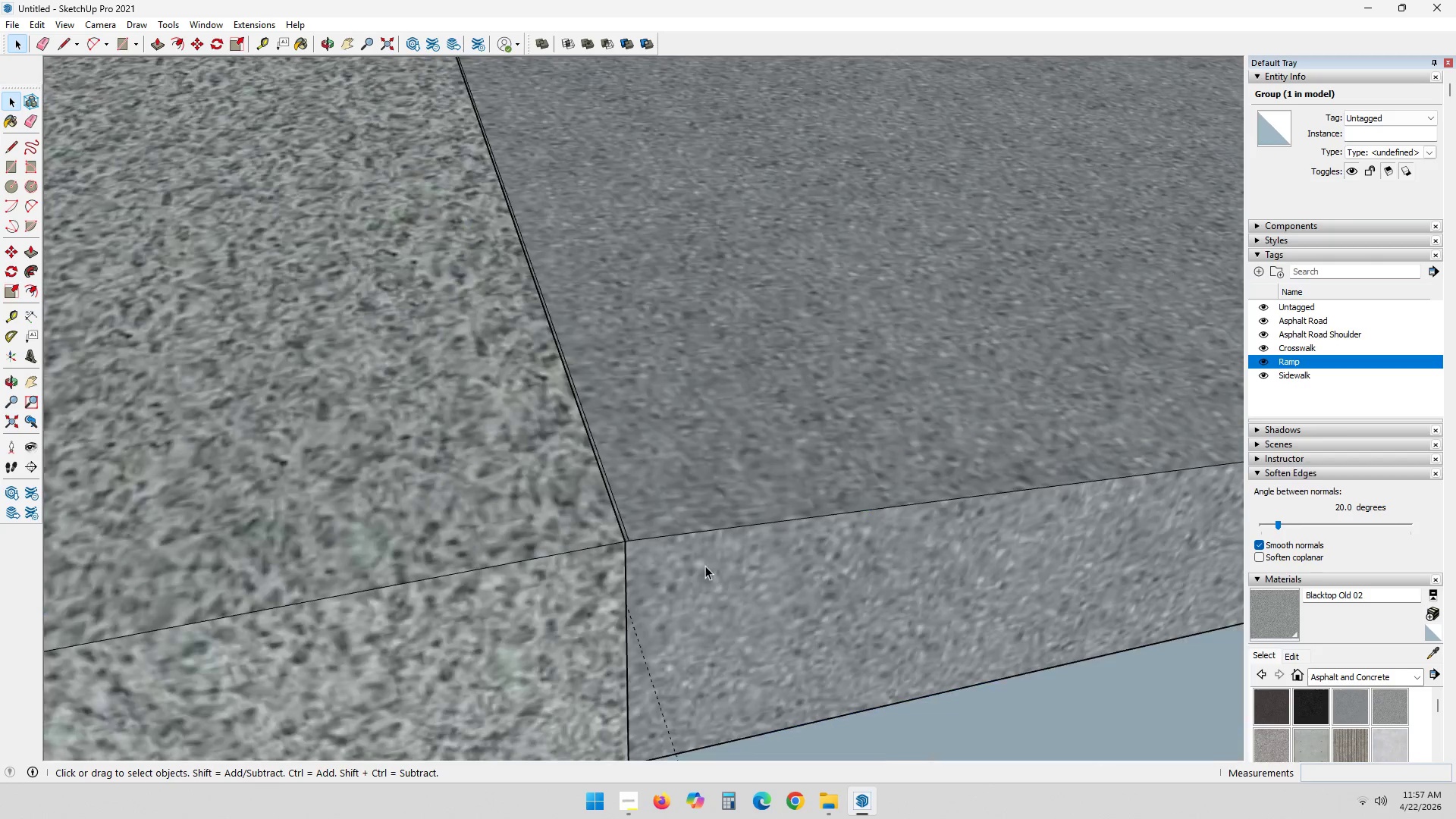 
key(Escape)
 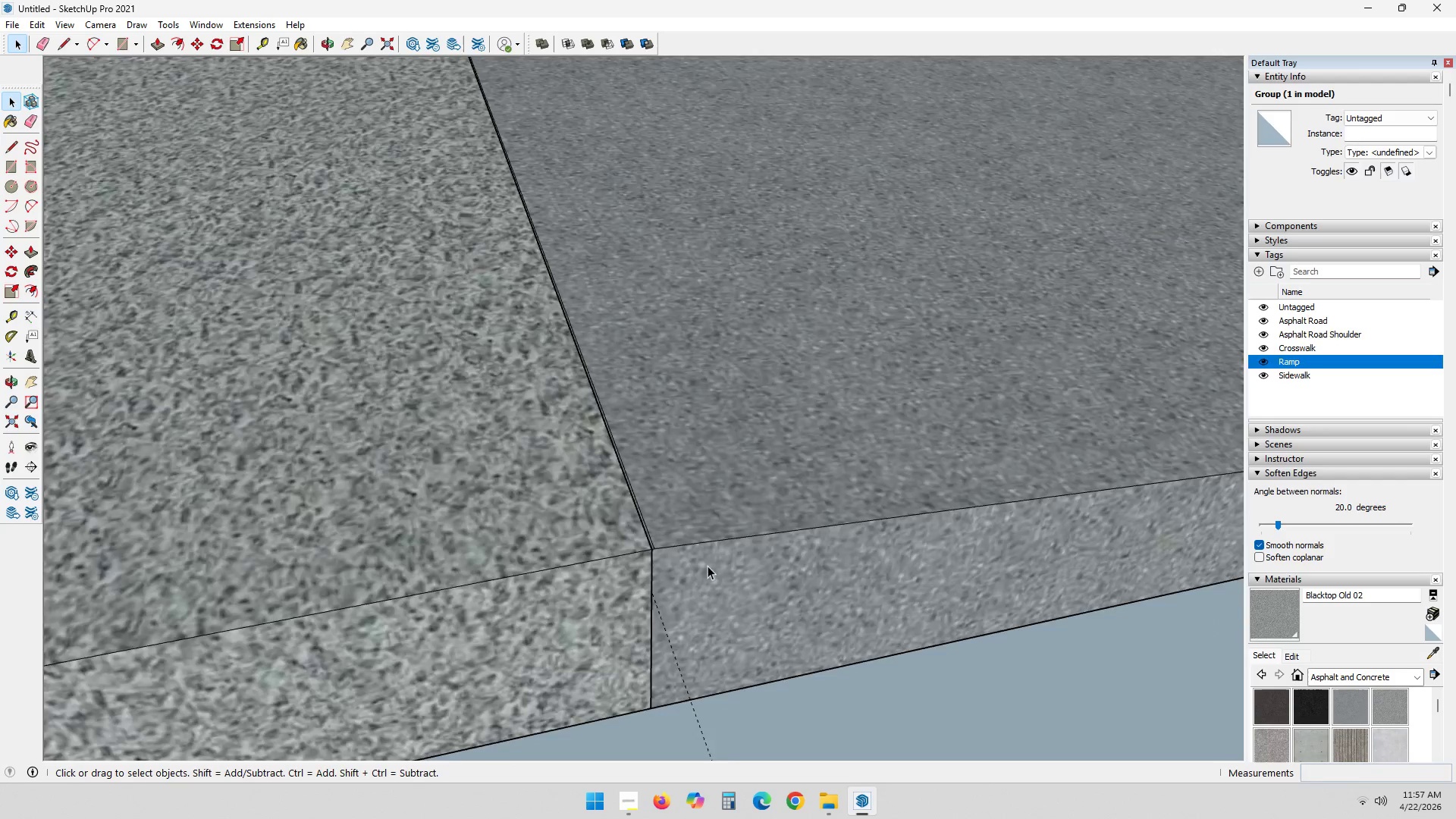 
key(Escape)
 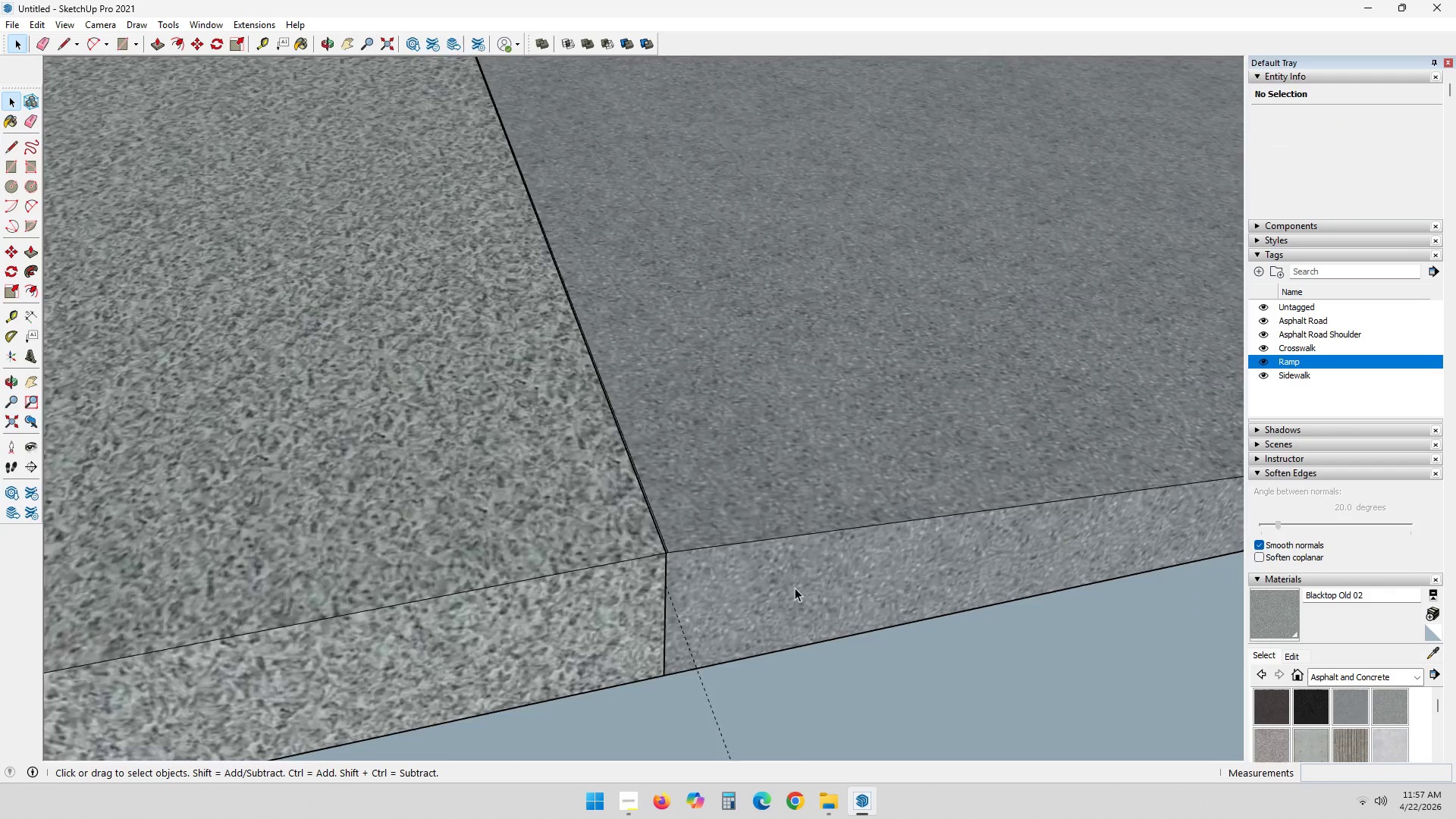 
key(Escape)
 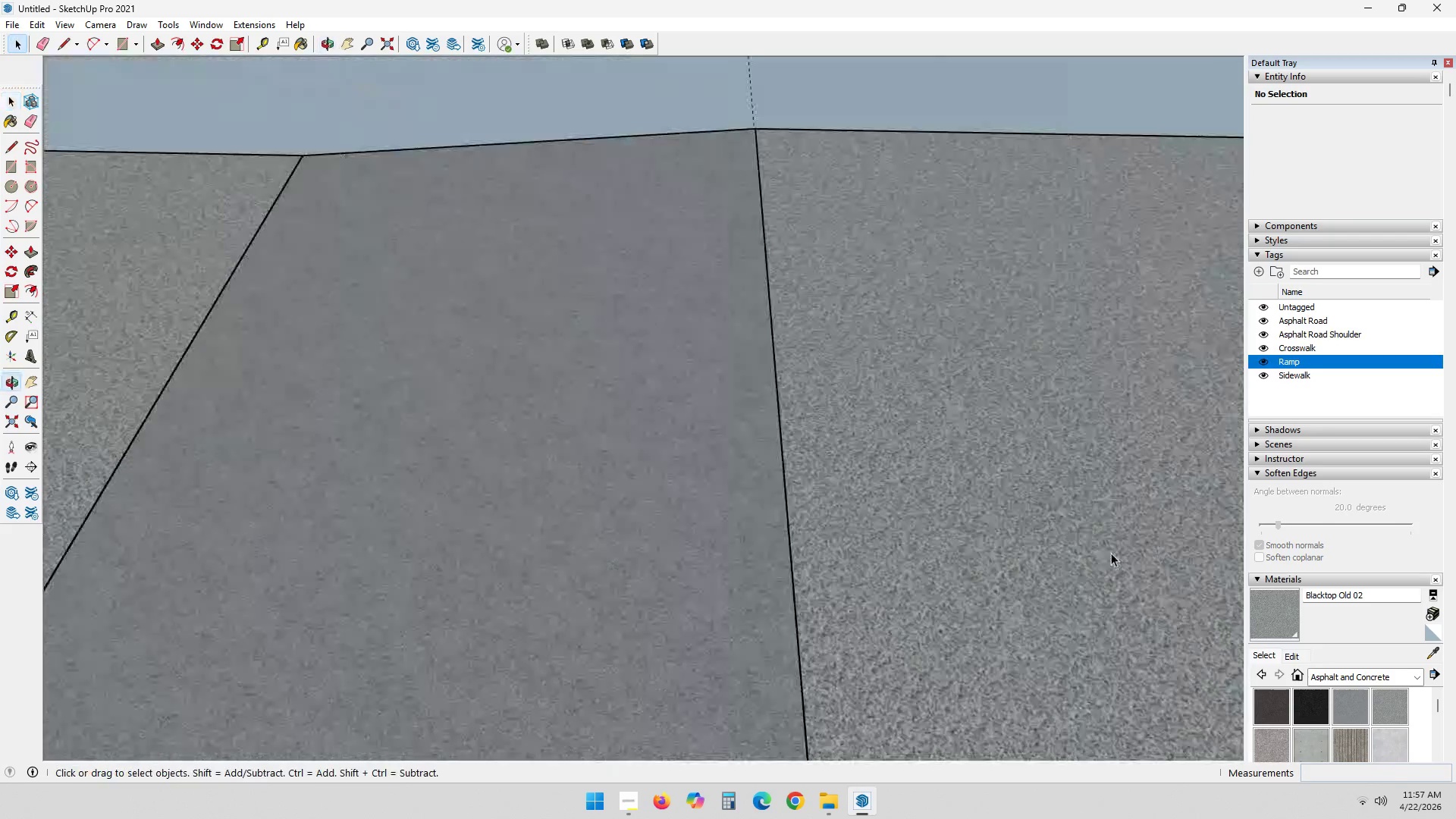 
scroll: coordinate [690, 554], scroll_direction: down, amount: 26.0
 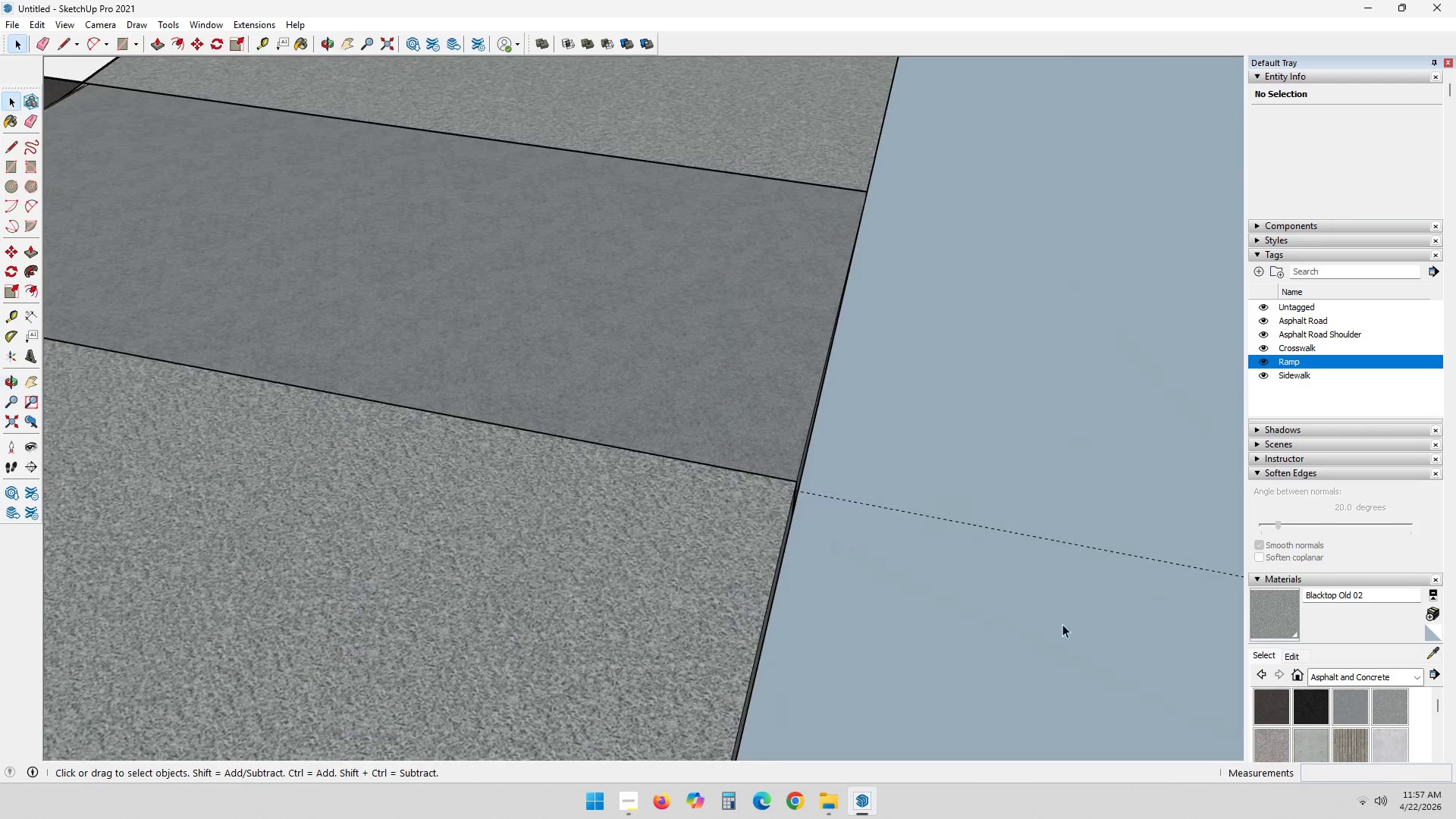 
key(Shift+ShiftLeft)
 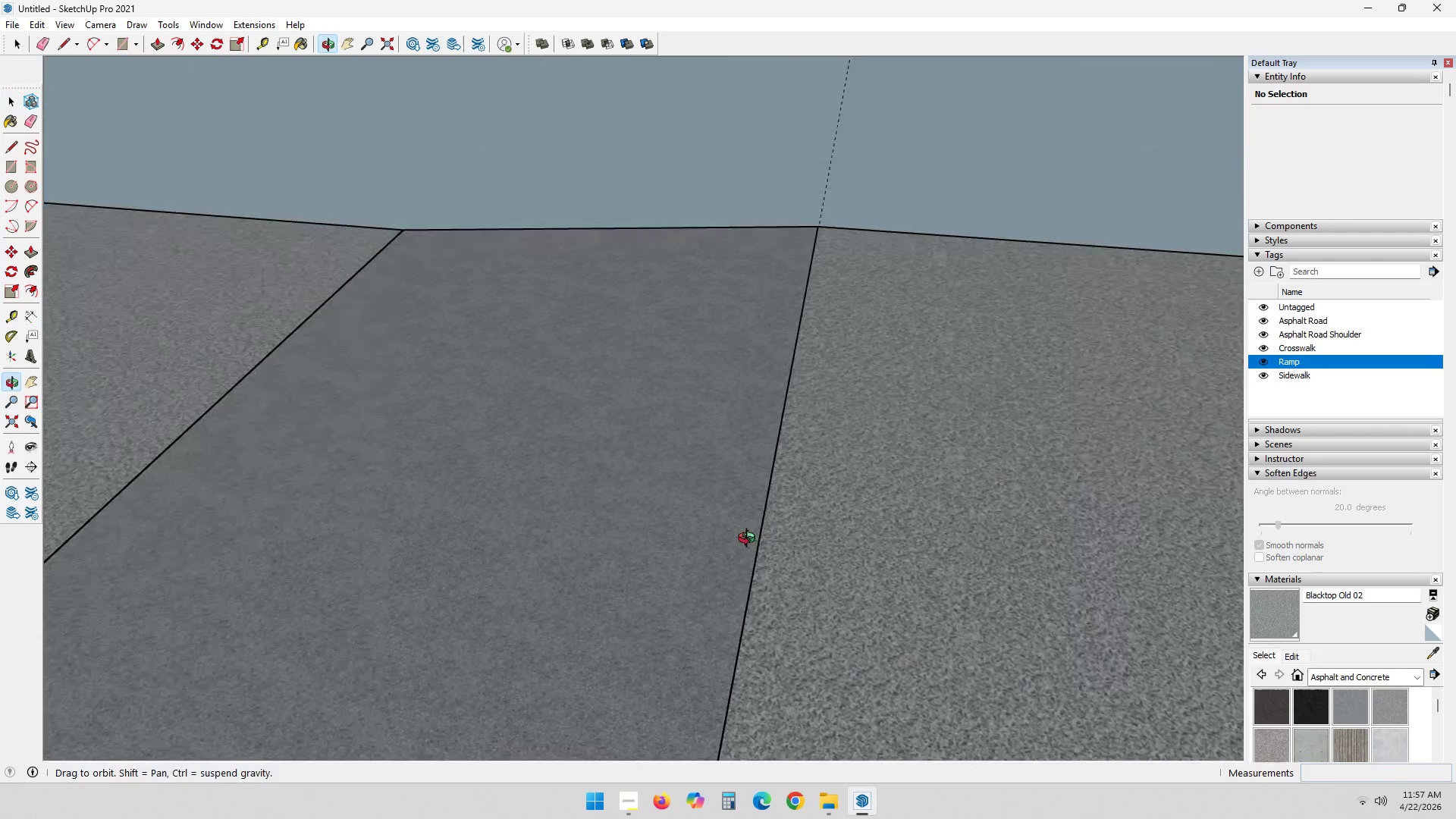 
hold_key(key=ShiftLeft, duration=0.39)
 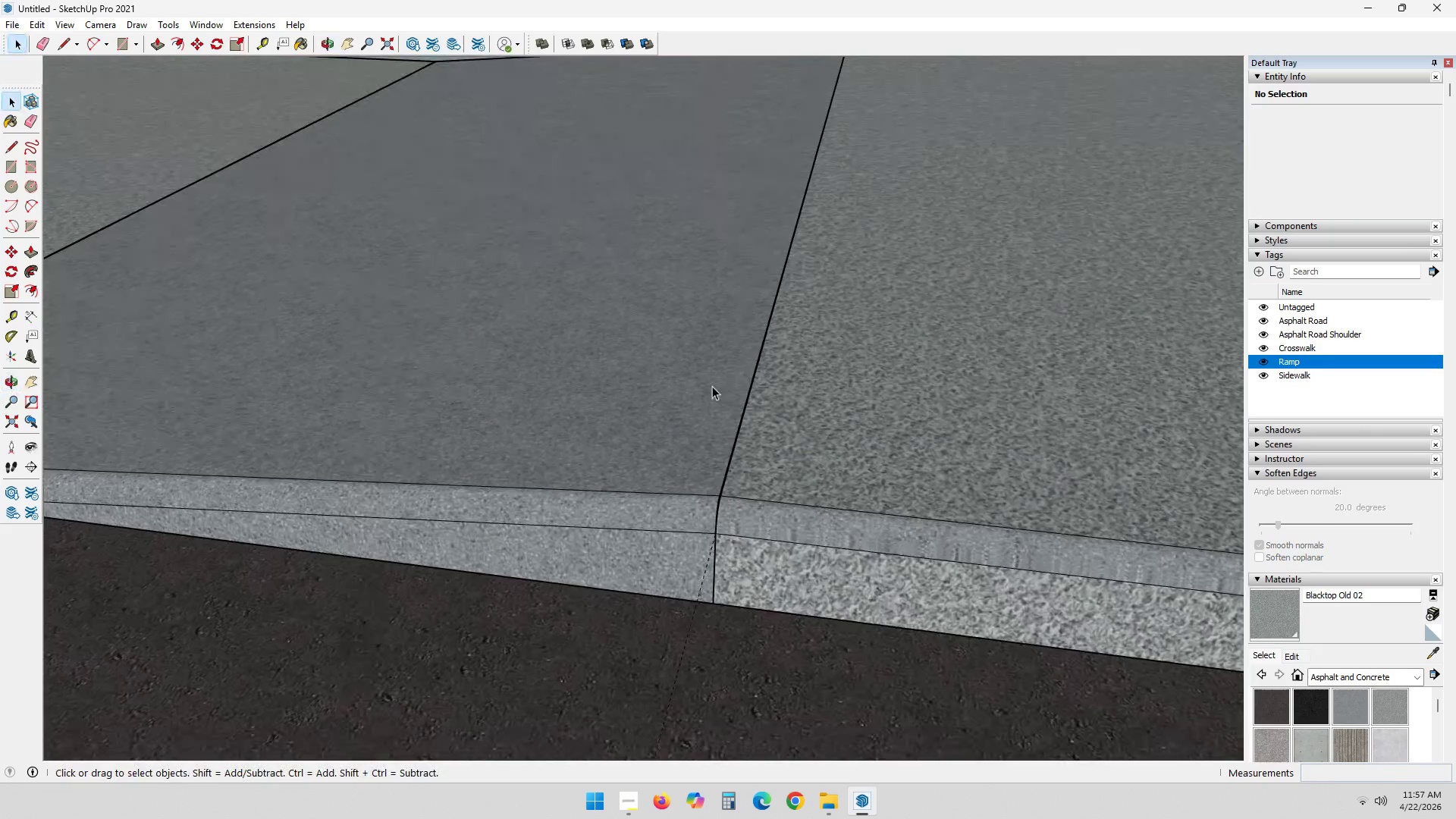 
scroll: coordinate [748, 567], scroll_direction: up, amount: 9.0
 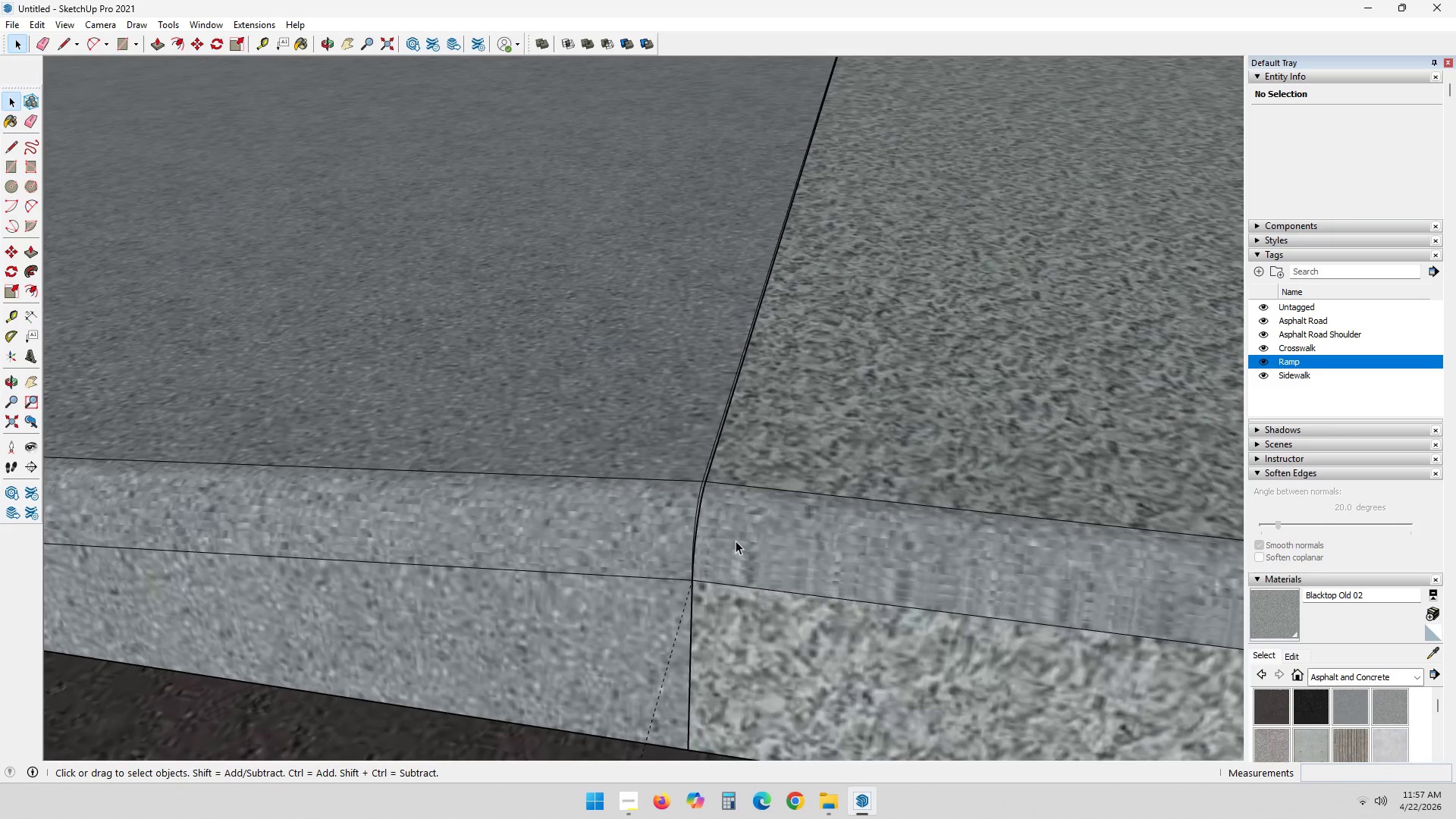 
key(E)
 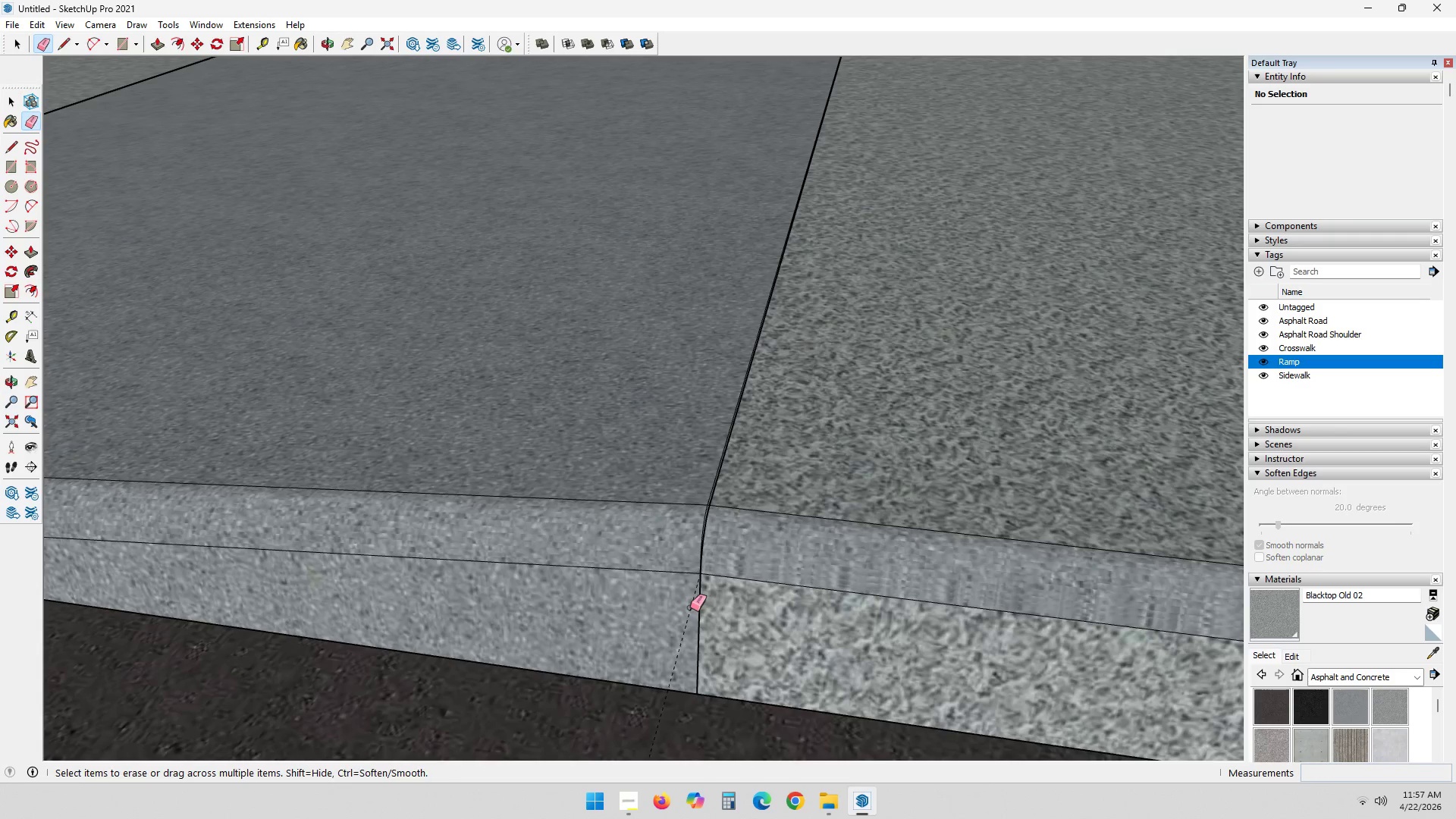 
scroll: coordinate [711, 564], scroll_direction: down, amount: 4.0
 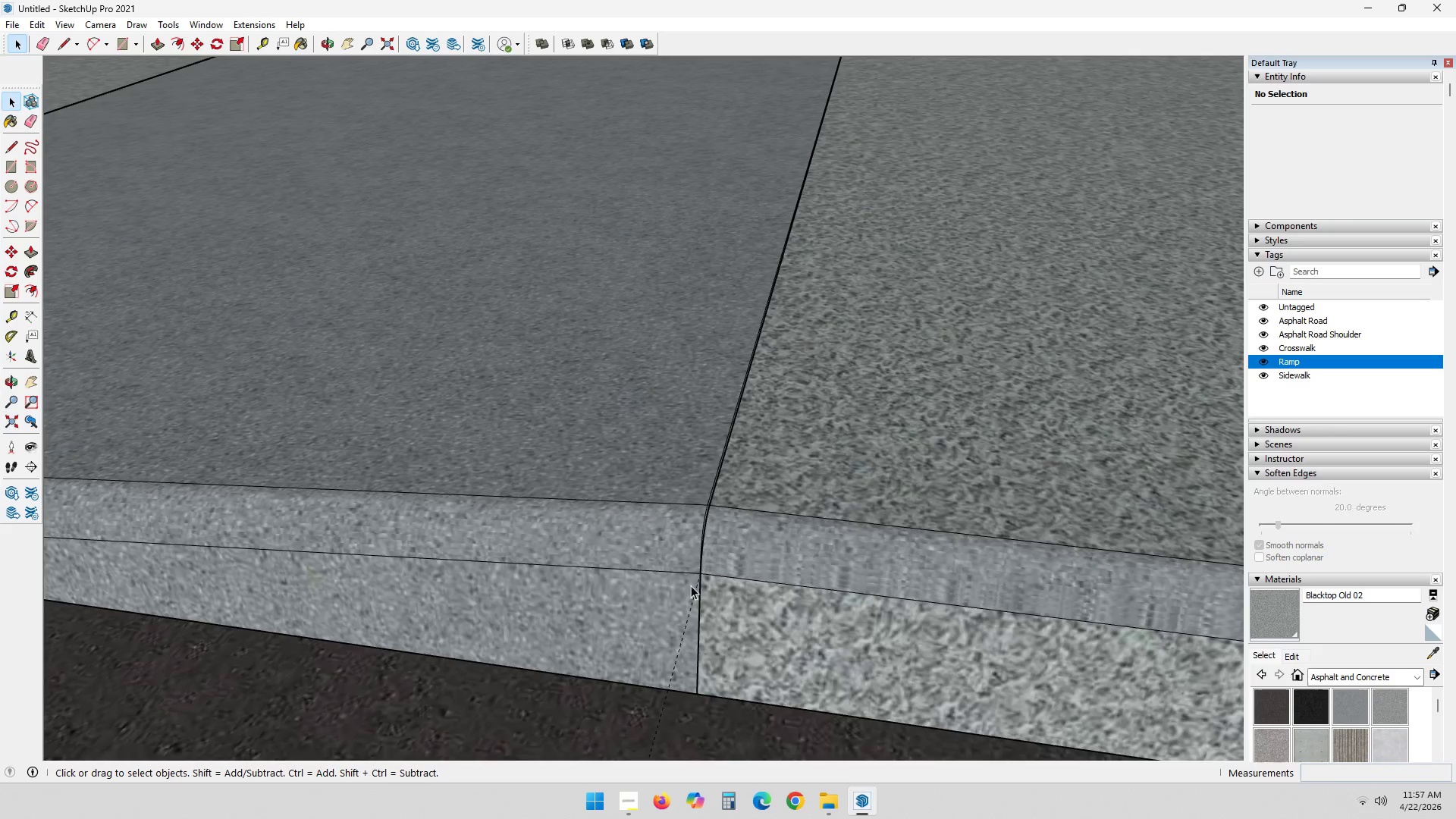 
left_click([690, 607])
 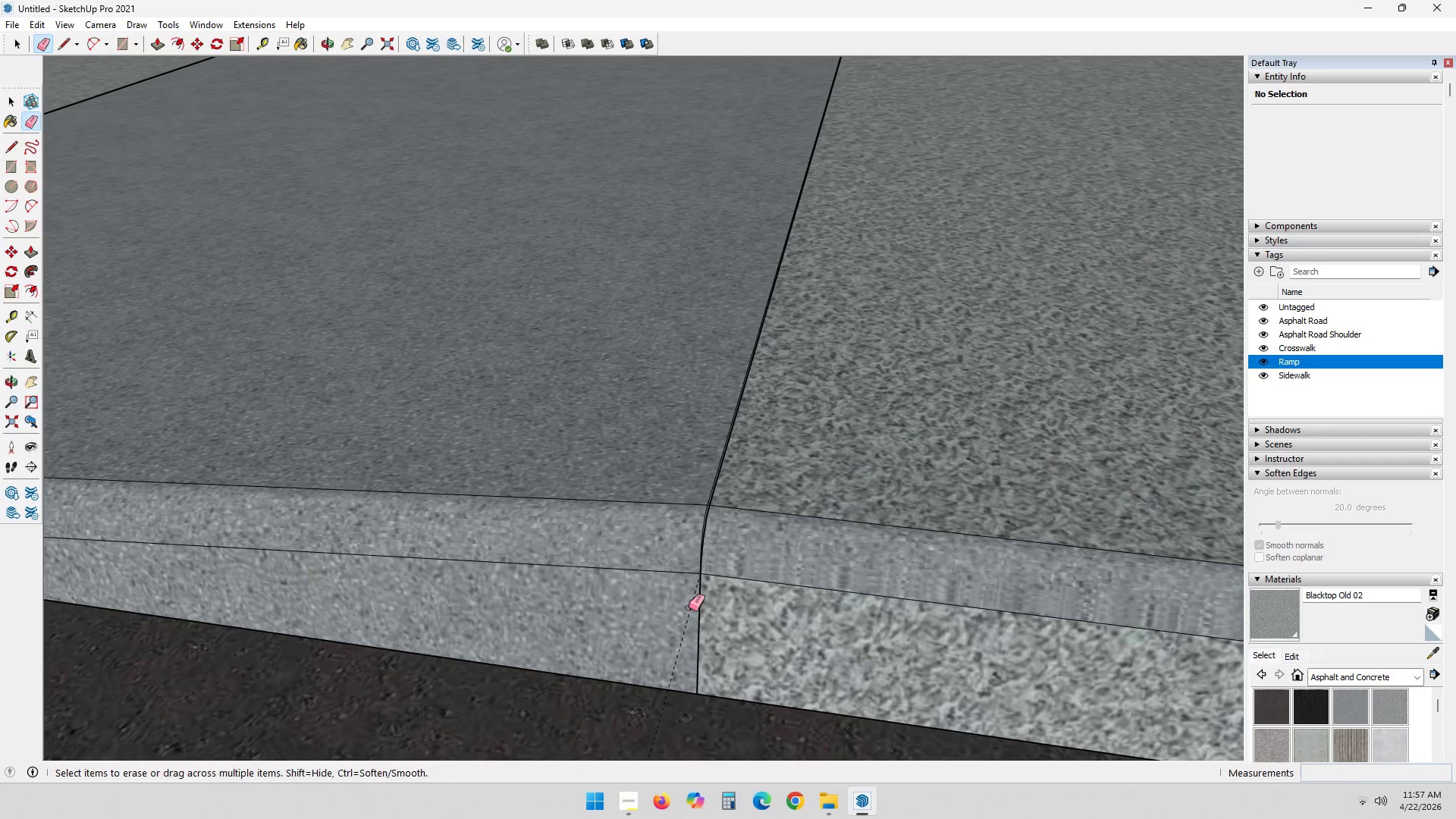 
key(Space)
 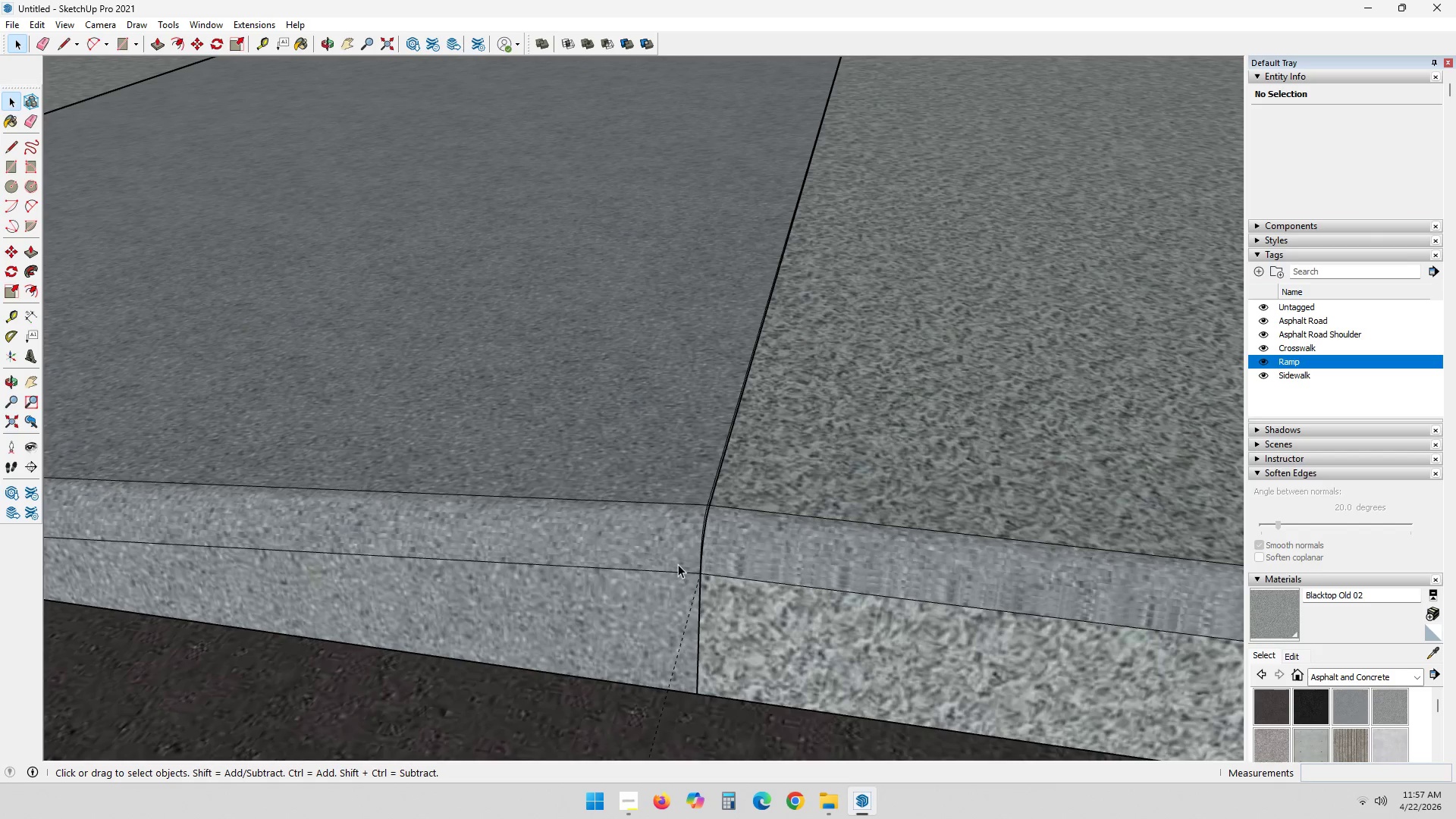 
double_click([678, 564])
 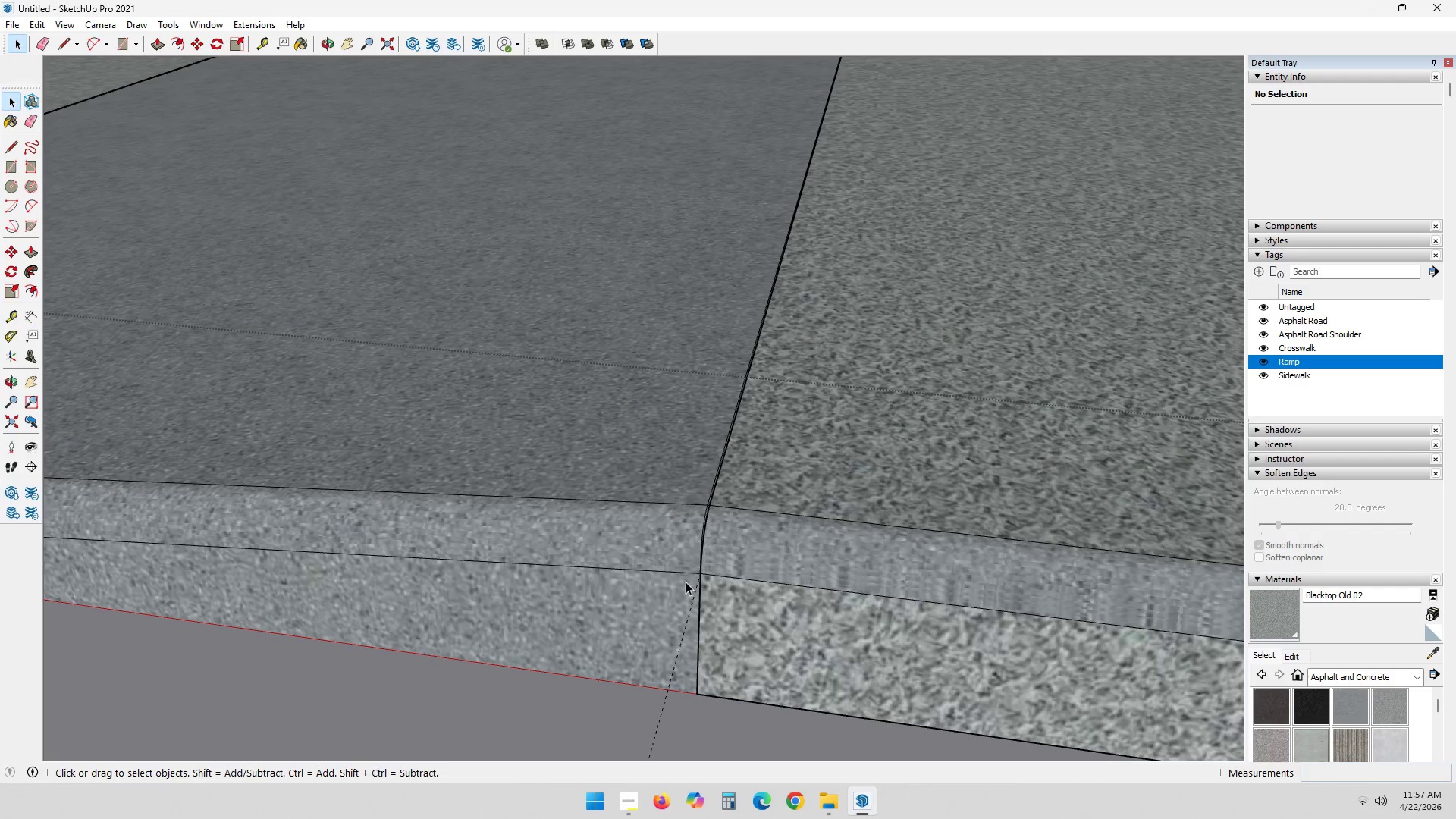 
key(E)
 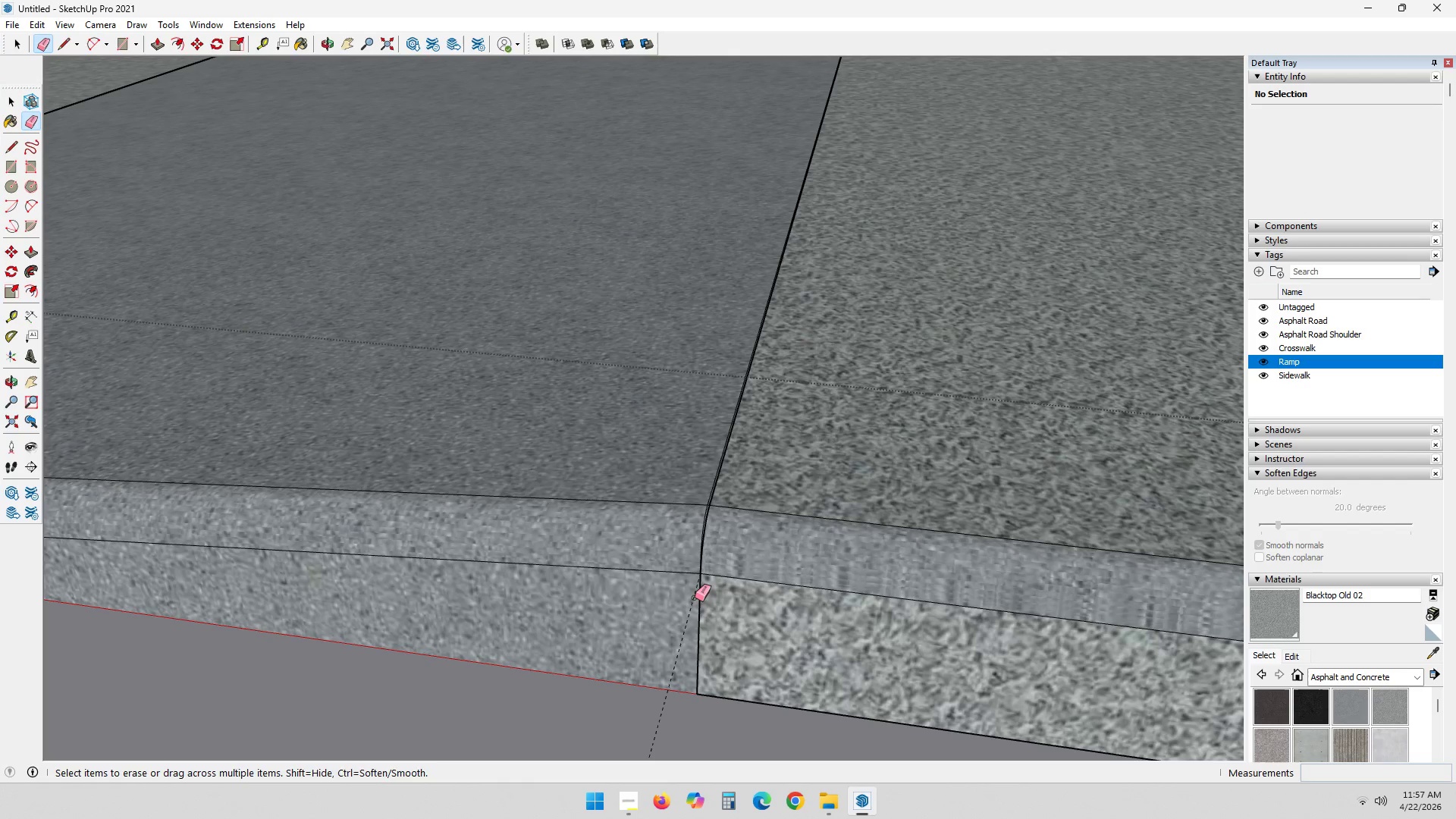 
left_click([692, 598])
 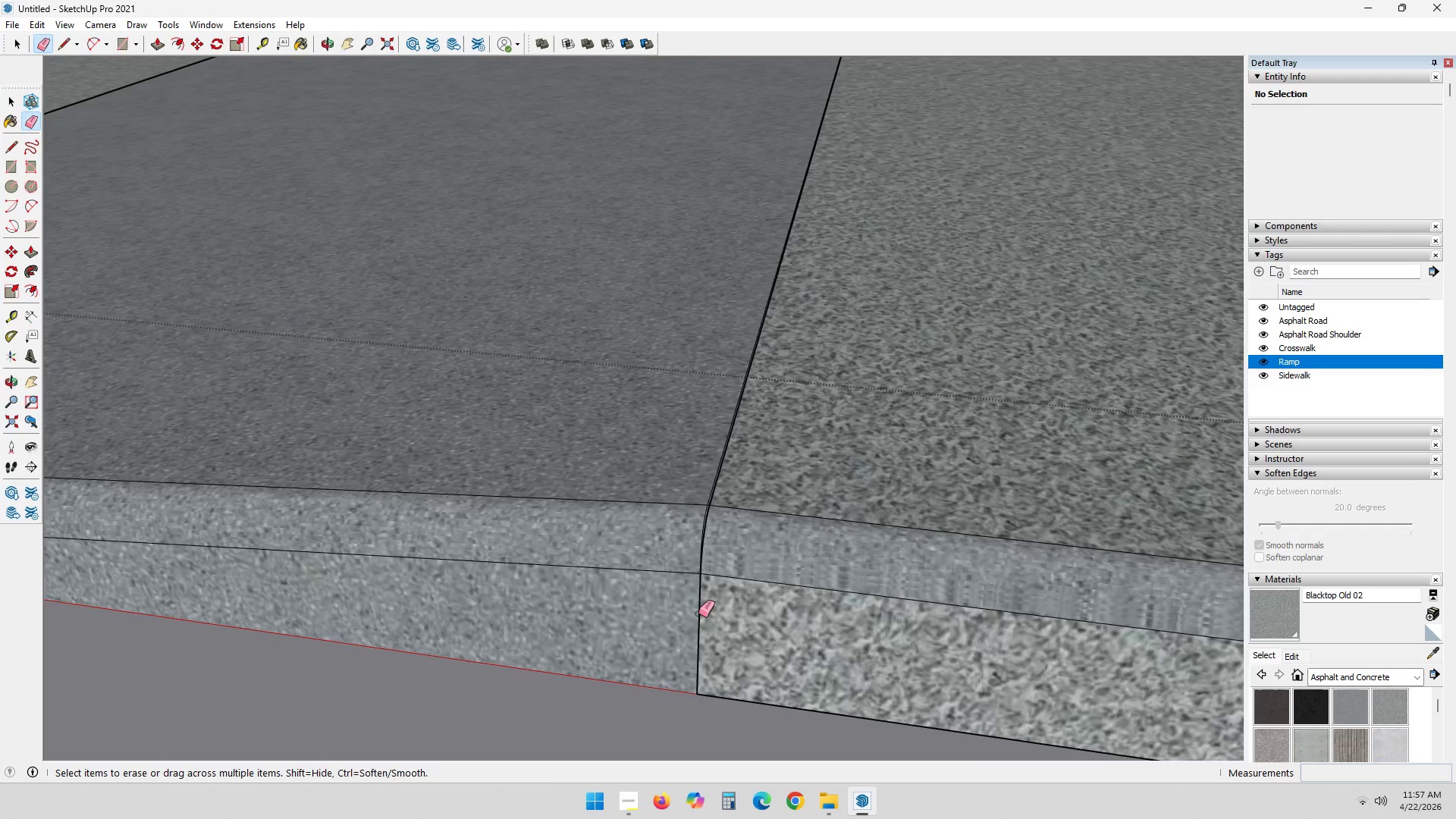 
key(Space)
 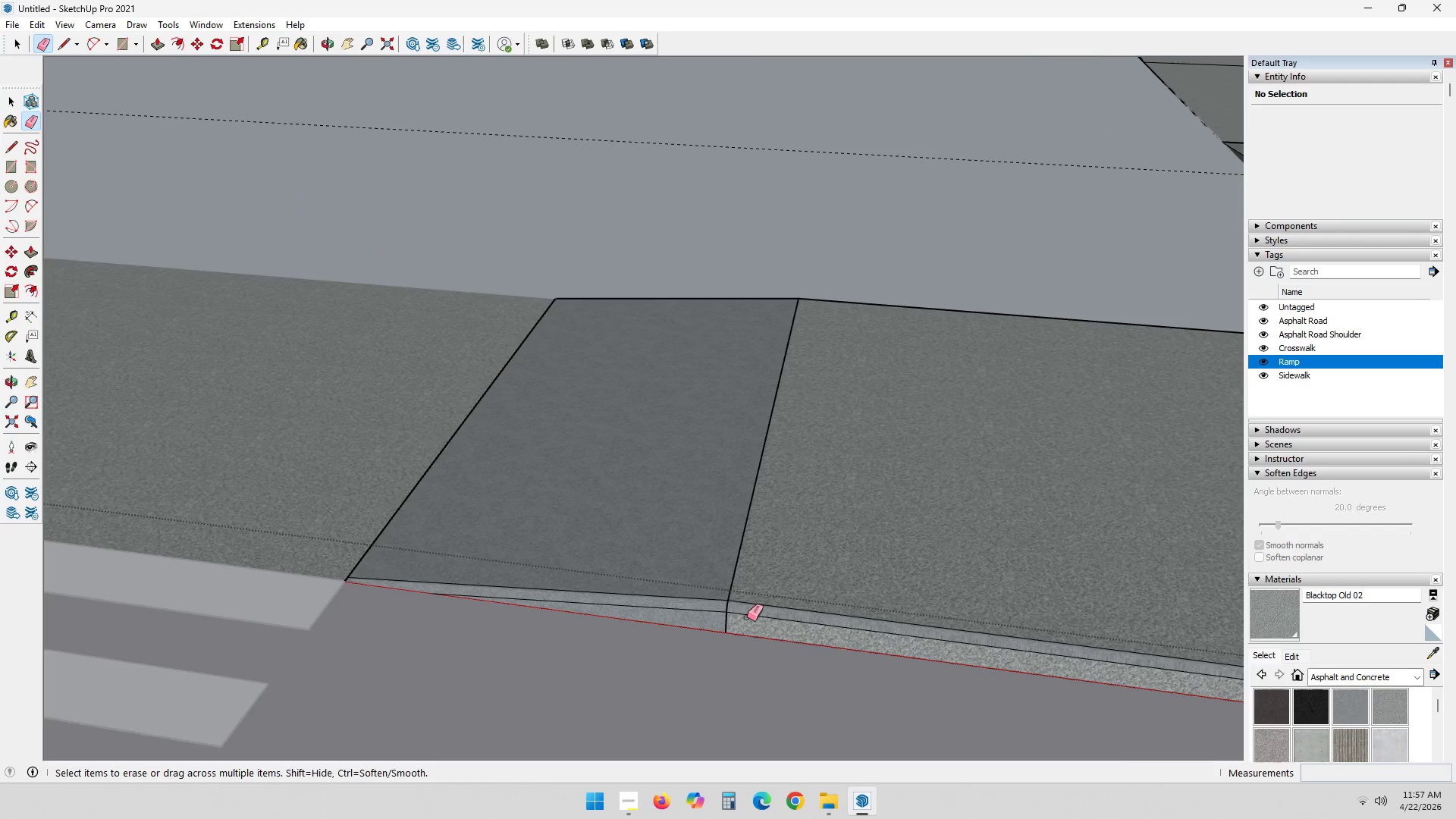 
key(Escape)
 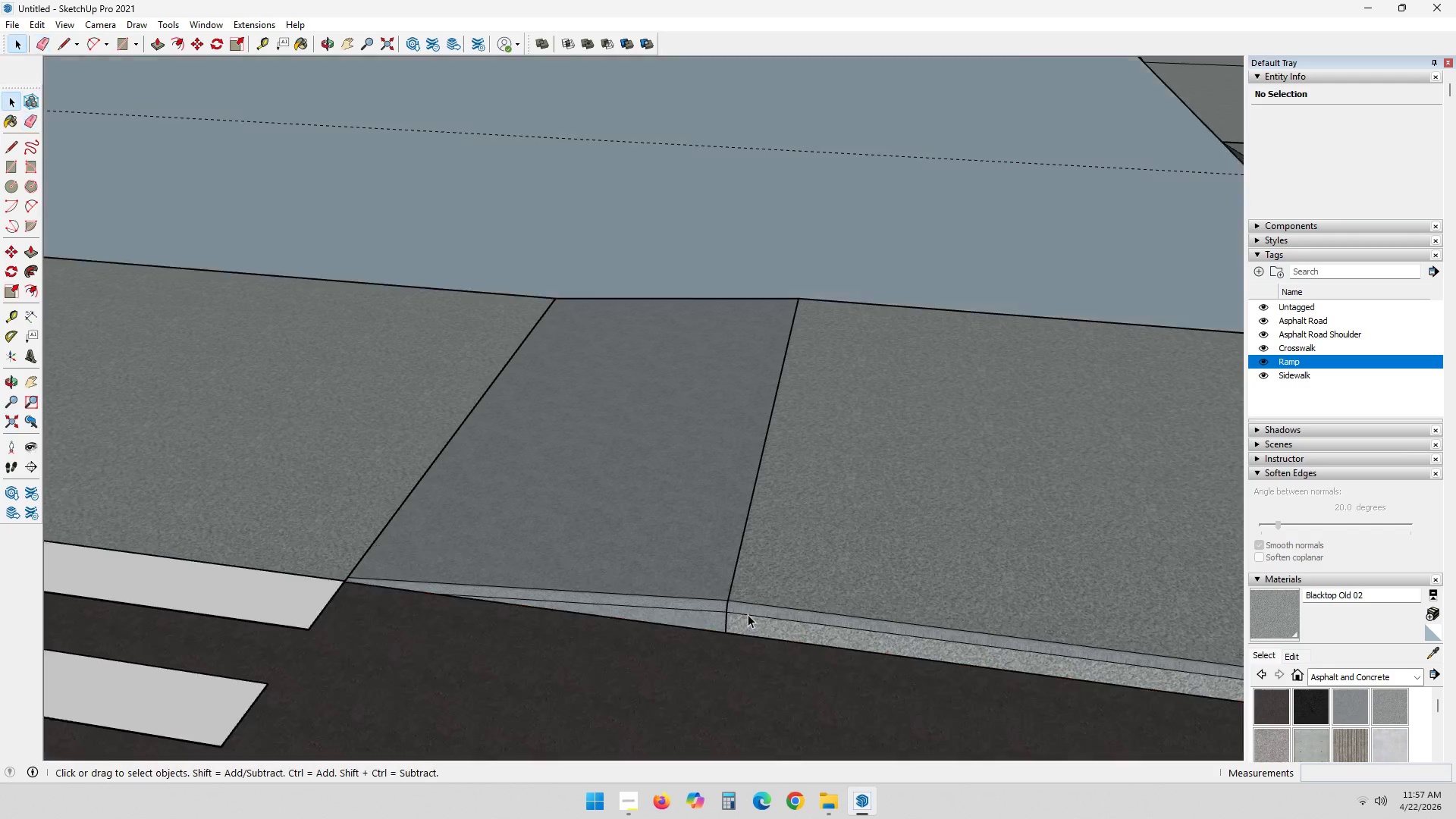 
key(Escape)
 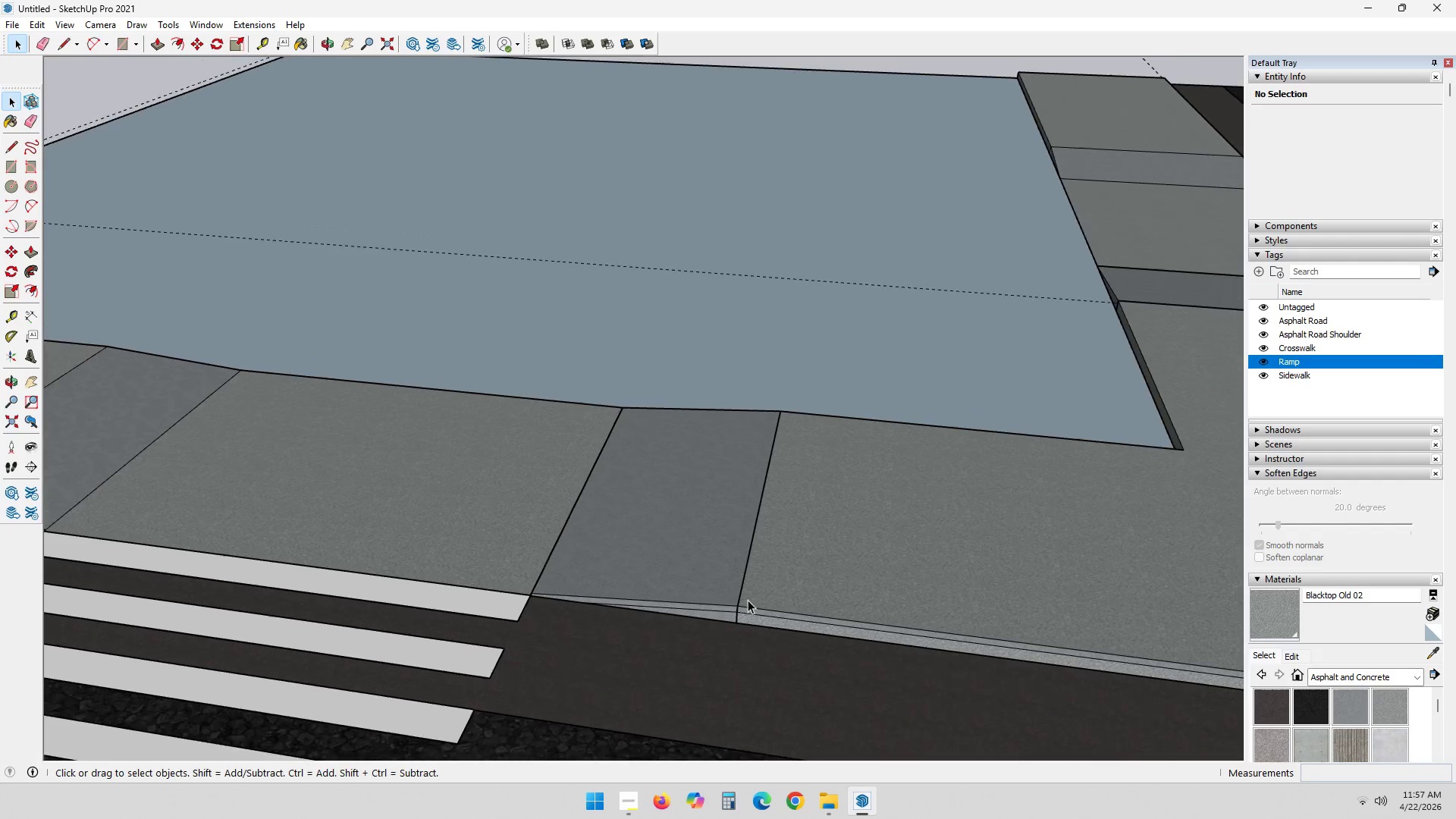 
key(Escape)
 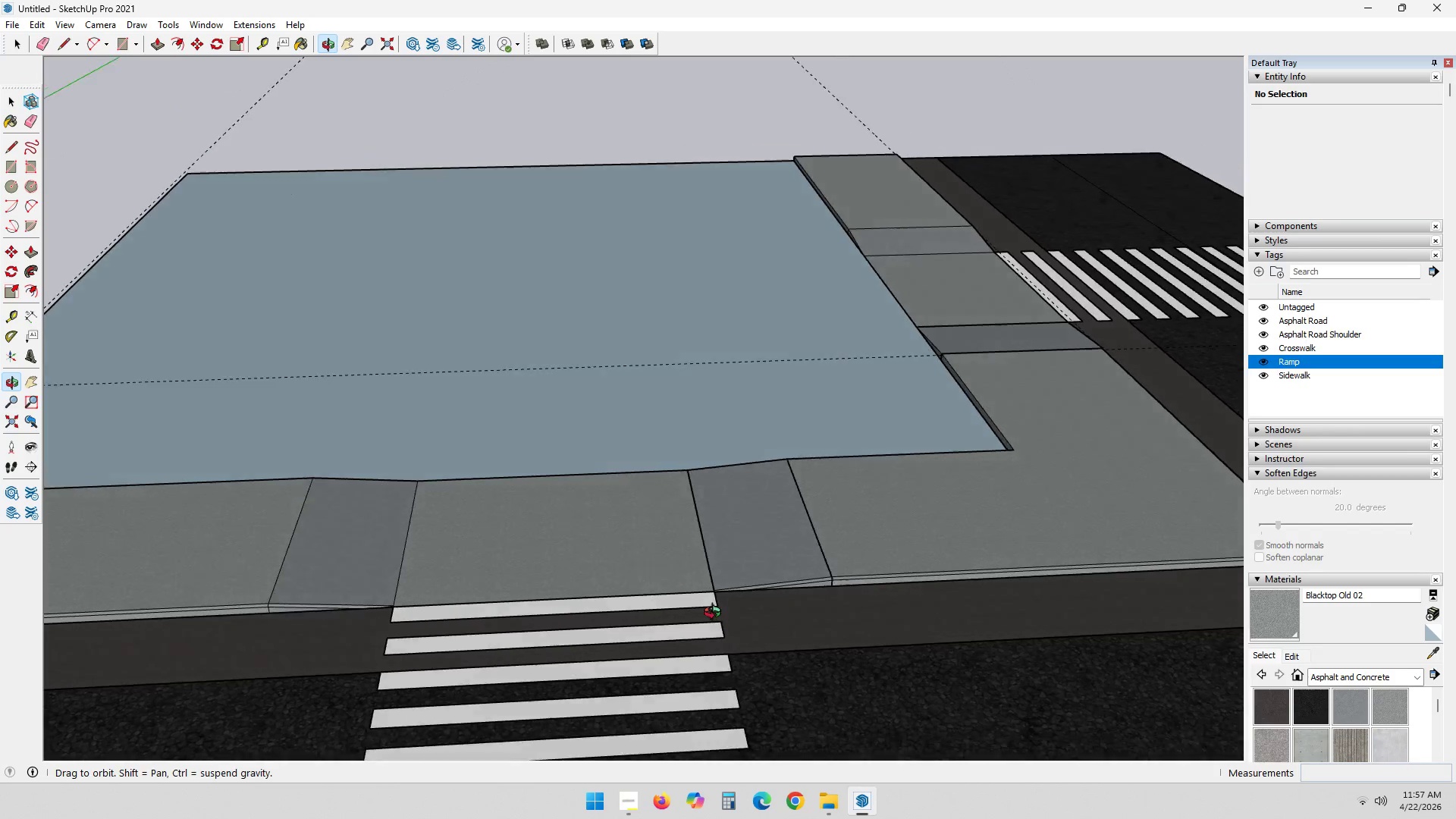 
scroll: coordinate [747, 594], scroll_direction: down, amount: 32.0
 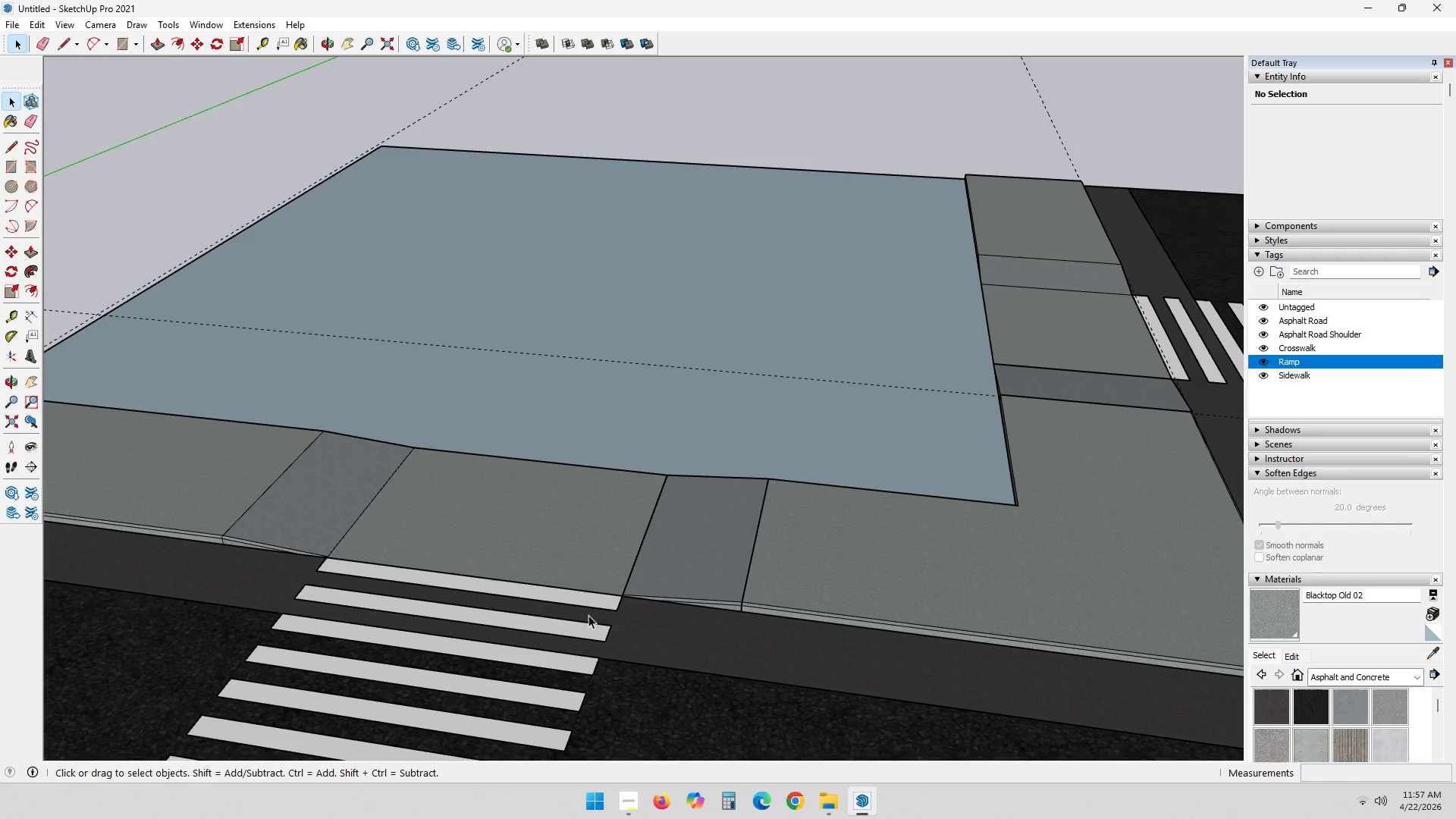 
scroll: coordinate [885, 561], scroll_direction: up, amount: 2.0
 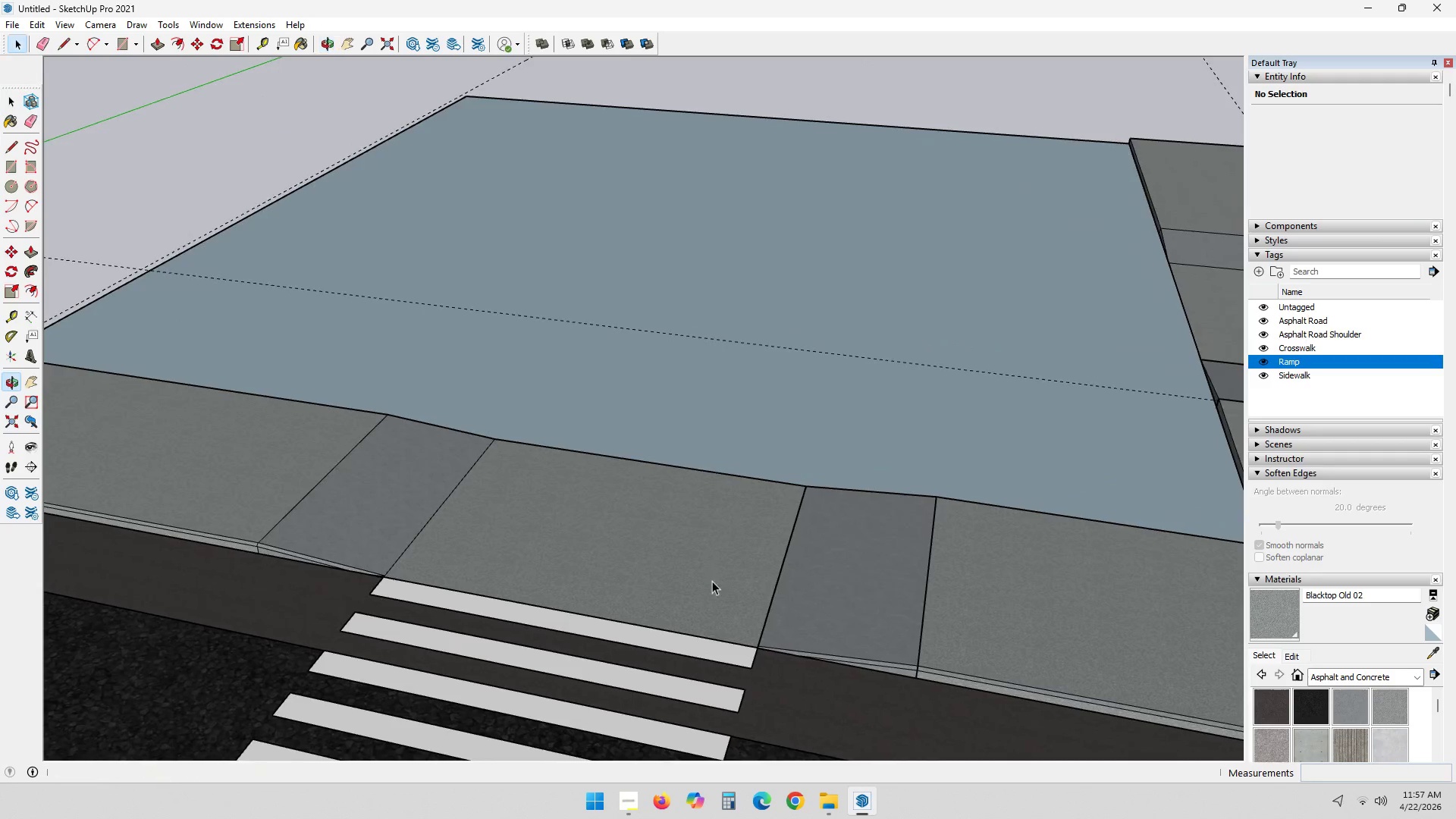 
hold_key(key=ShiftLeft, duration=0.34)
 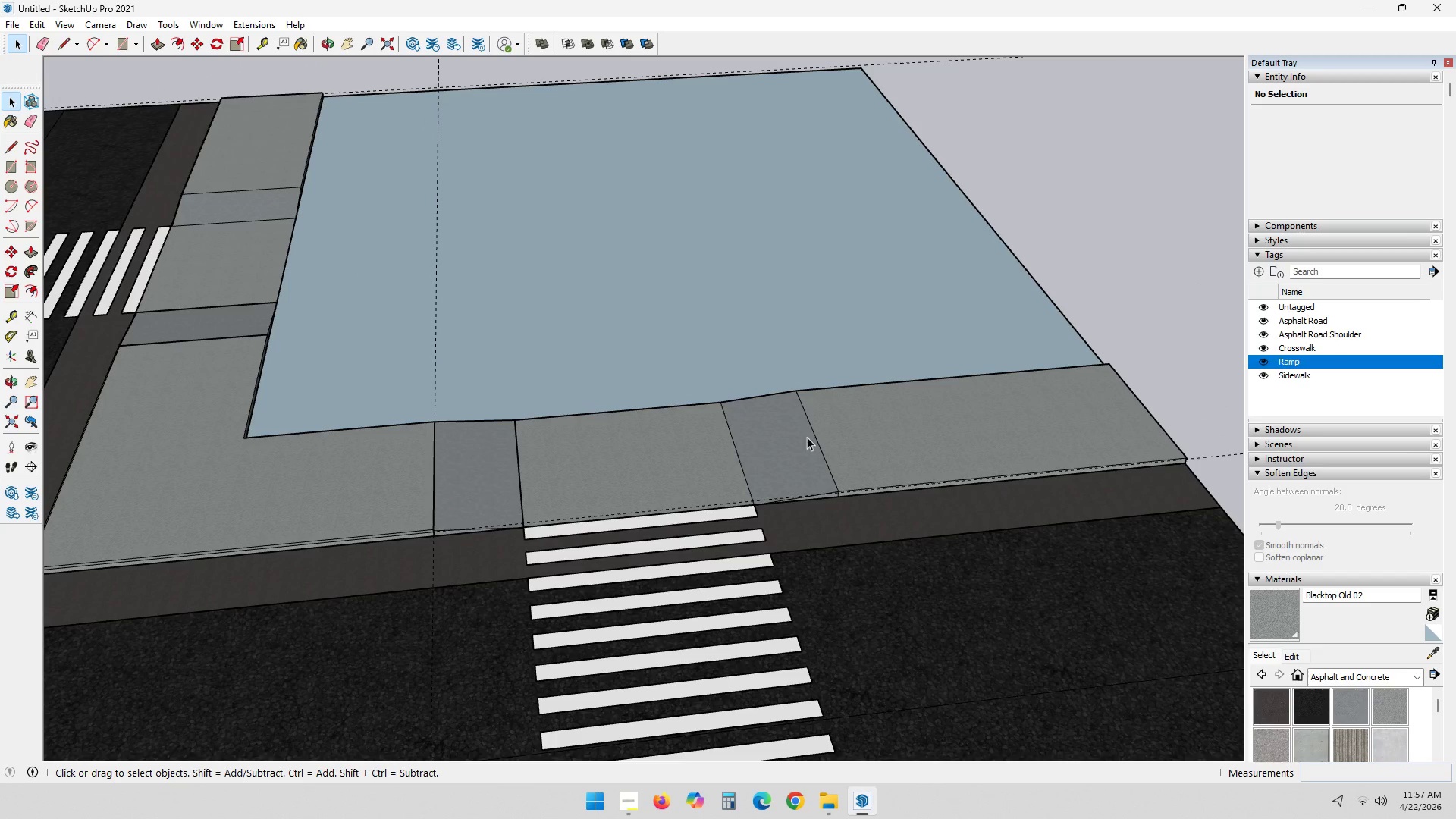 
scroll: coordinate [979, 613], scroll_direction: down, amount: 4.0
 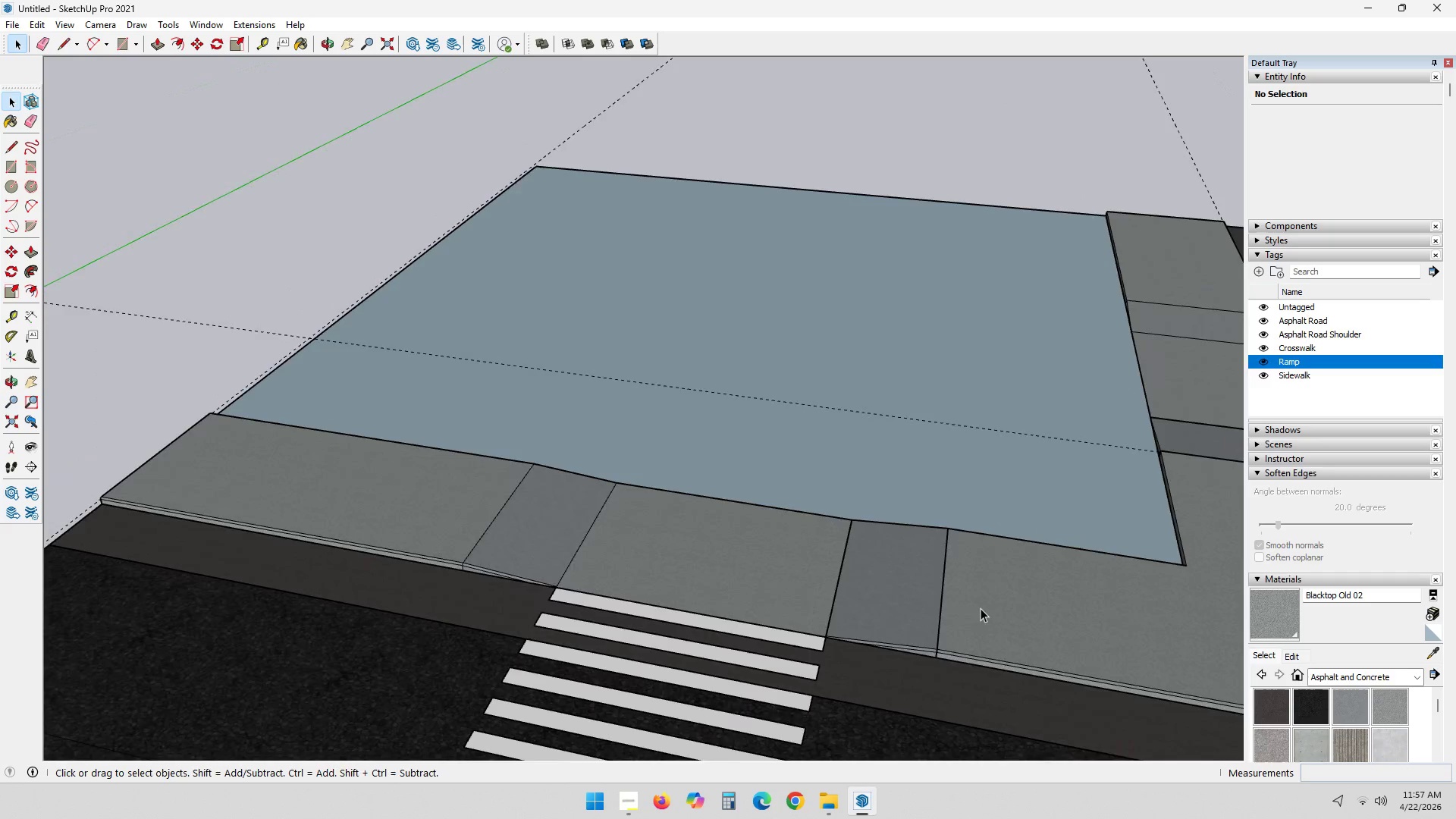 
double_click([774, 453])
 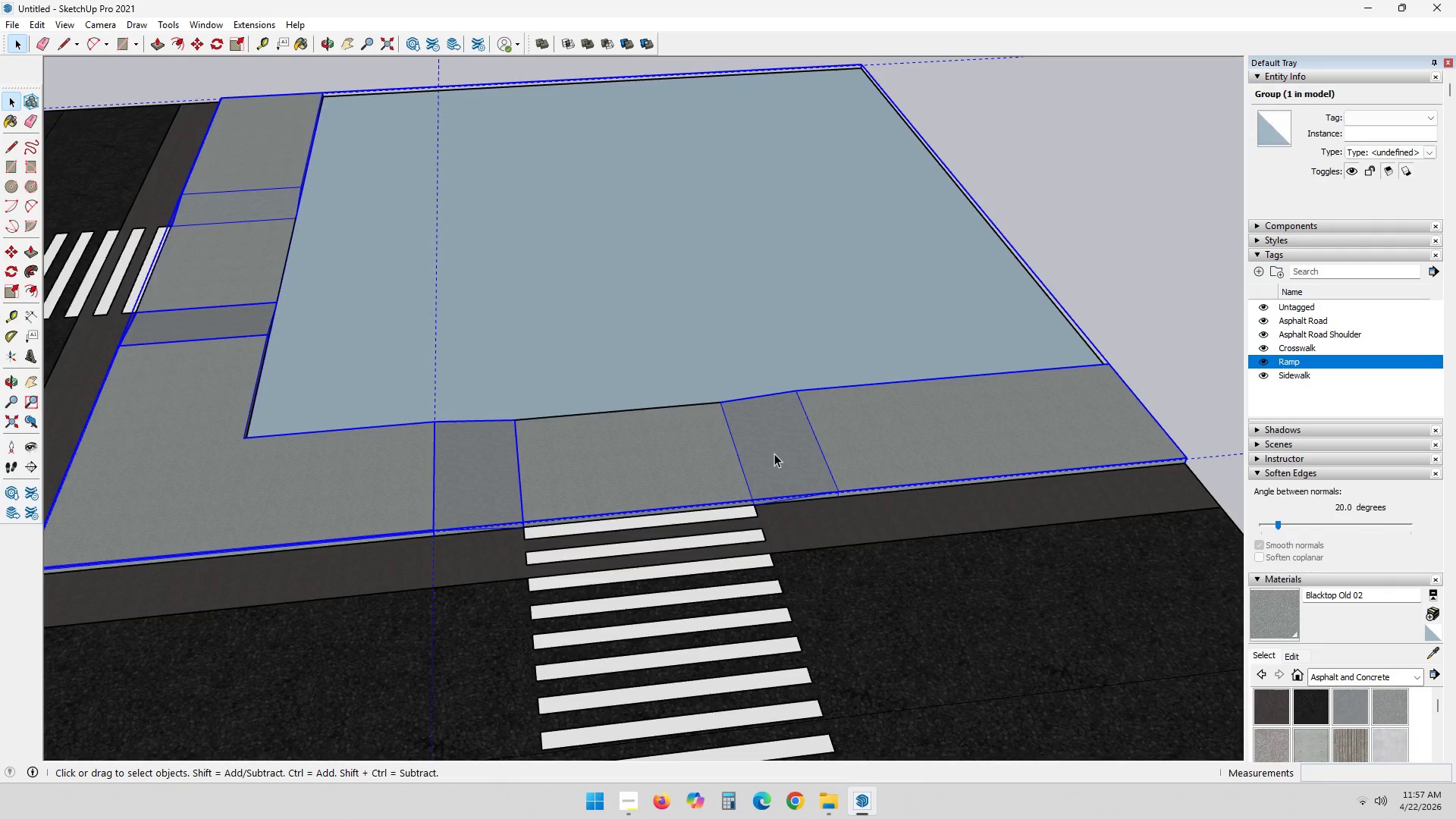 
triple_click([774, 453])
 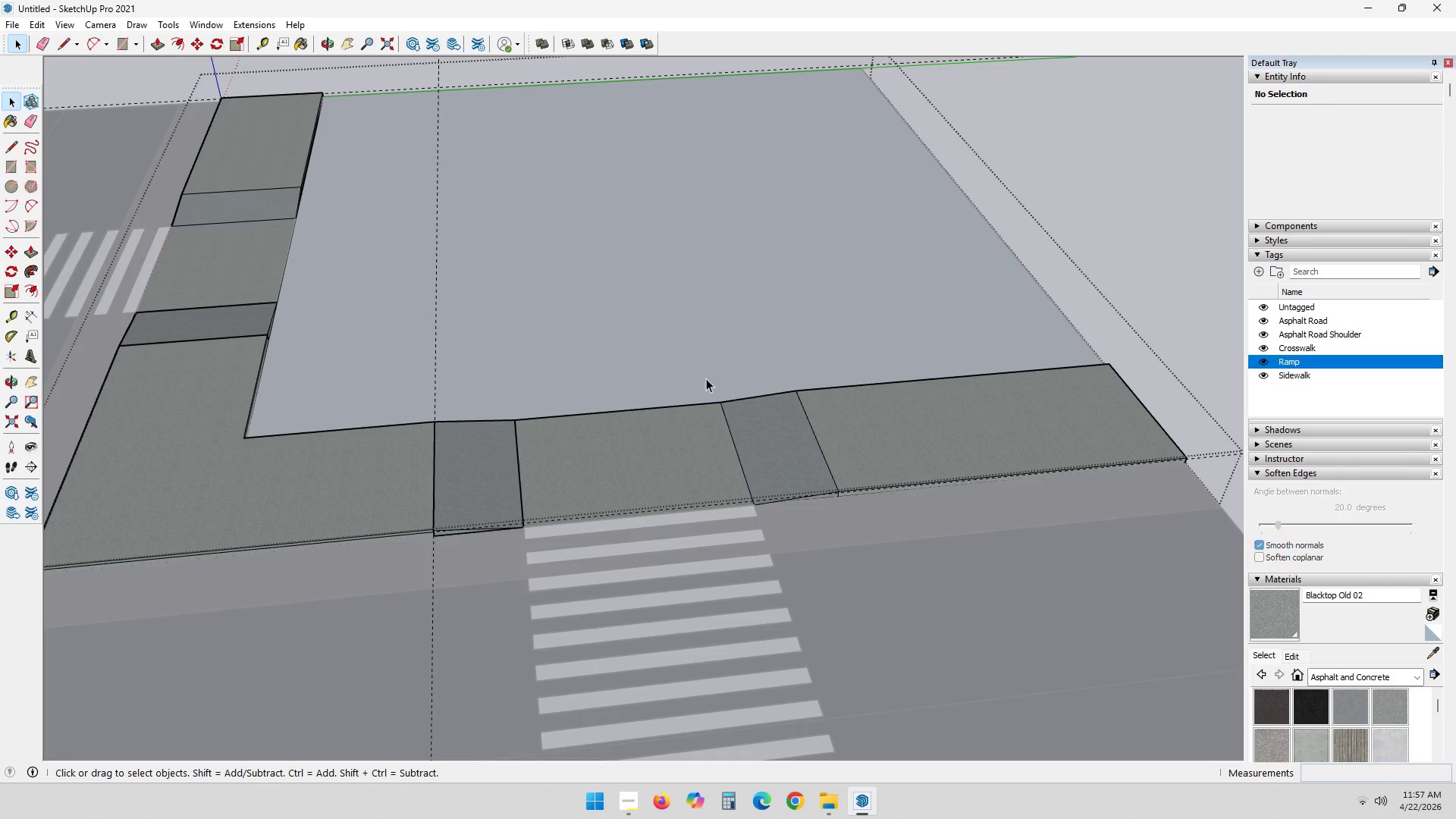 
left_click_drag(start_coordinate=[658, 322], to_coordinate=[925, 602])
 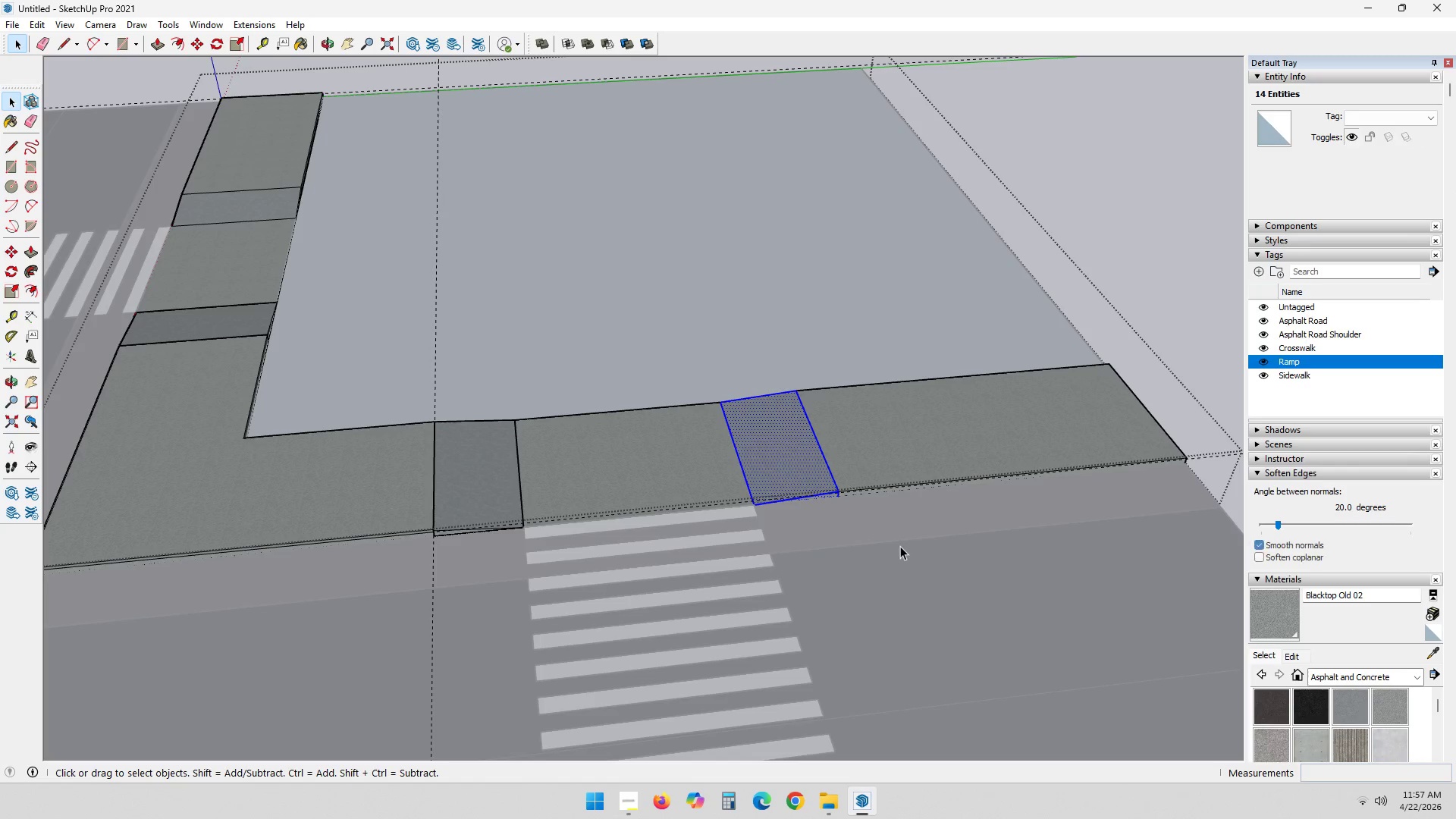 
key(Delete)
 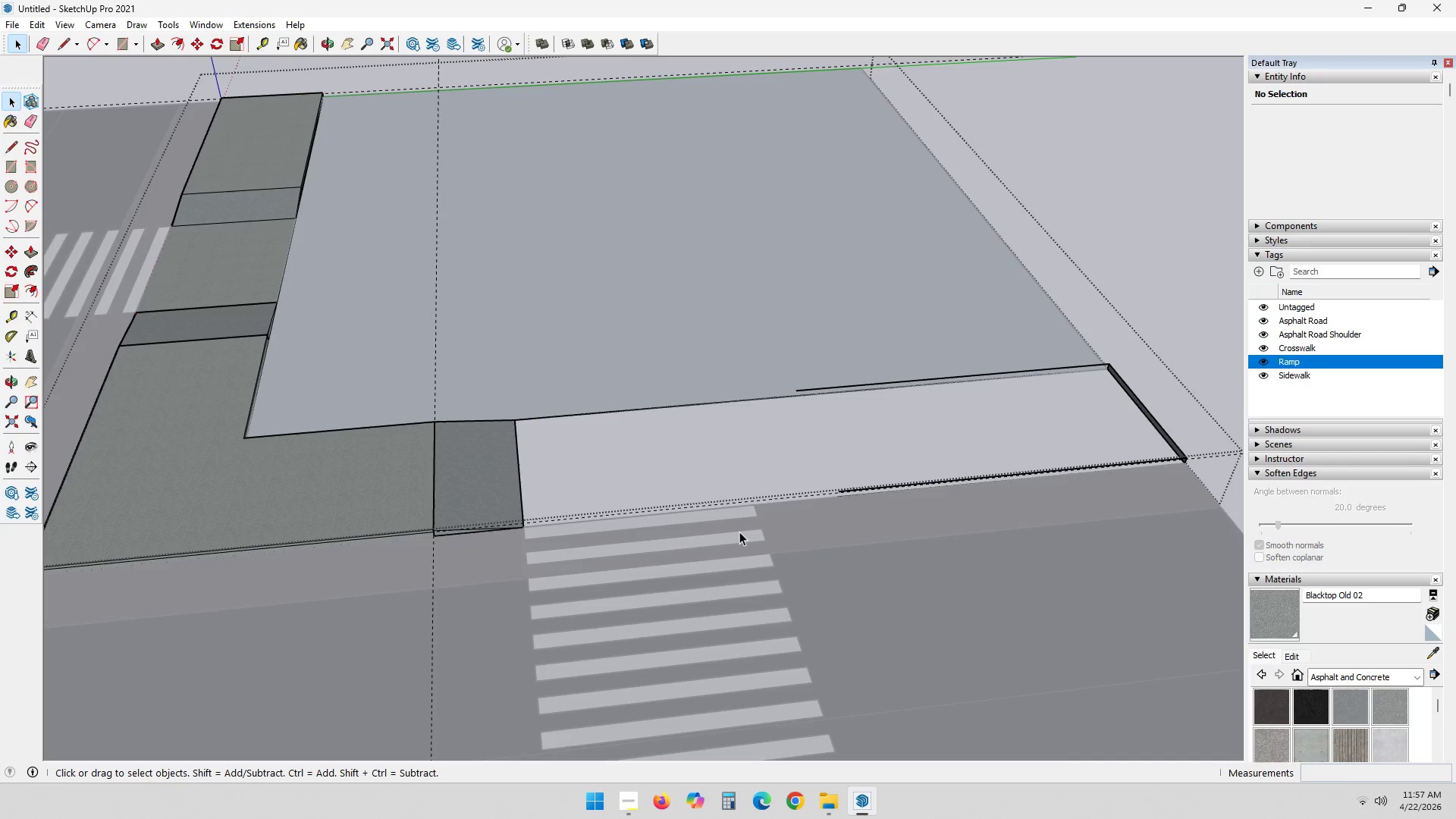 
key(Control+ControlLeft)
 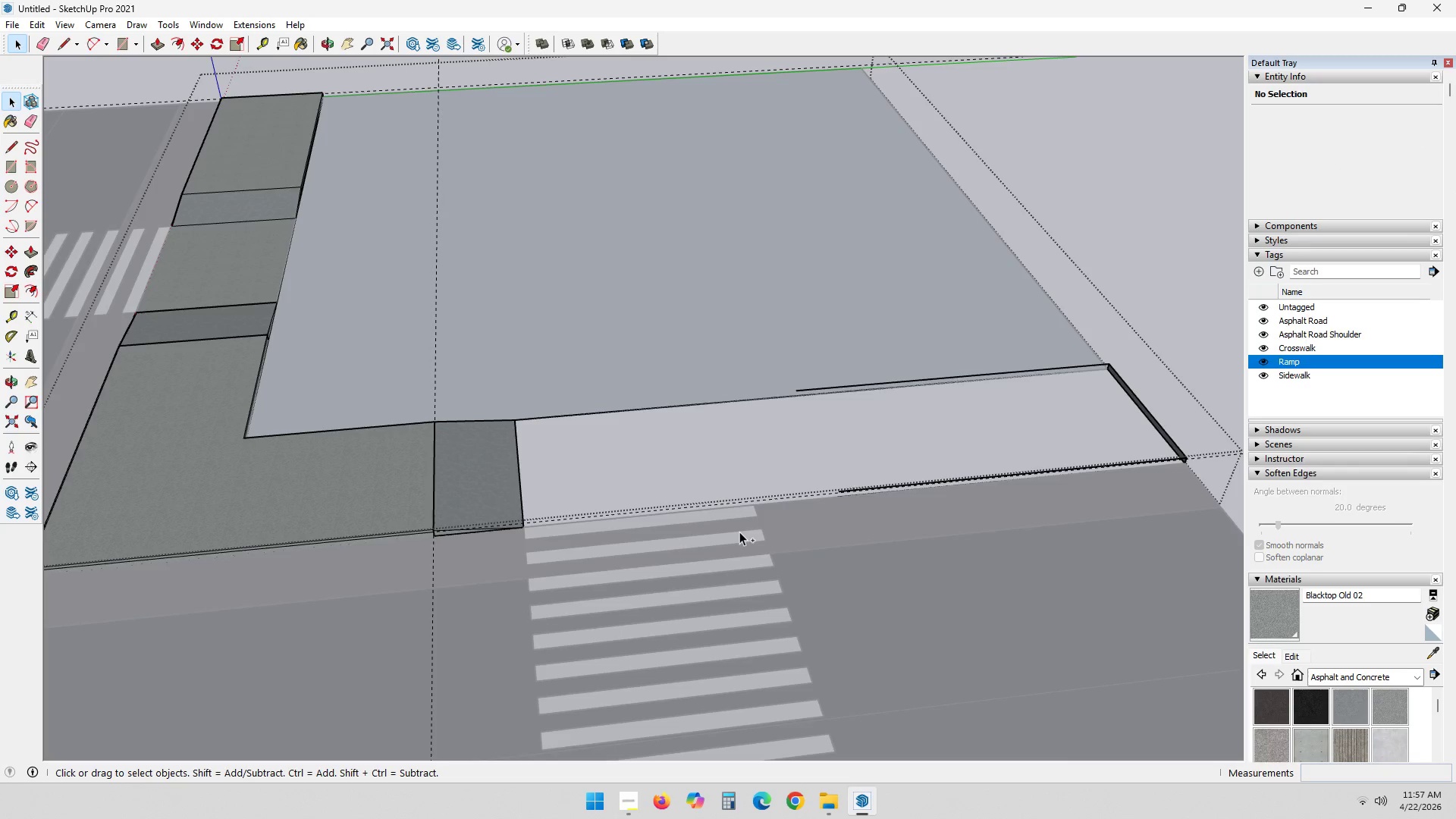 
key(Control+Z)
 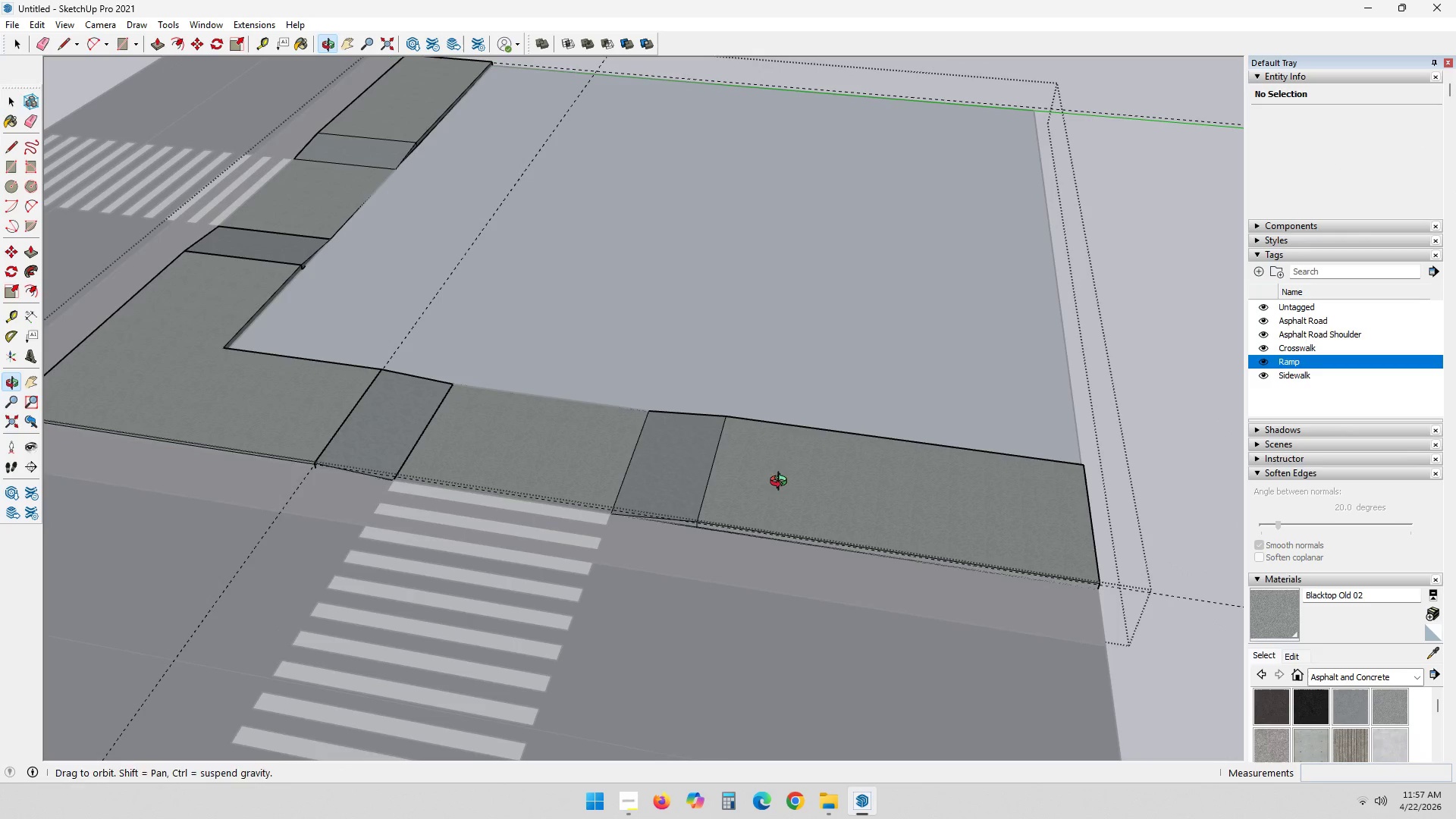 
scroll: coordinate [486, 560], scroll_direction: up, amount: 16.0
 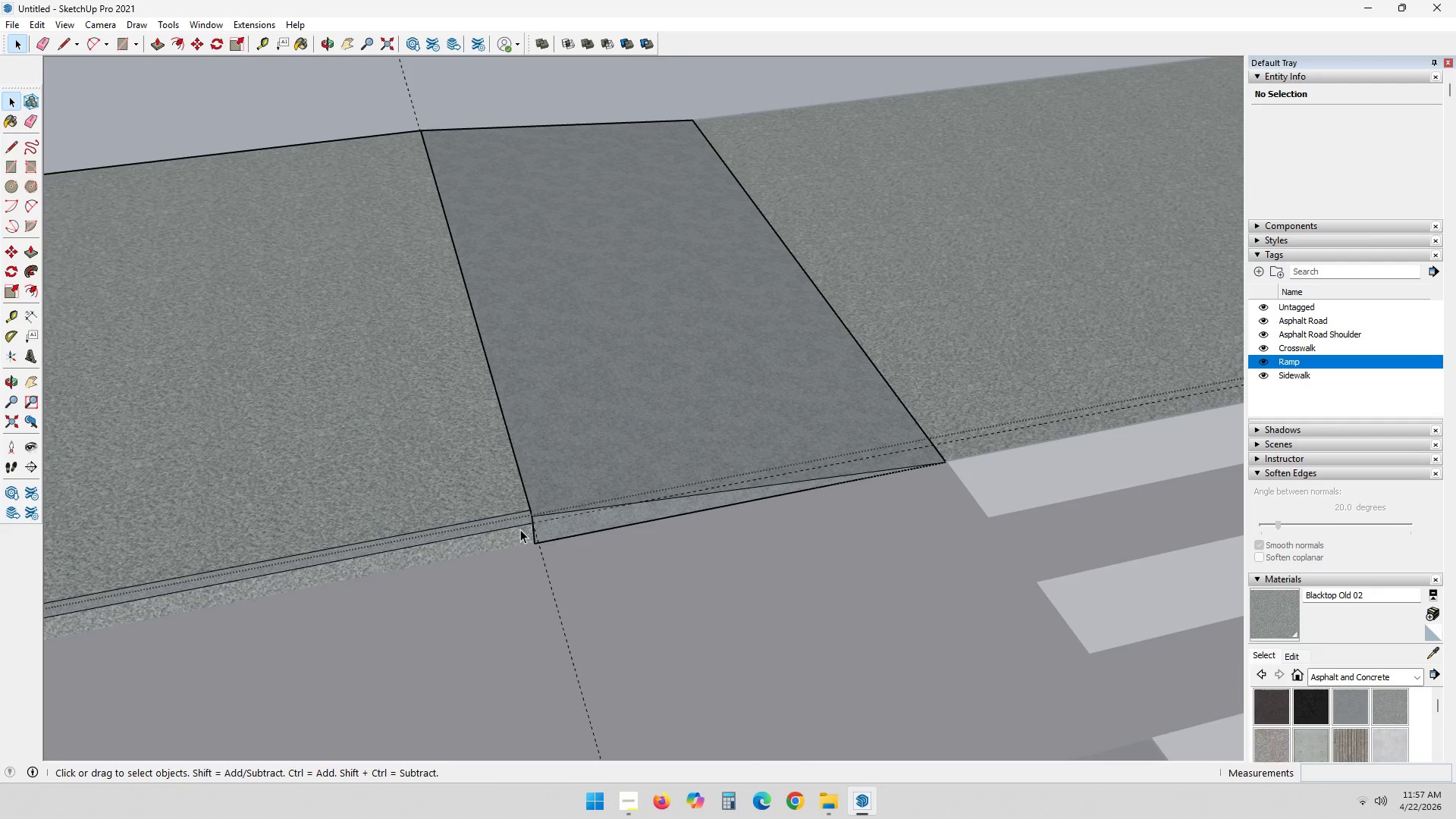 
scroll: coordinate [520, 529], scroll_direction: down, amount: 10.0
 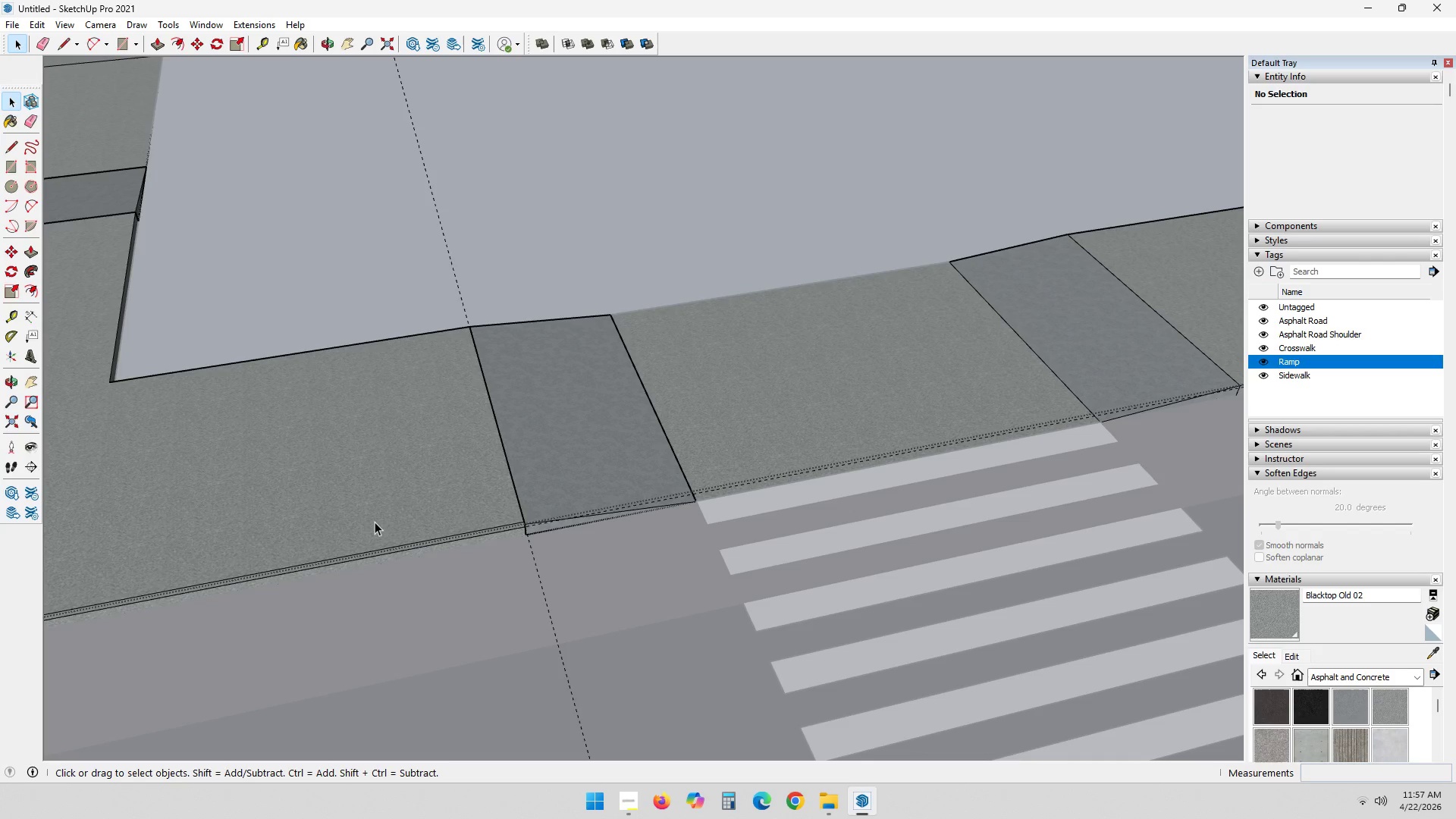 
key(Shift+ShiftLeft)
 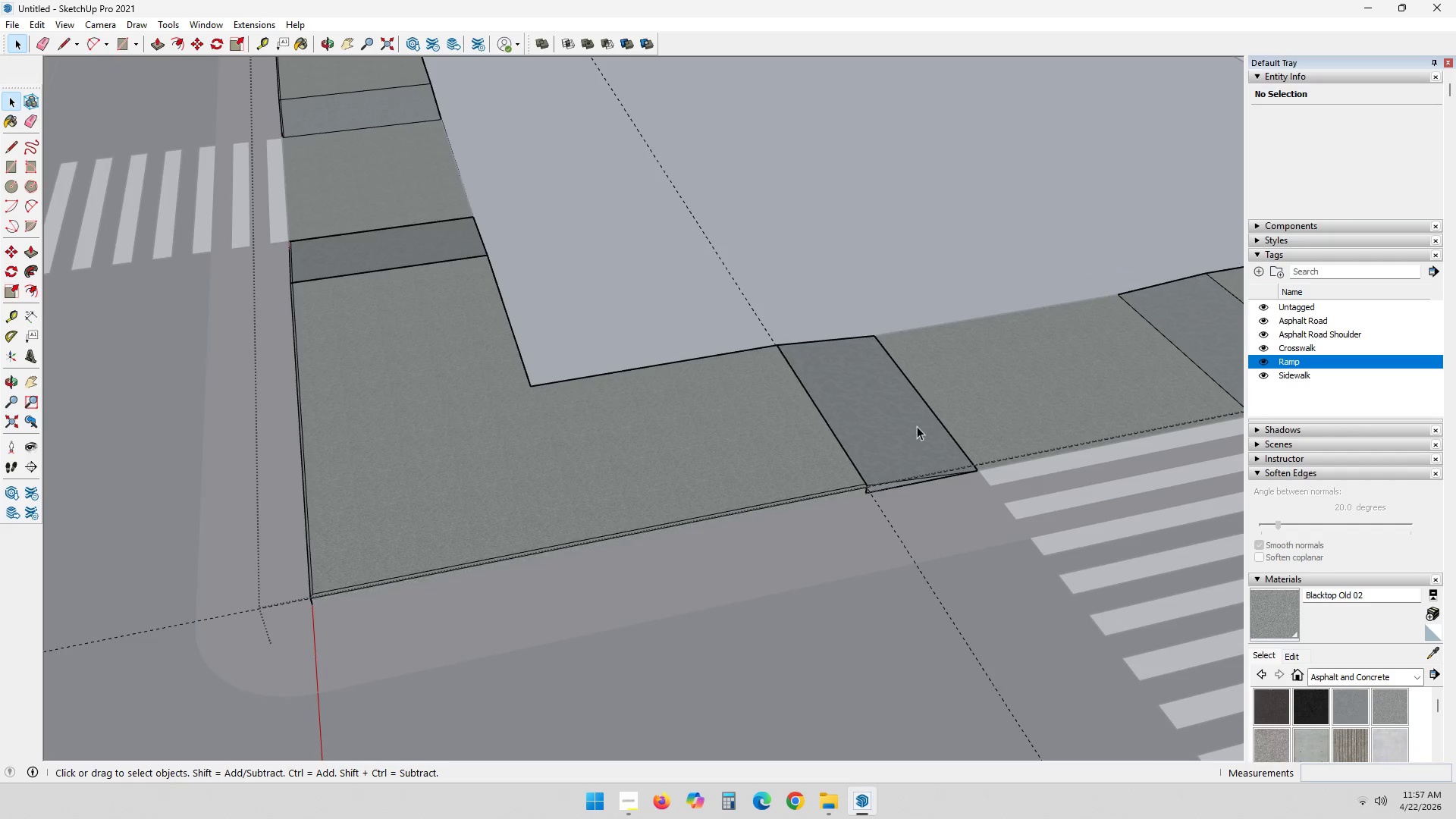 
scroll: coordinate [330, 535], scroll_direction: down, amount: 4.0
 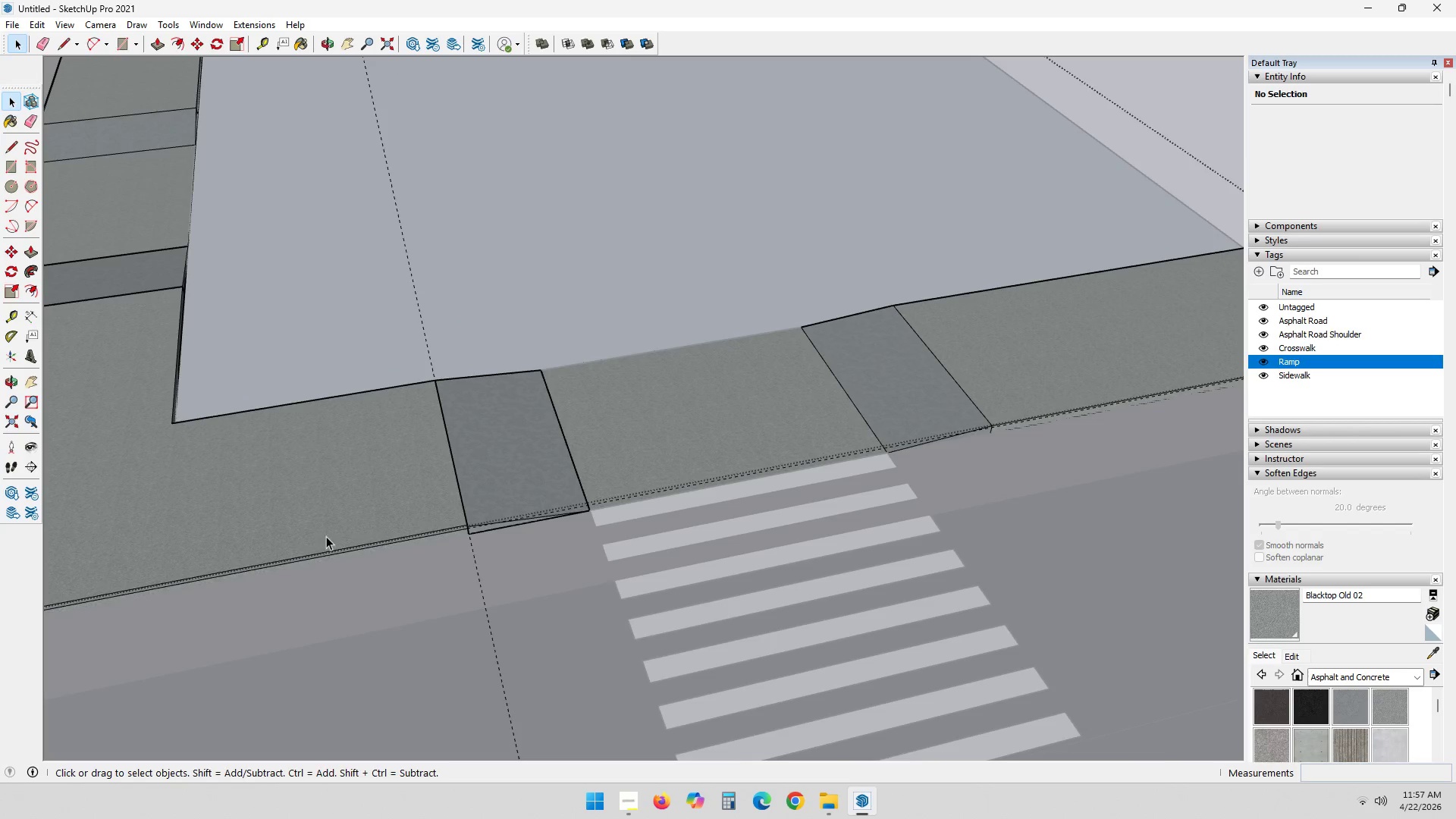 
left_click([890, 422])
 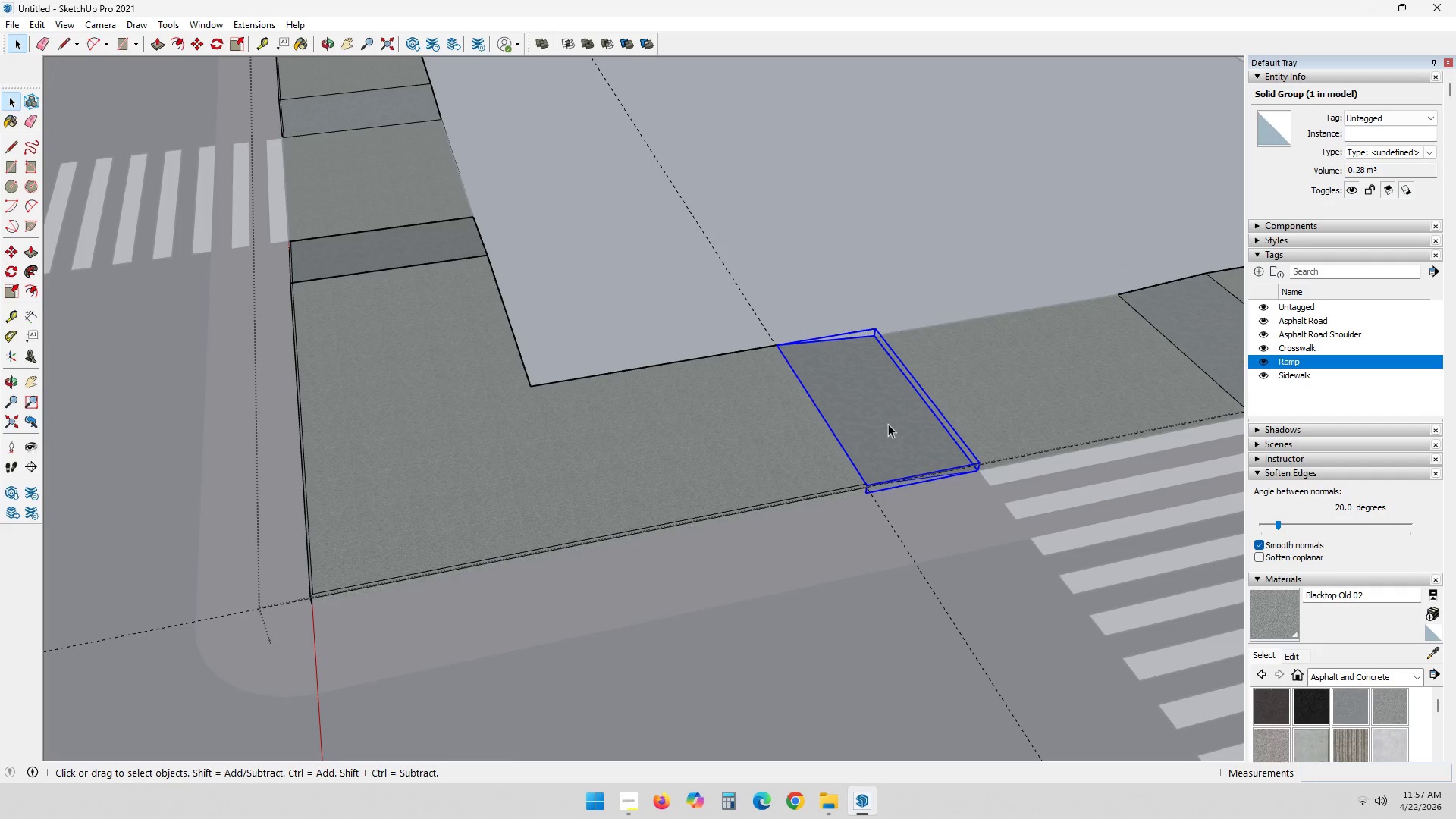 
key(Delete)
 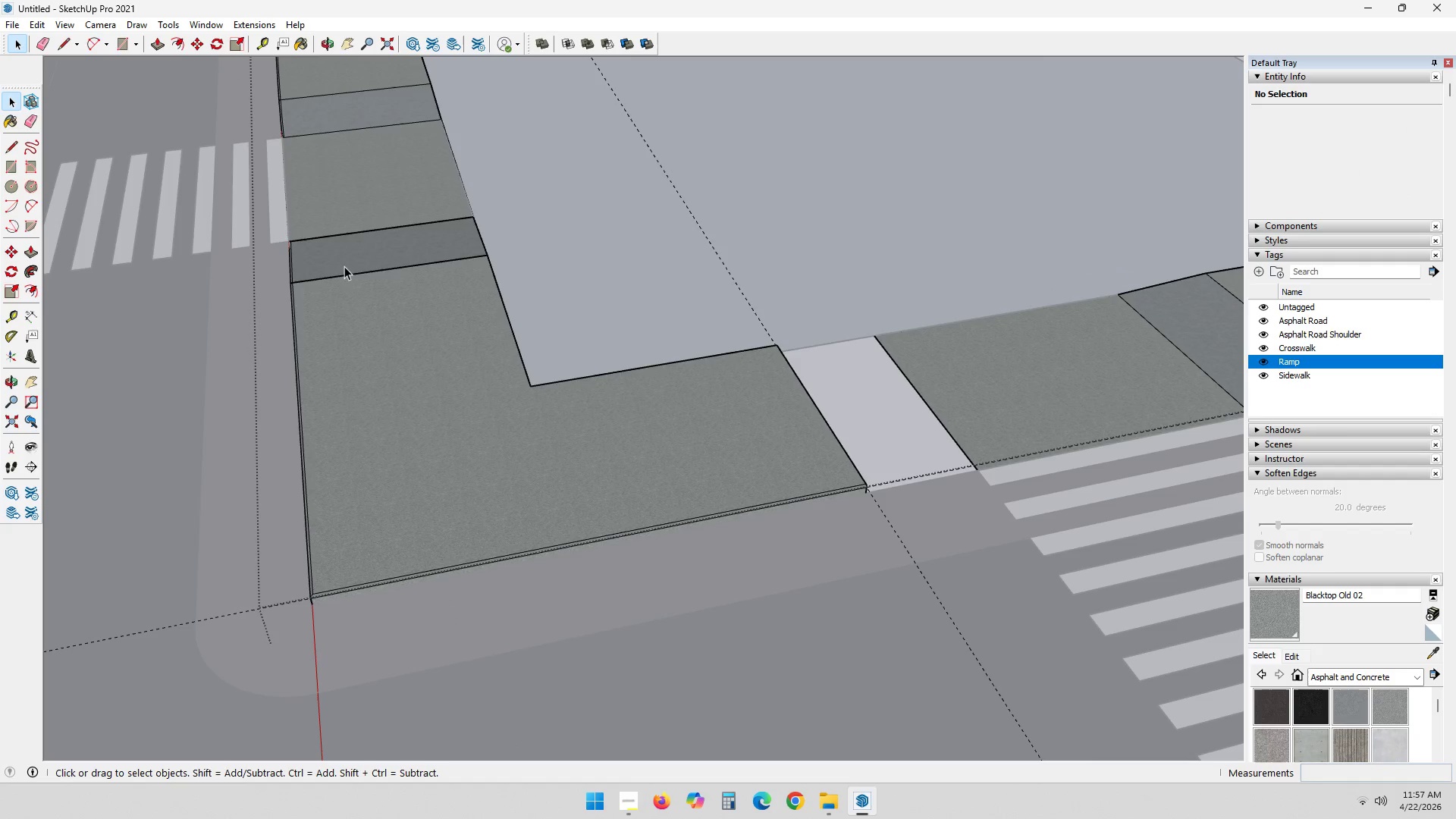 
left_click([375, 248])
 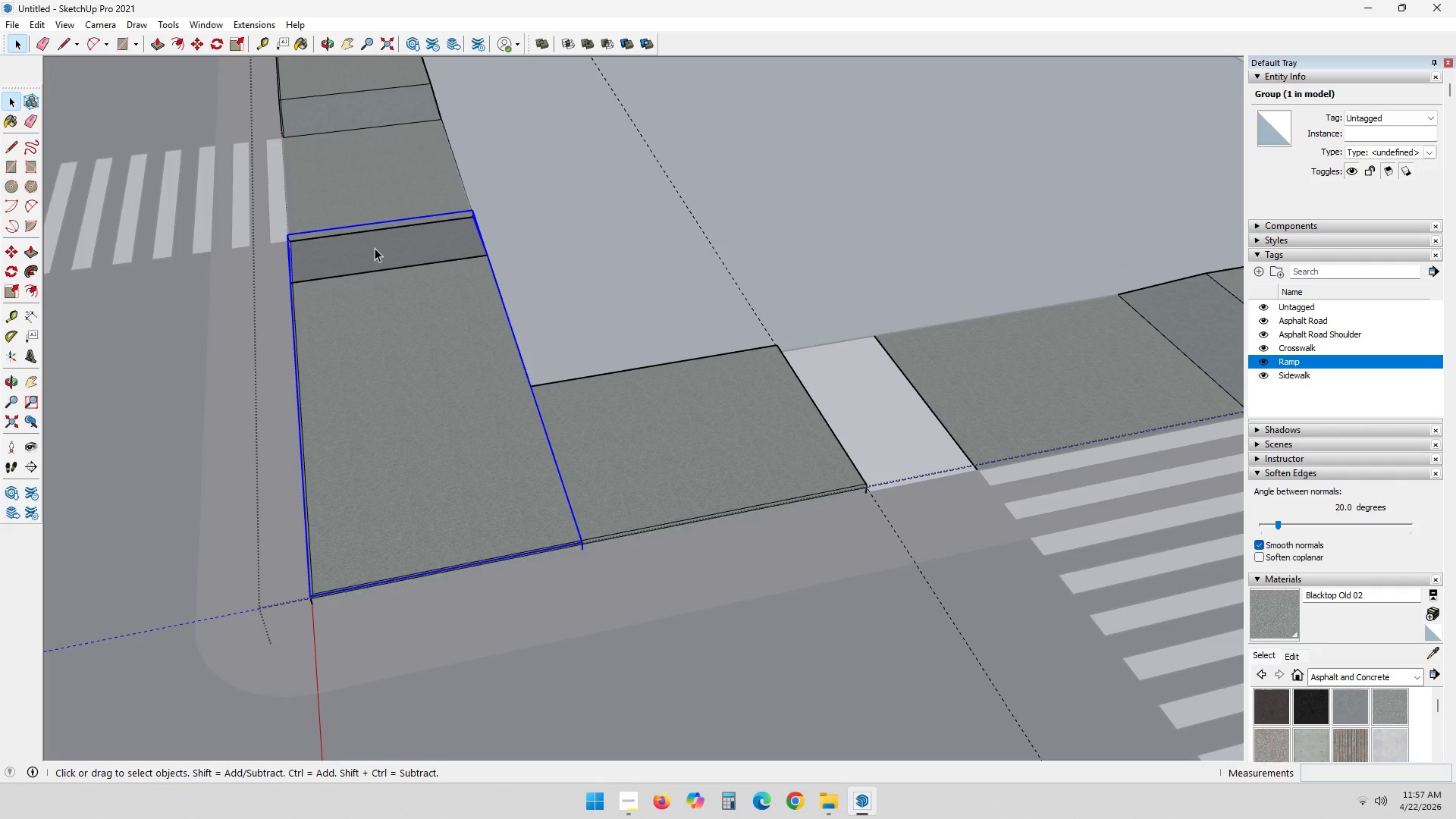 
double_click([375, 248])
 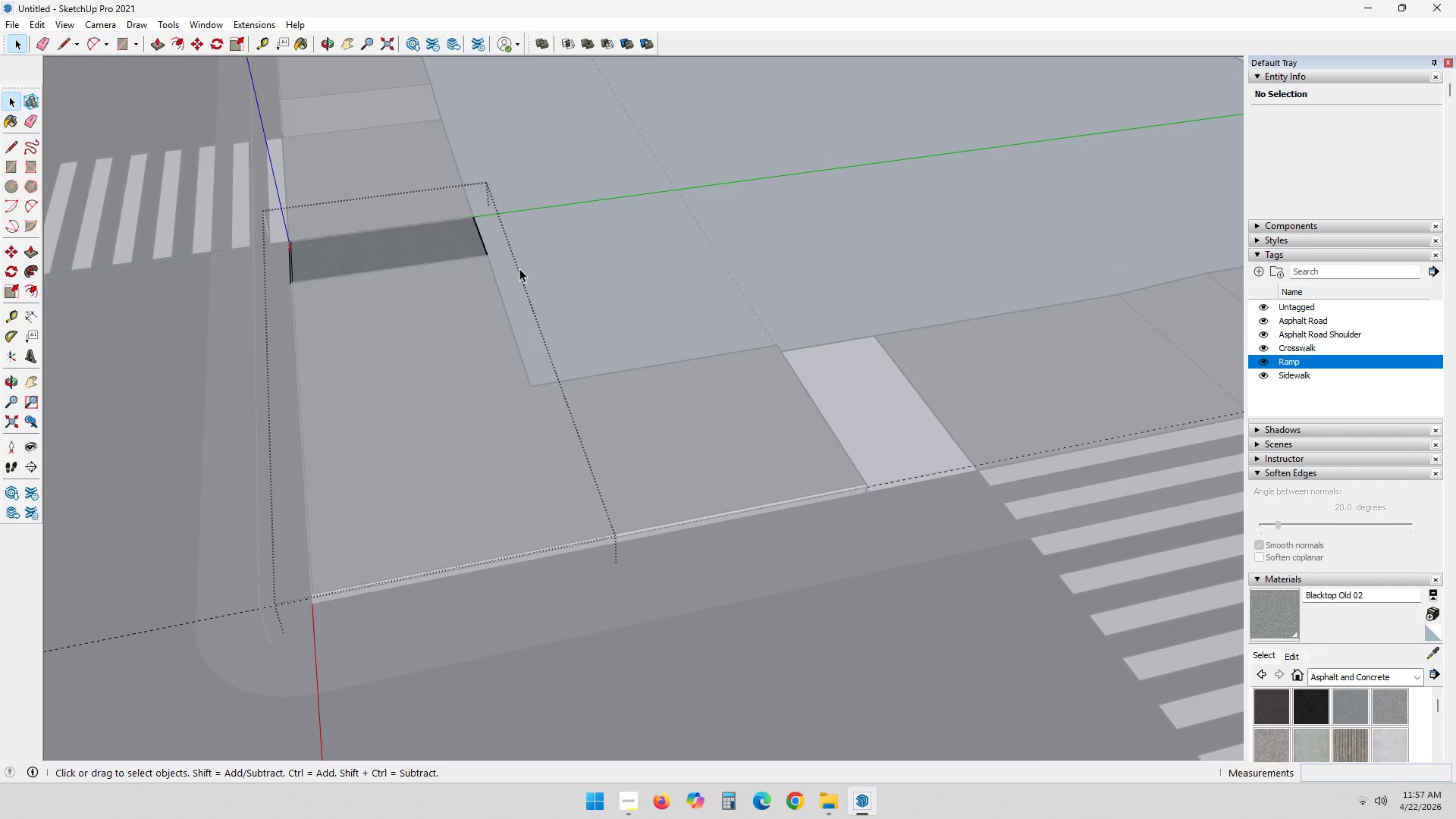 
left_click([395, 248])
 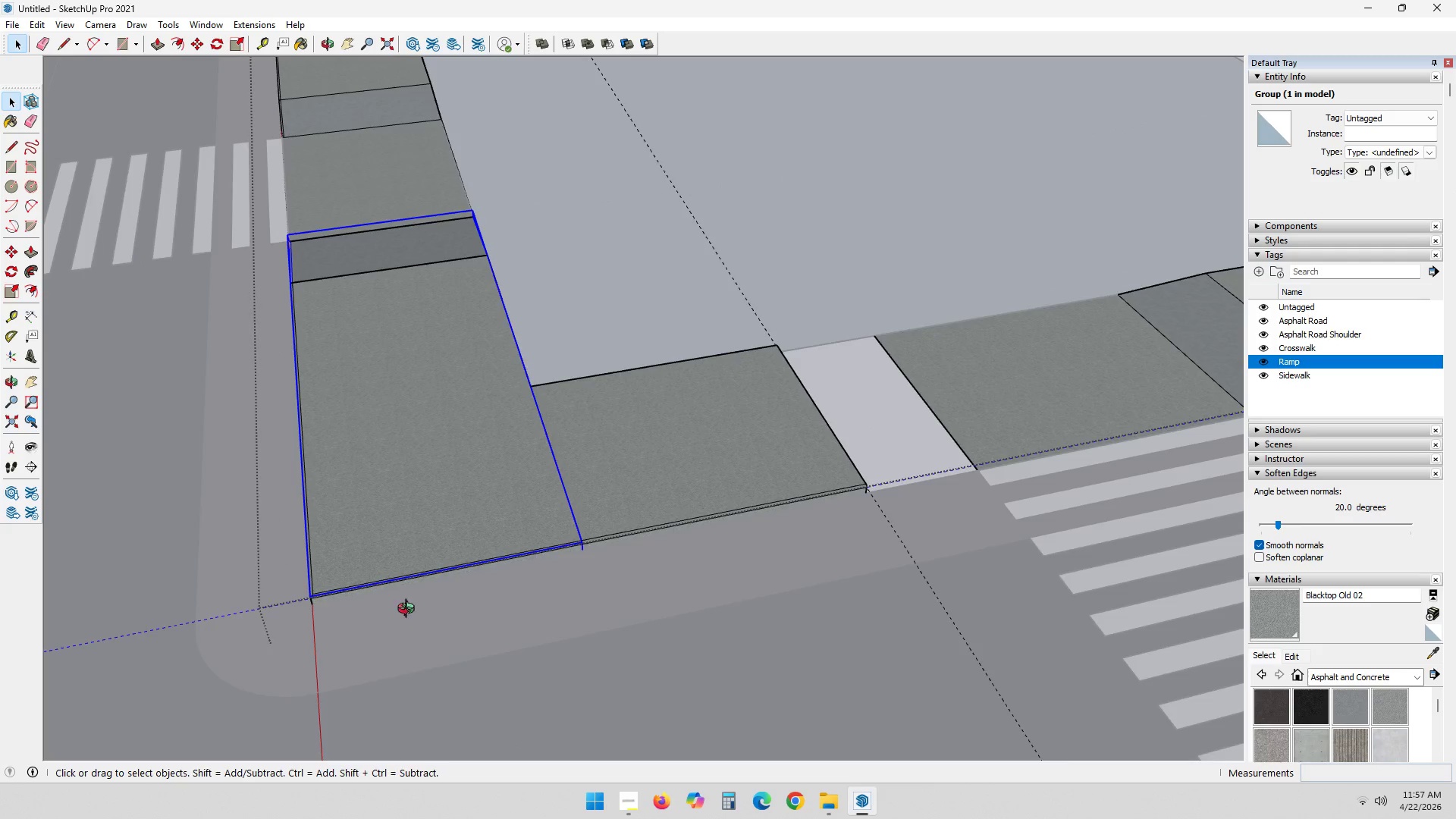 
scroll: coordinate [679, 632], scroll_direction: down, amount: 3.0
 